 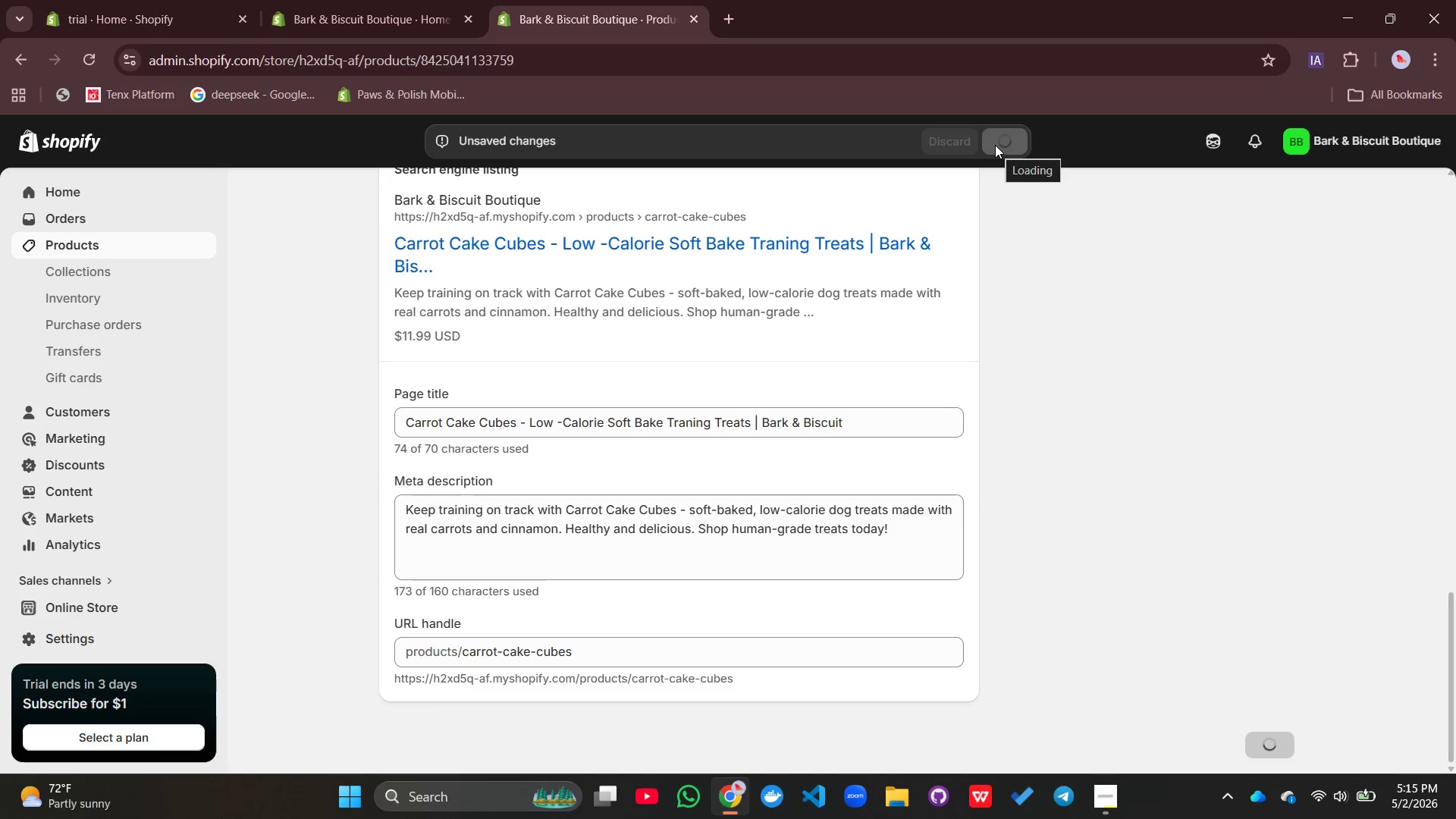 
left_click([391, 201])
 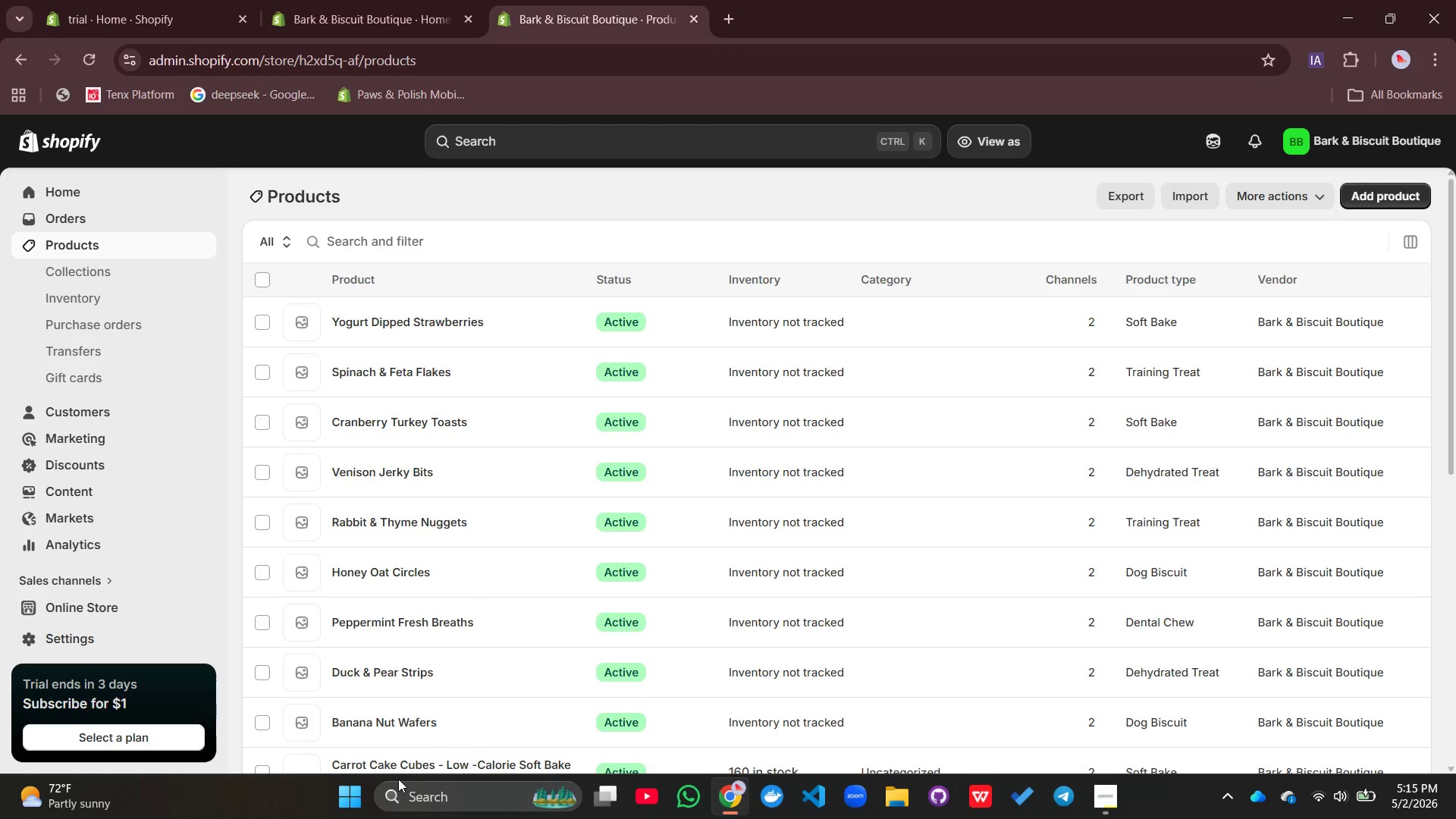 
left_click([395, 720])
 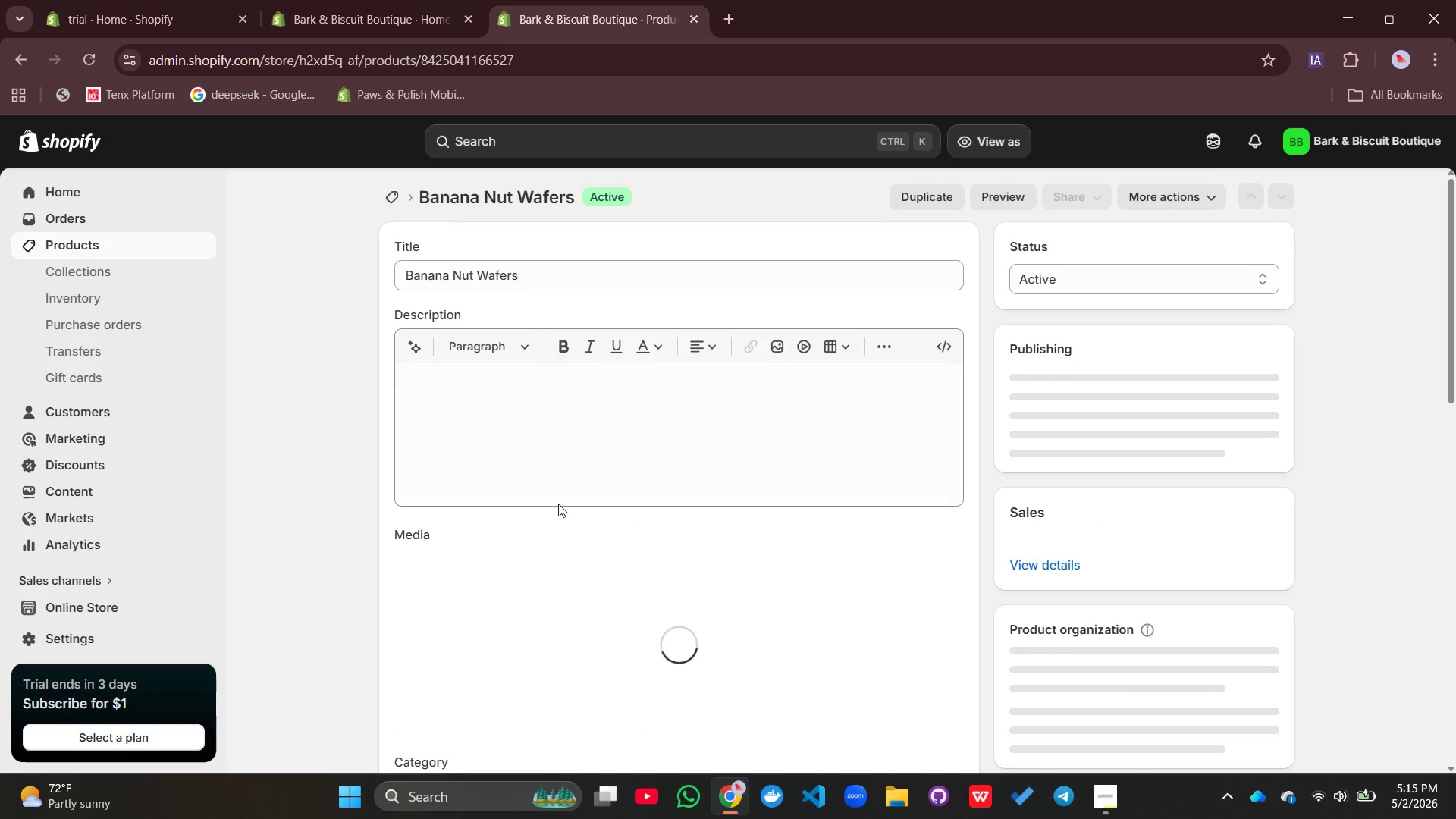 
left_click([532, 280])
 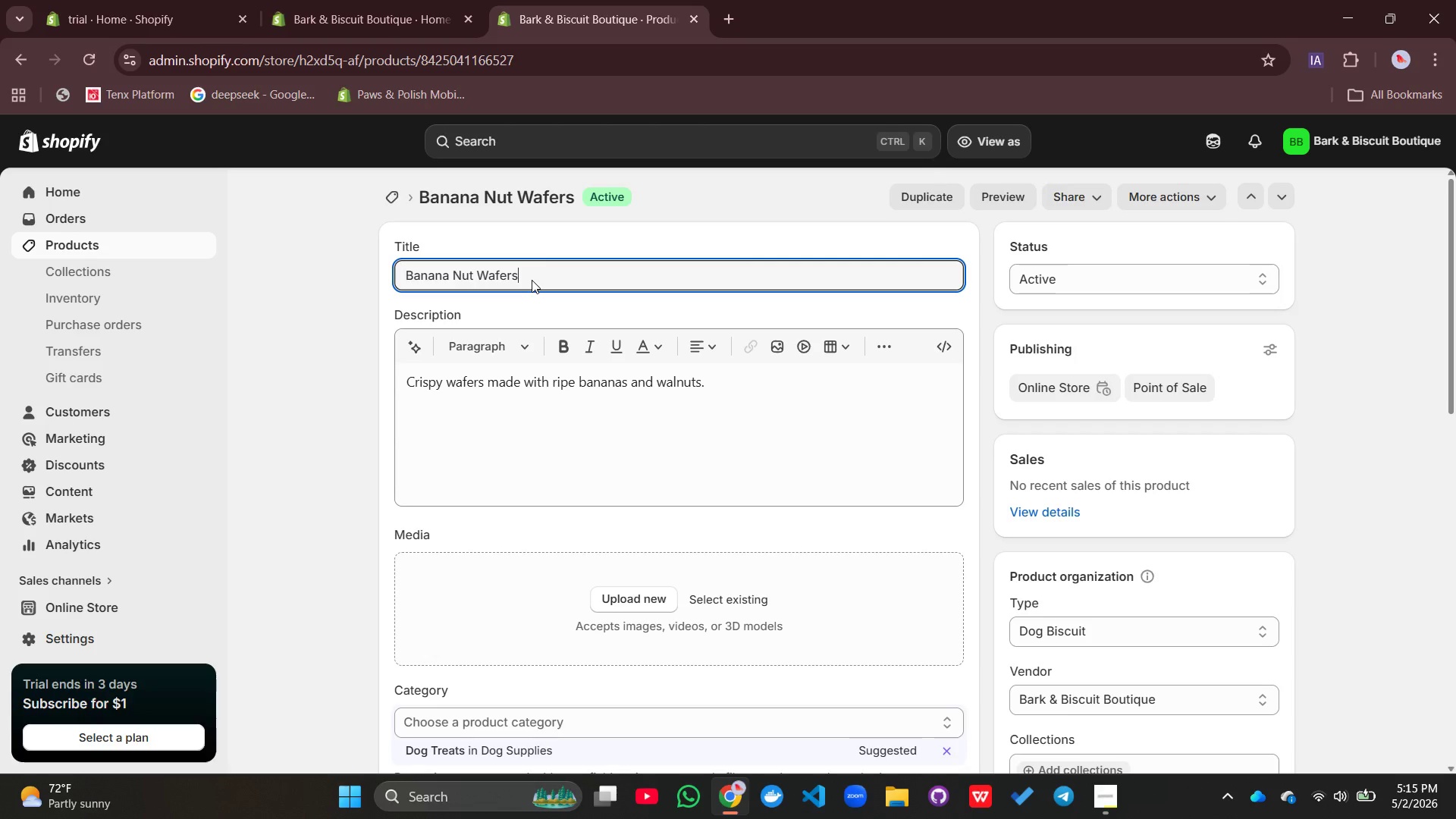 
type( - Cripsy Vegetarian Dog Biscuits)
 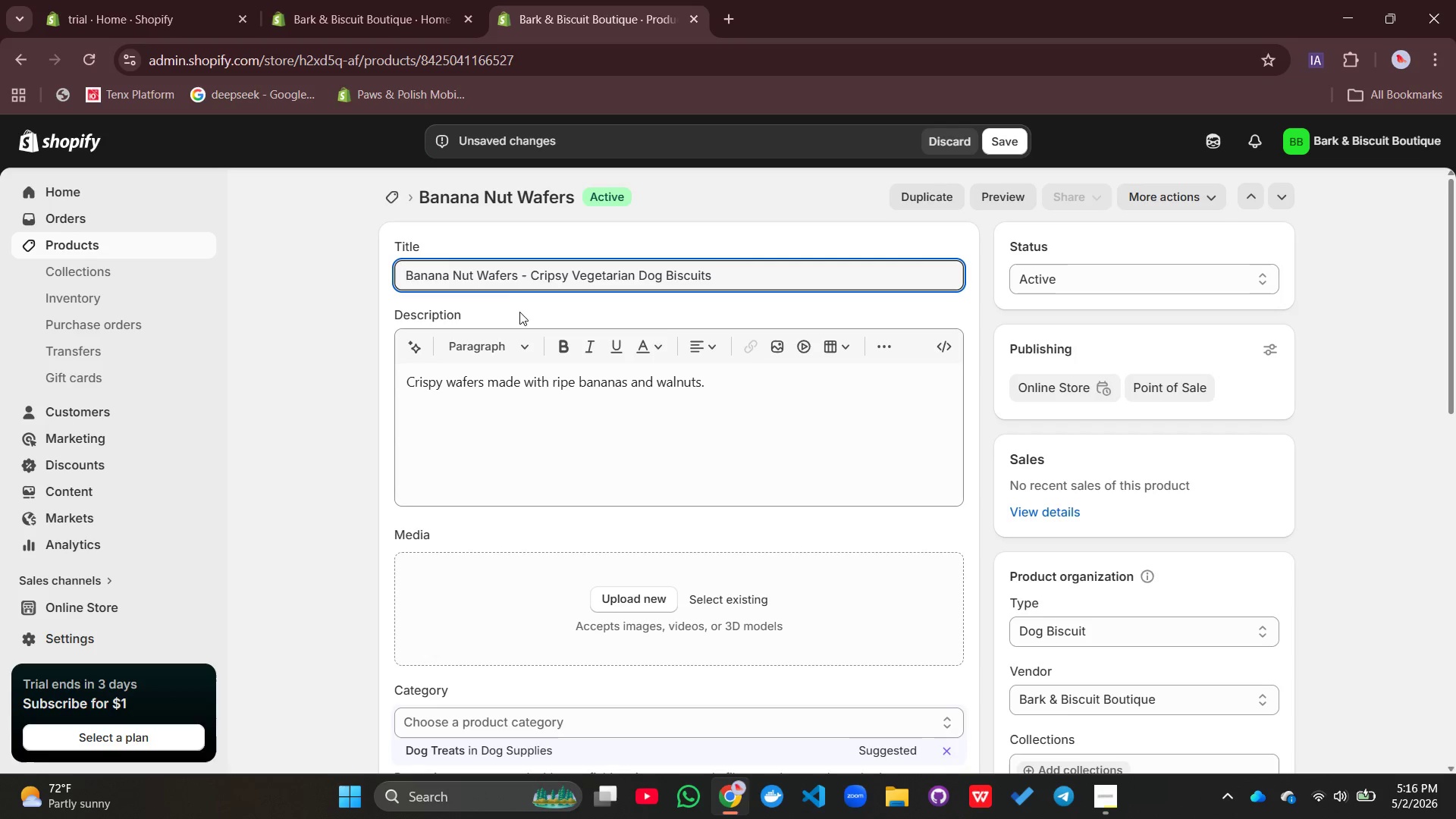 
double_click([485, 379])
 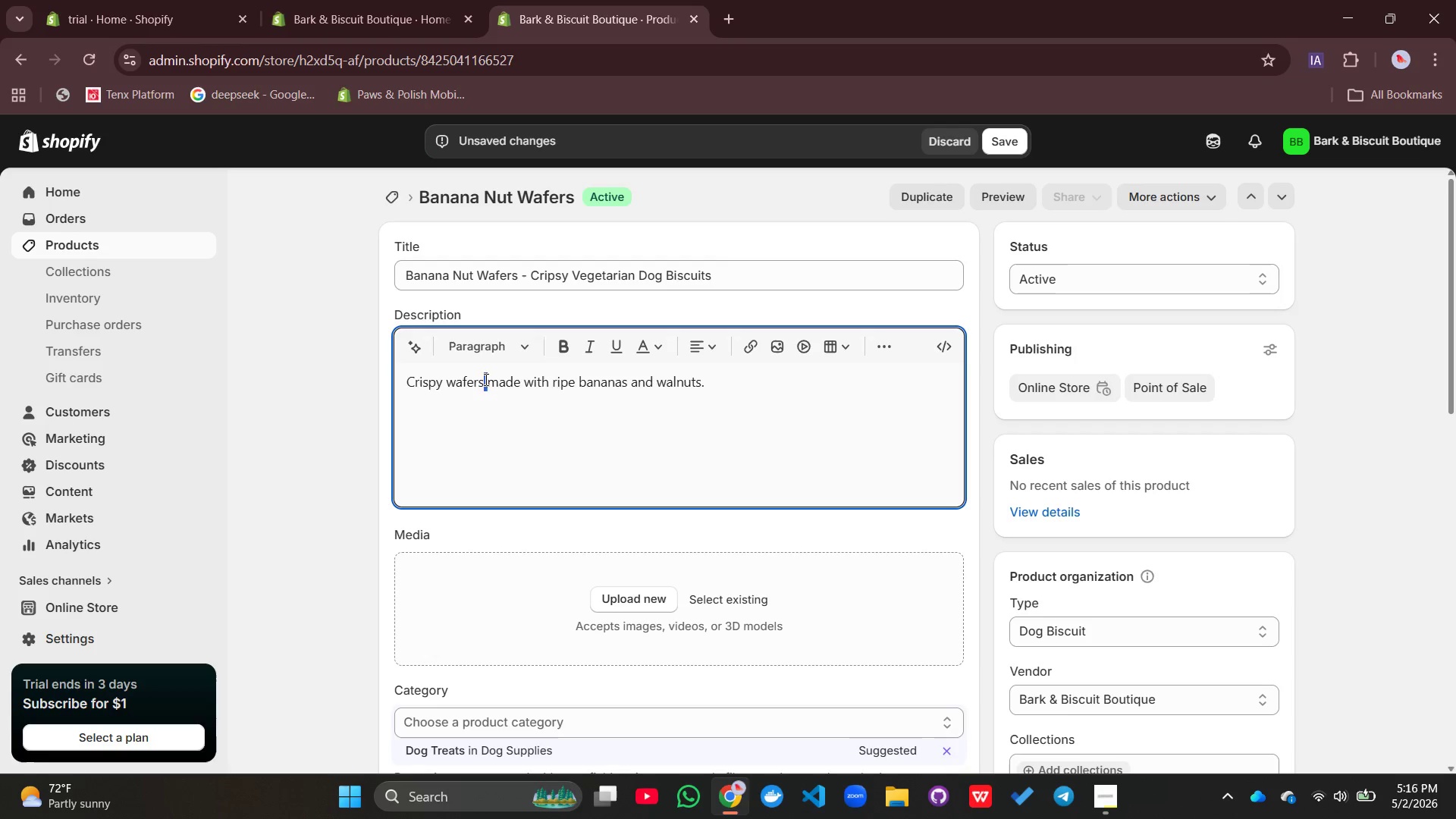 
triple_click([485, 379])
 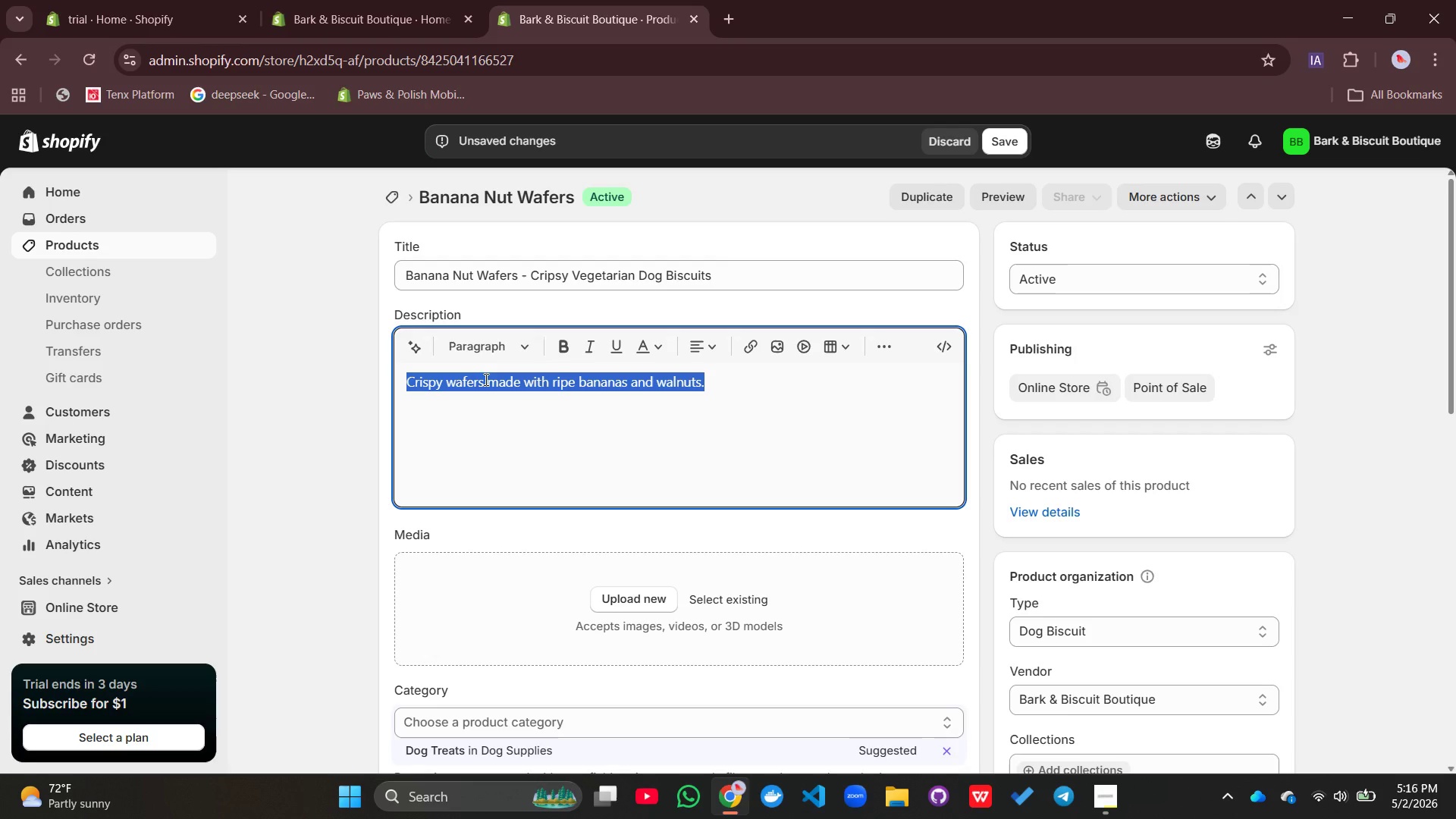 
type(Crunch into happiness with Banana Nut Wafers. These crispy)
 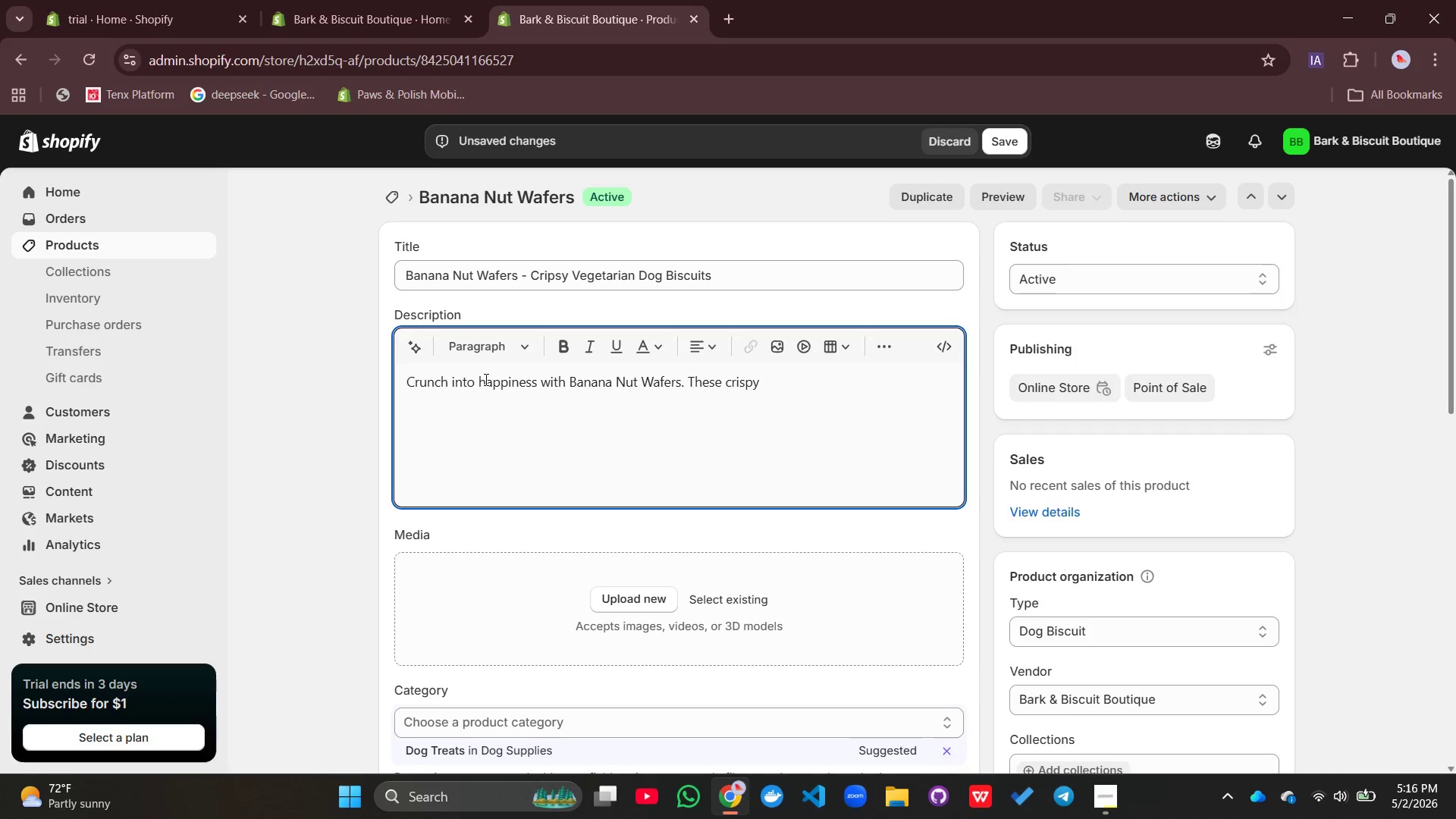 
type( wafers aare ma)
key(Backspace)
key(Backspace)
key(Backspace)
key(Backspace)
key(Backspace)
key(Backspace)
type(re a)
key(Backspace)
type(mas)
key(Backspace)
type(de )
 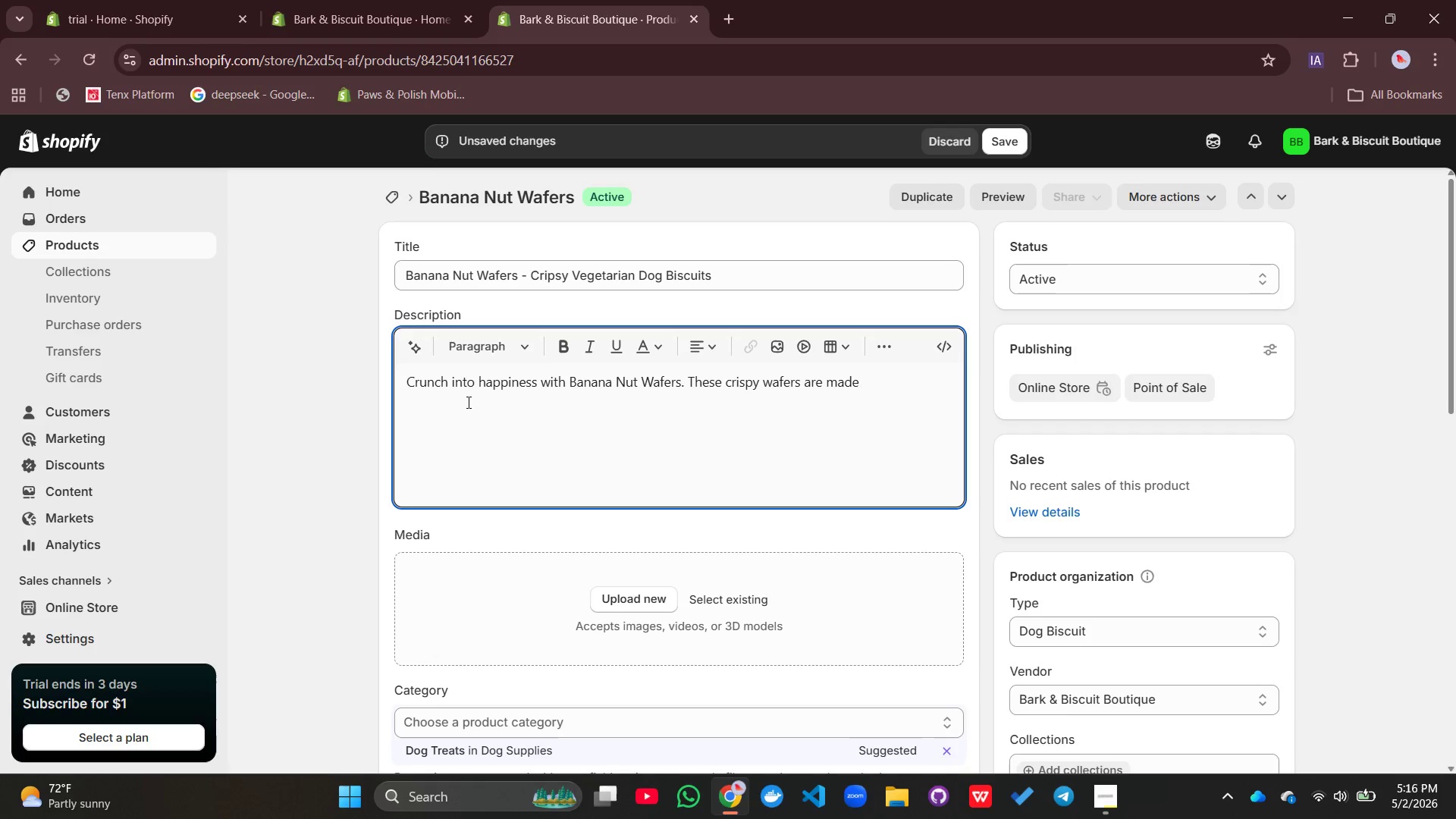 
type(with ripe bananas, walnuts, and egg whites - a vegeterian , crnch)
key(Backspace)
key(Backspace)
key(Backspace)
key(Backspace)
type(runchy treat that delivers natural sweetness and brain-healthy omega-3s from walnuts.)
 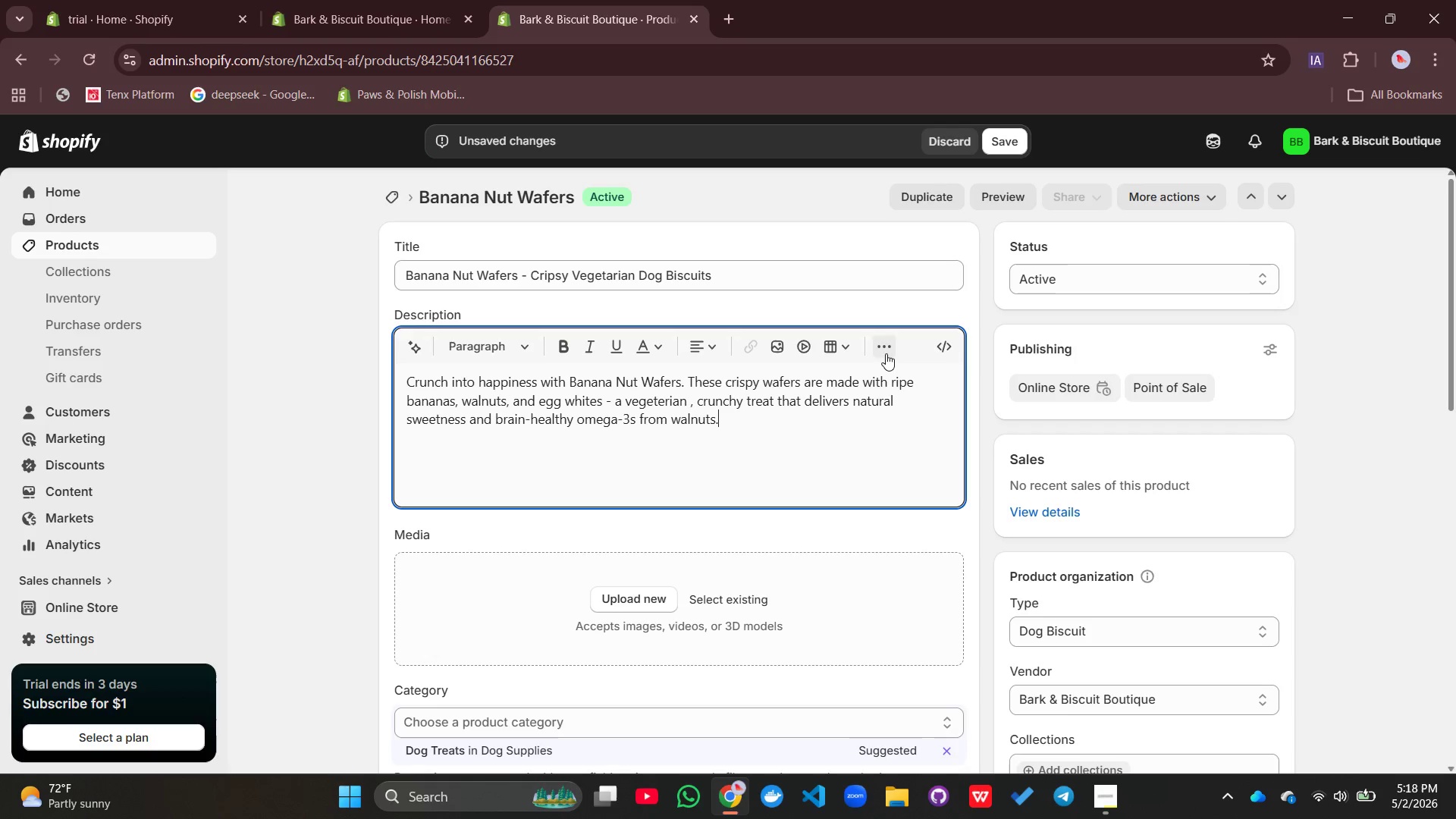 
left_click([890, 347])
 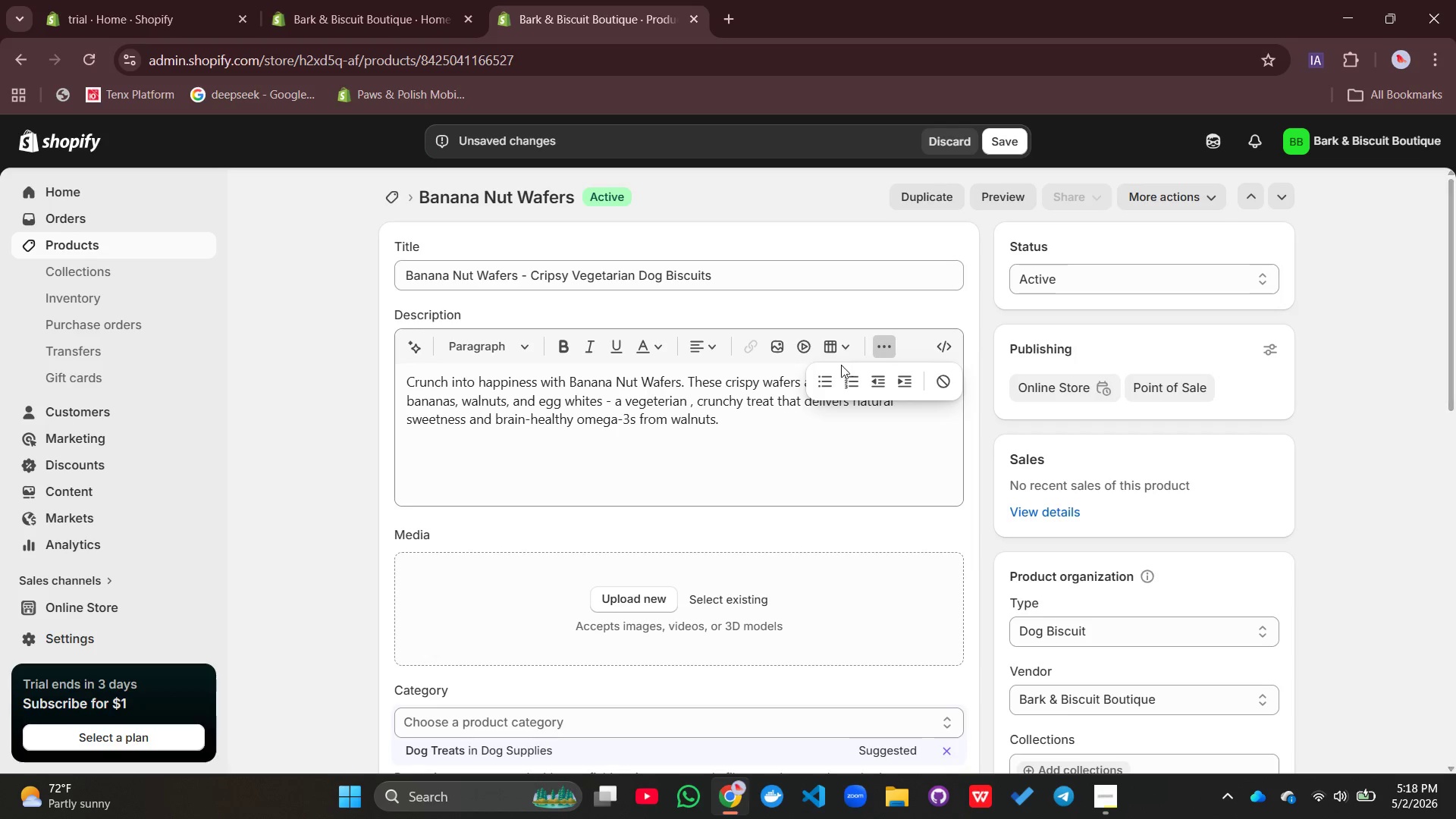 
left_click([830, 373])
 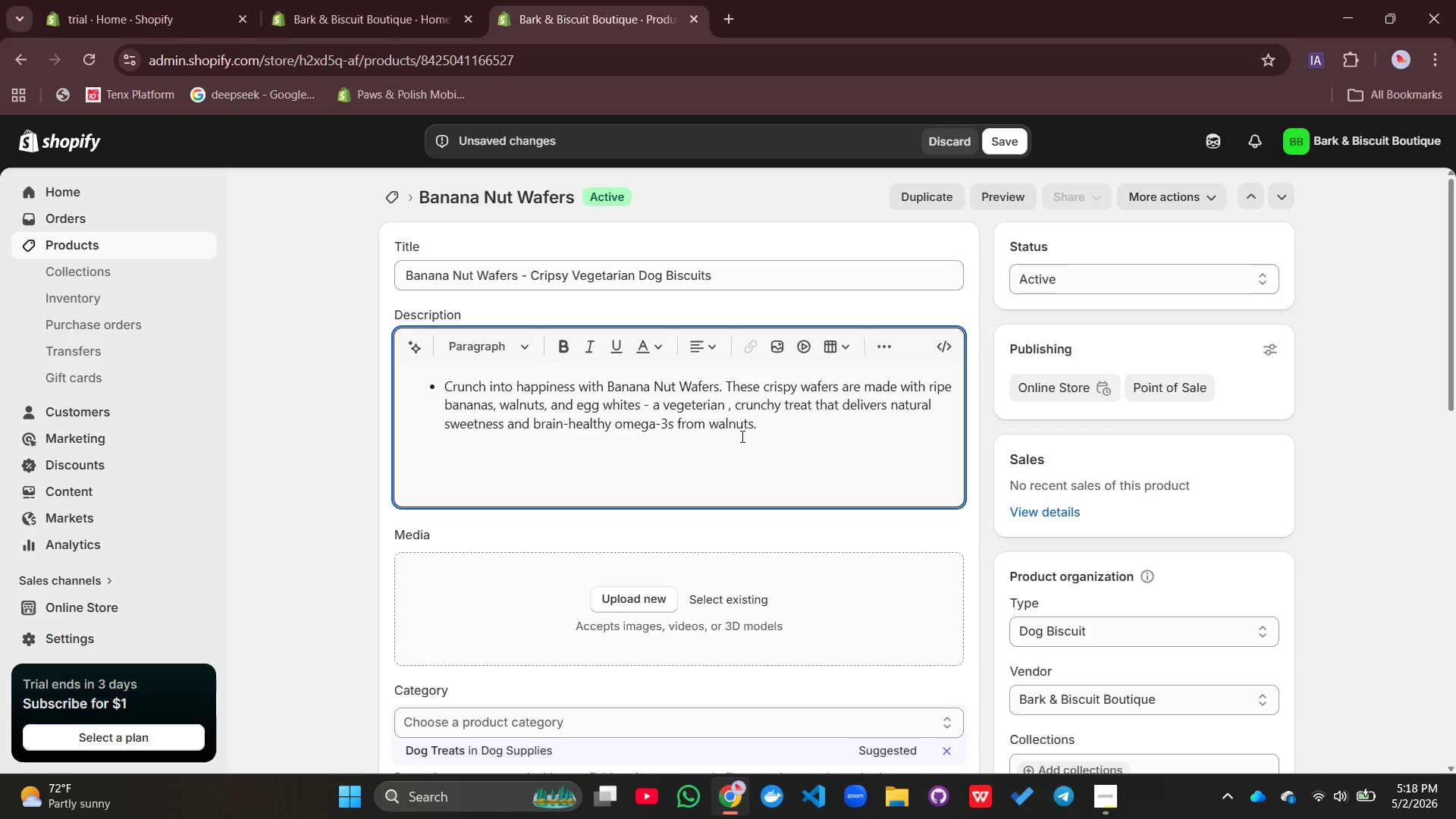 
key(Control+ControlLeft)
 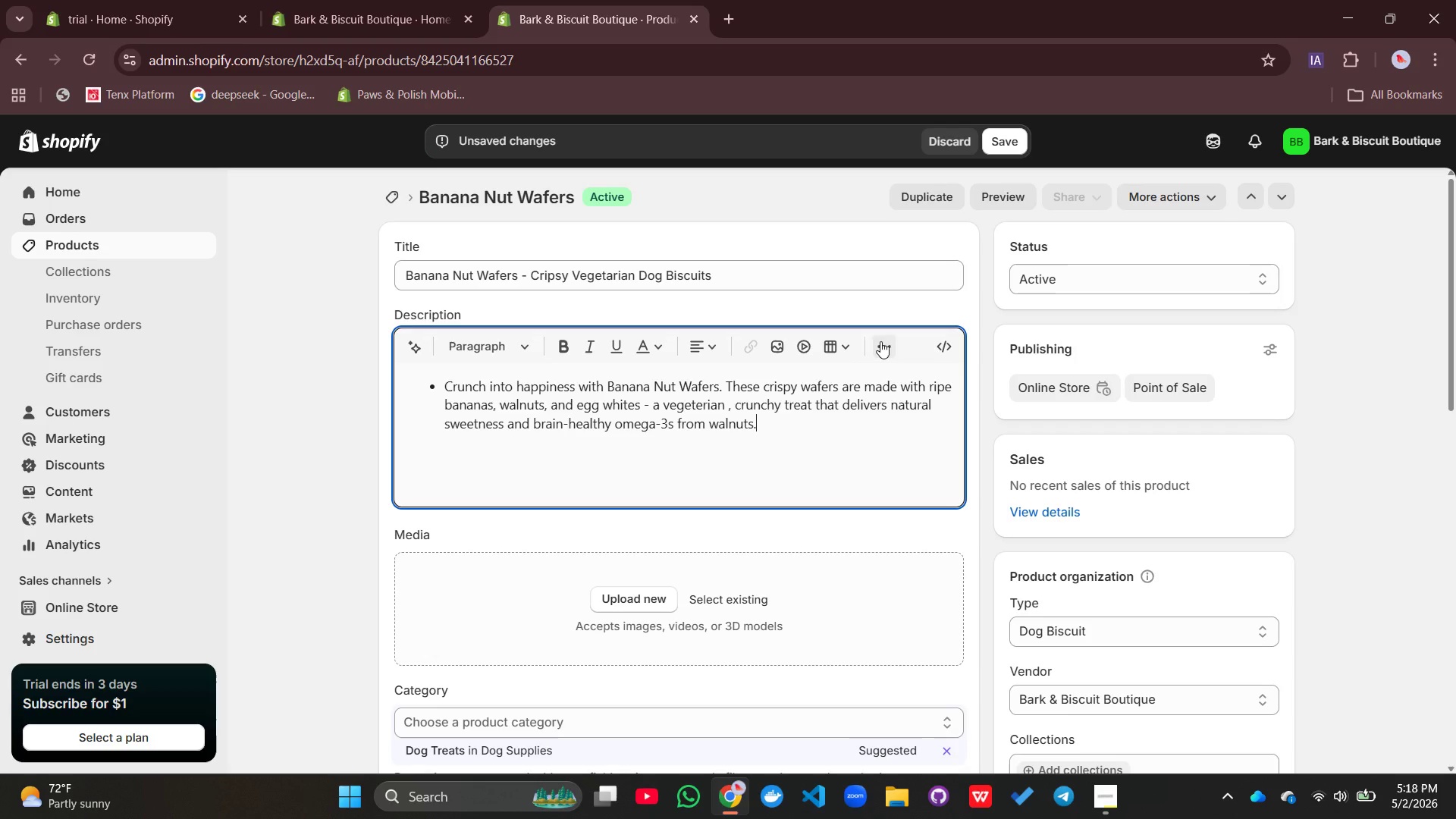 
left_click([880, 341])
 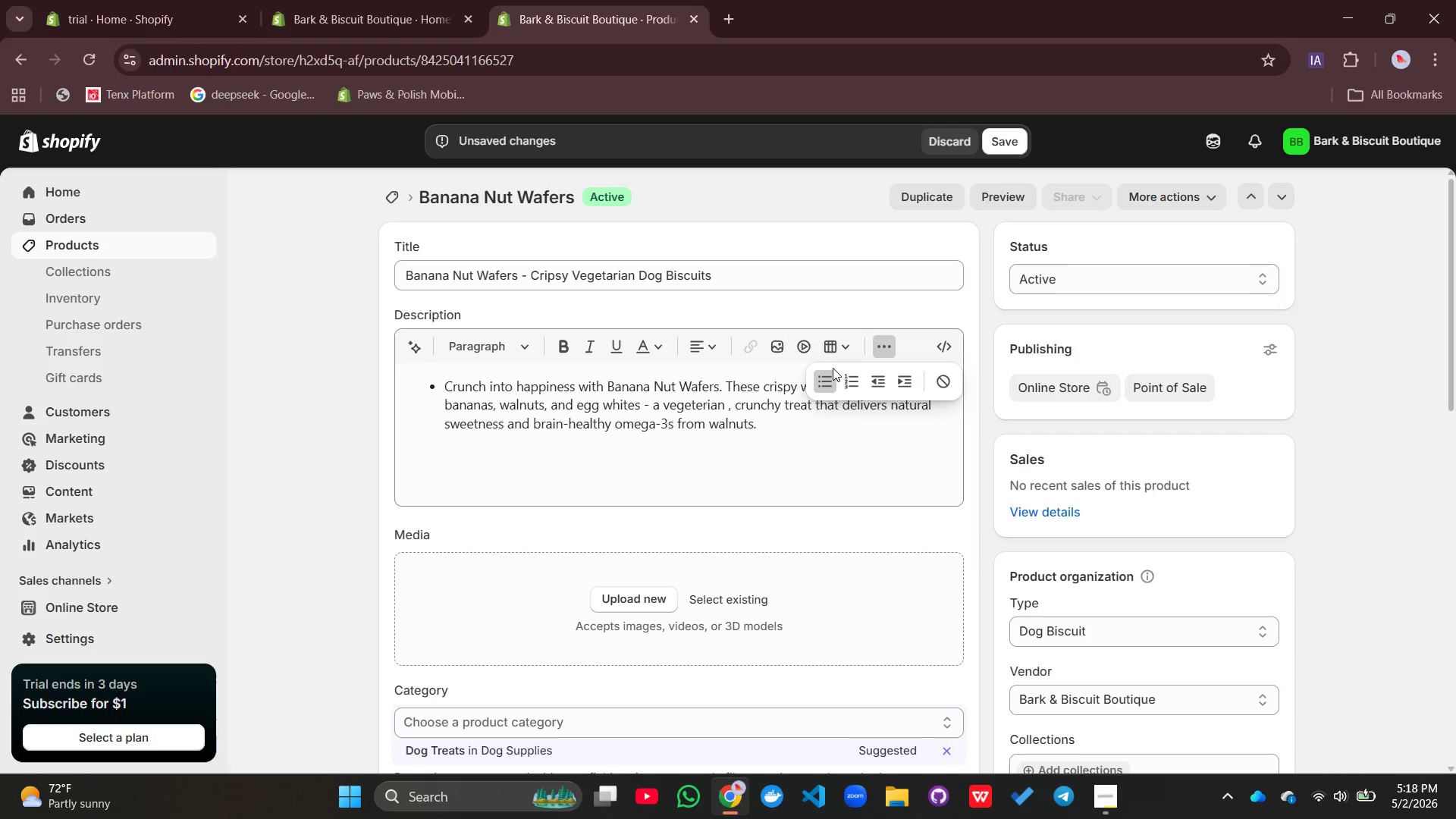 
left_click([827, 372])
 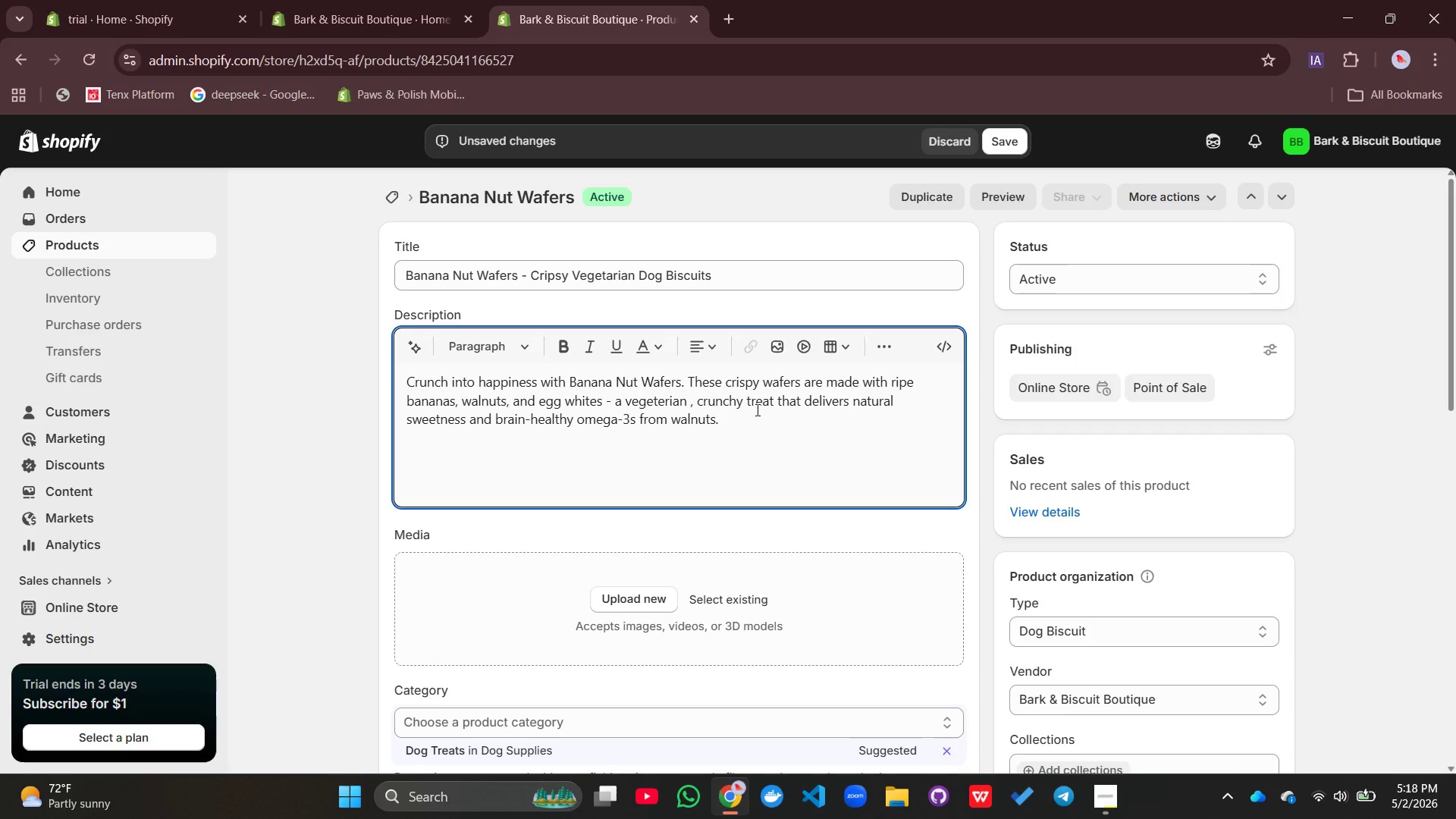 
key(Enter)
 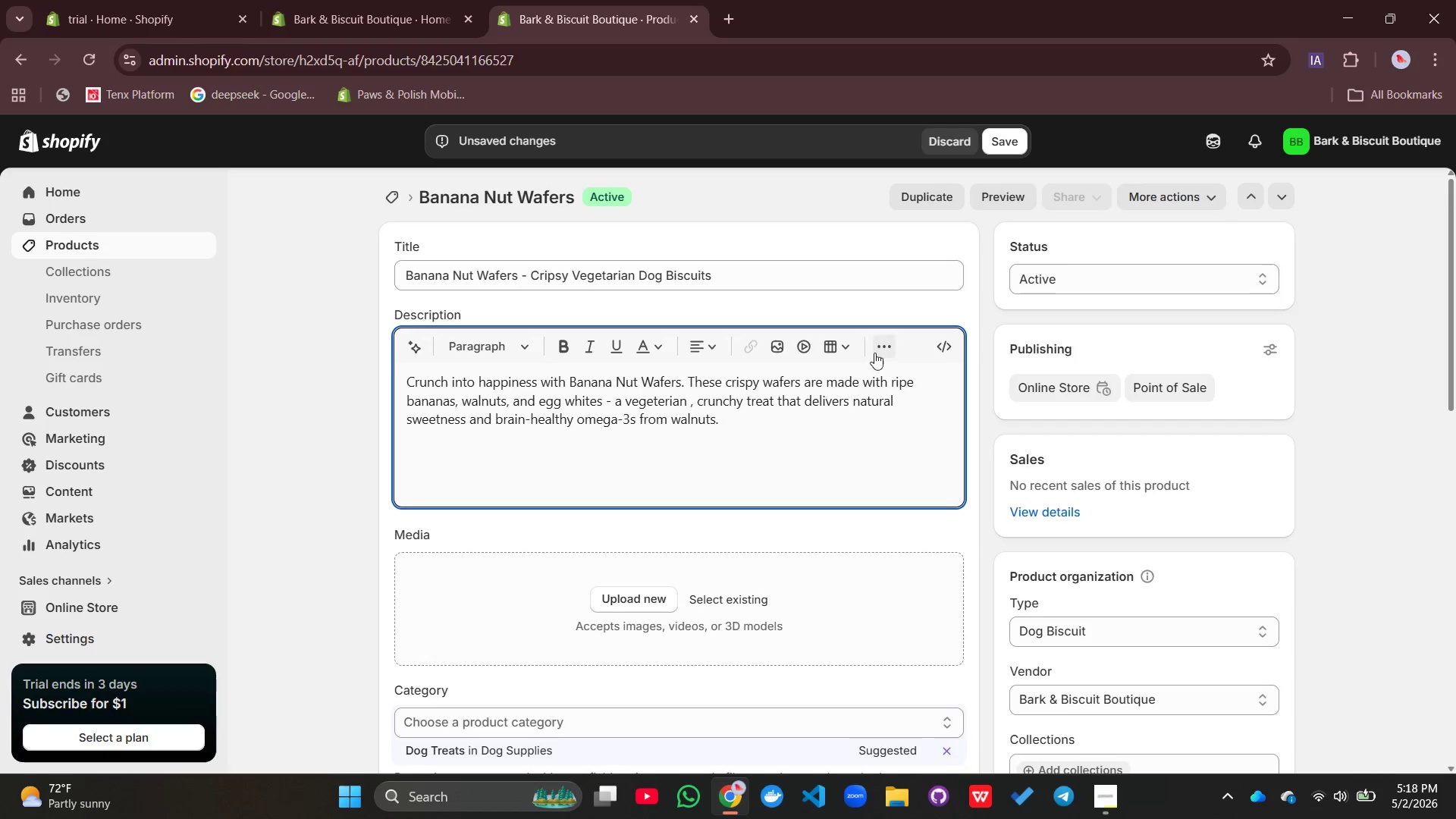 
left_click([880, 348])
 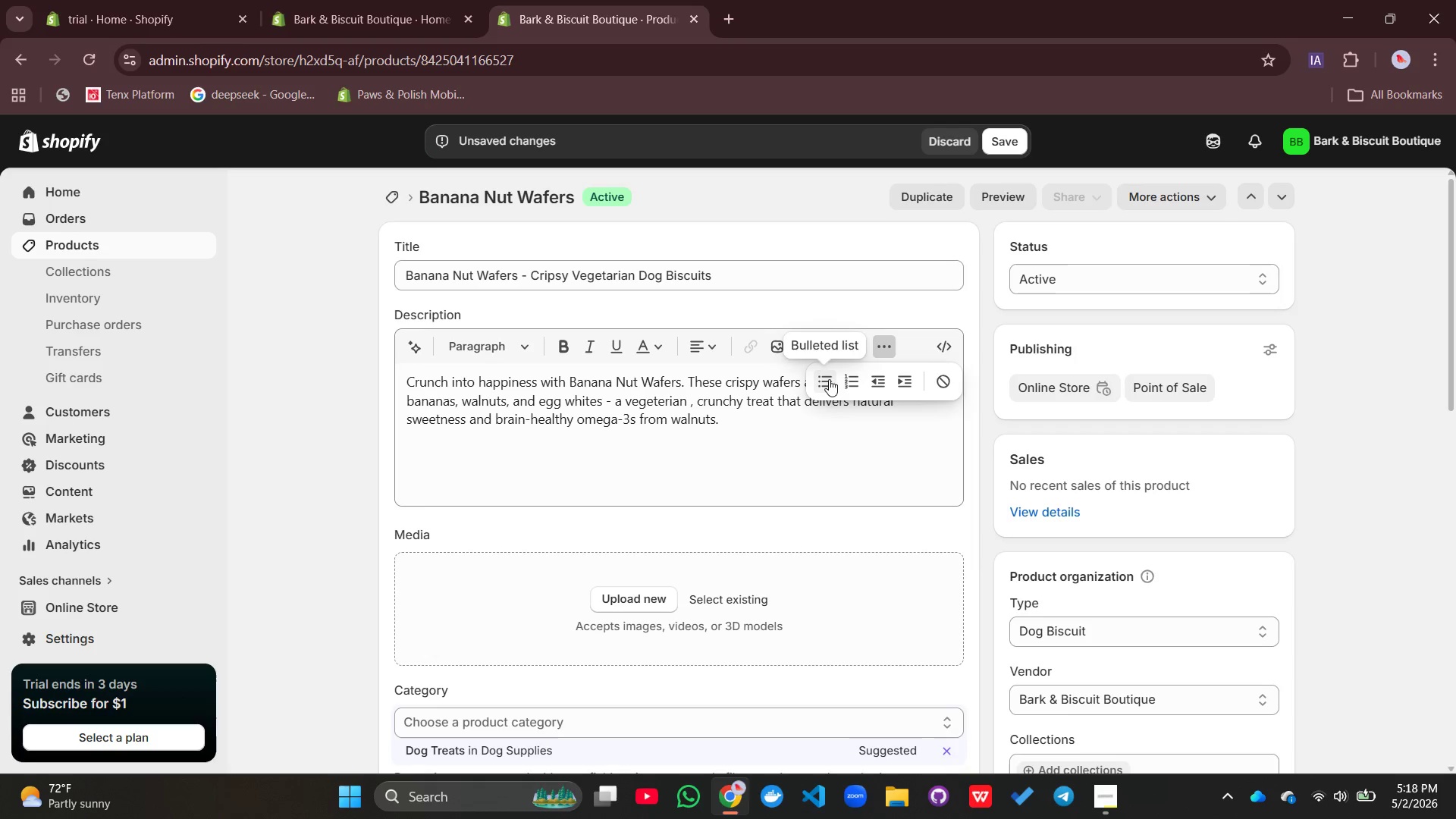 
left_click([824, 379])
 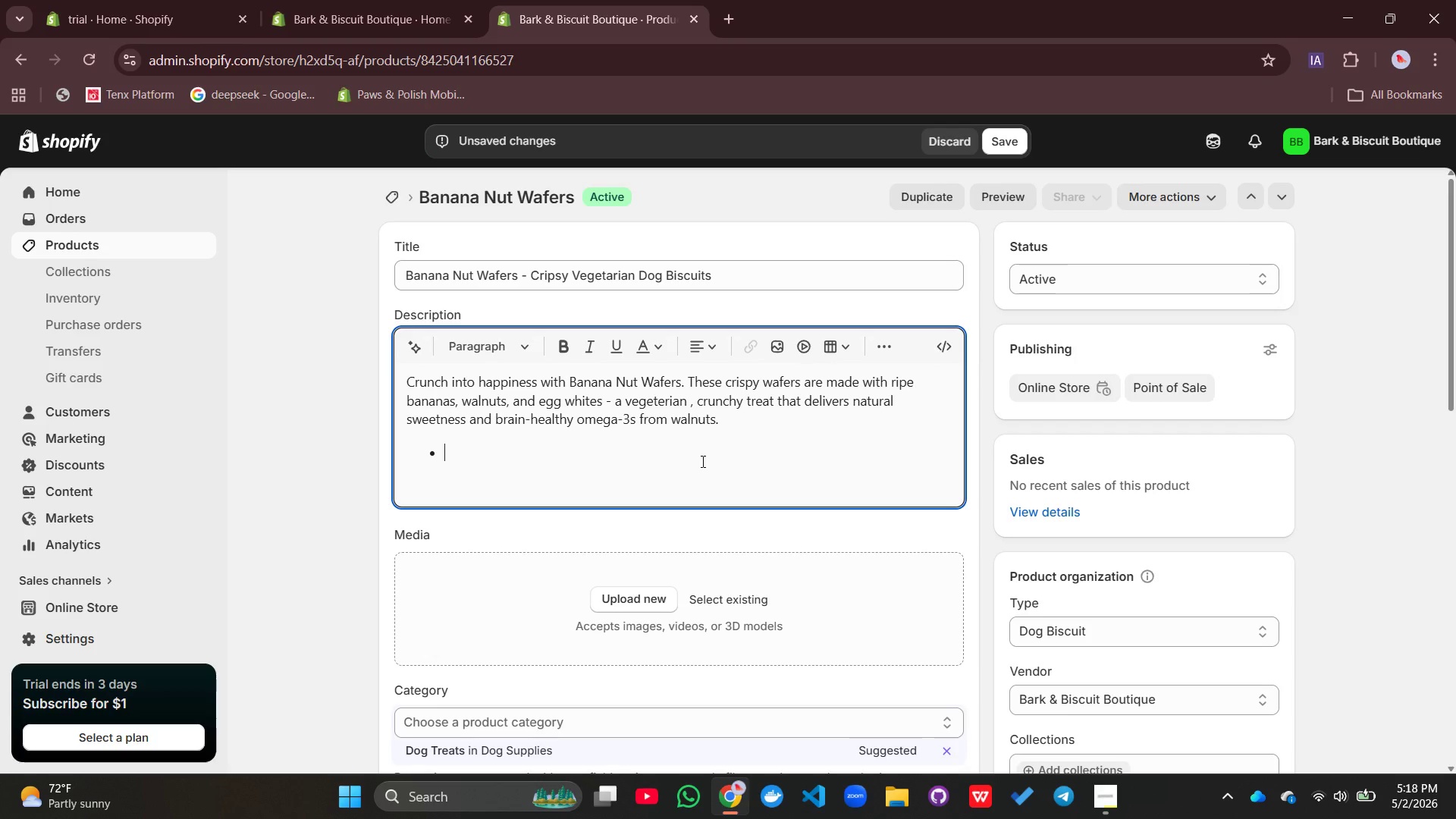 
type(Ripe bananas - natural sweetness)
 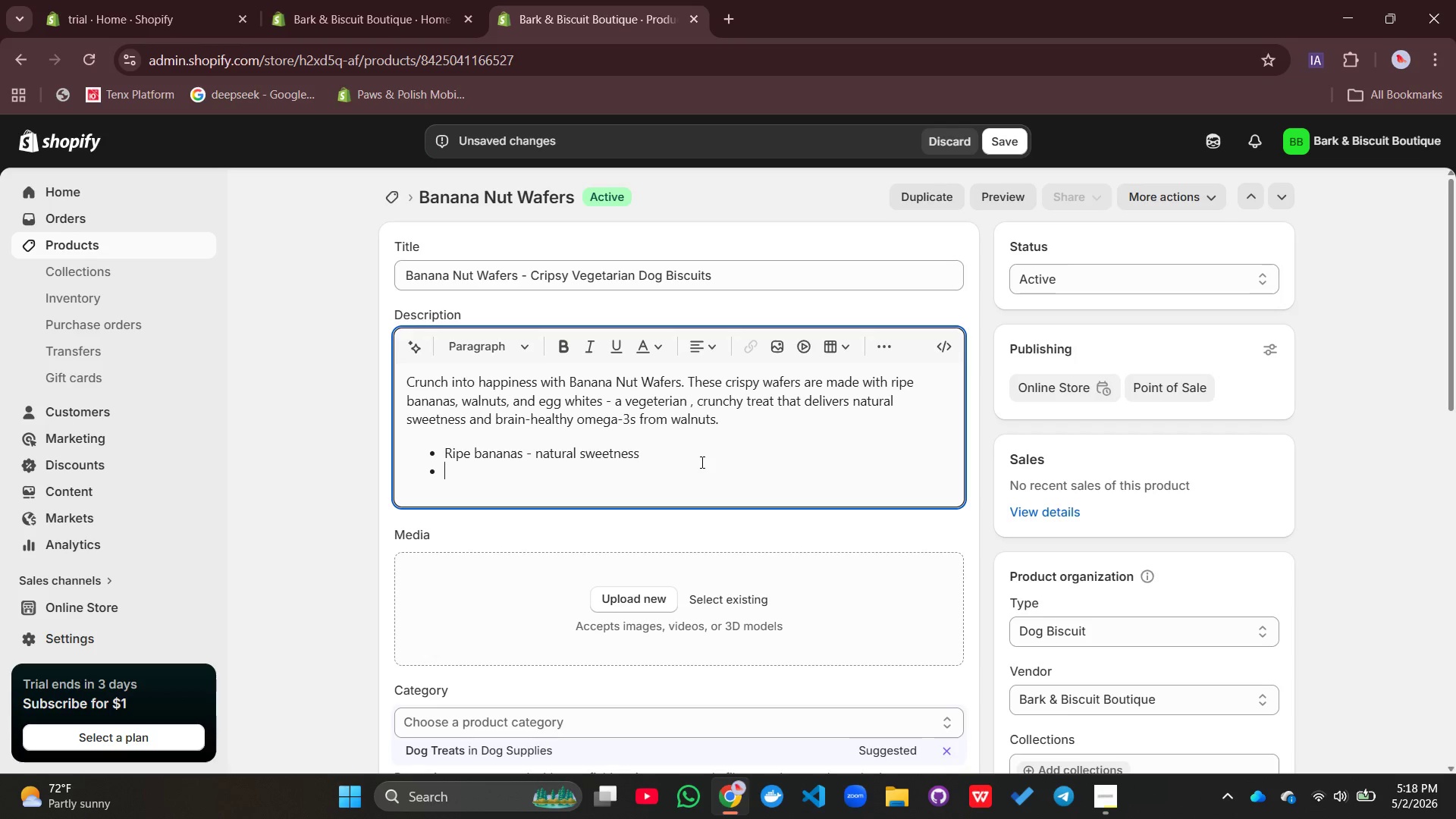 
key(Enter)
 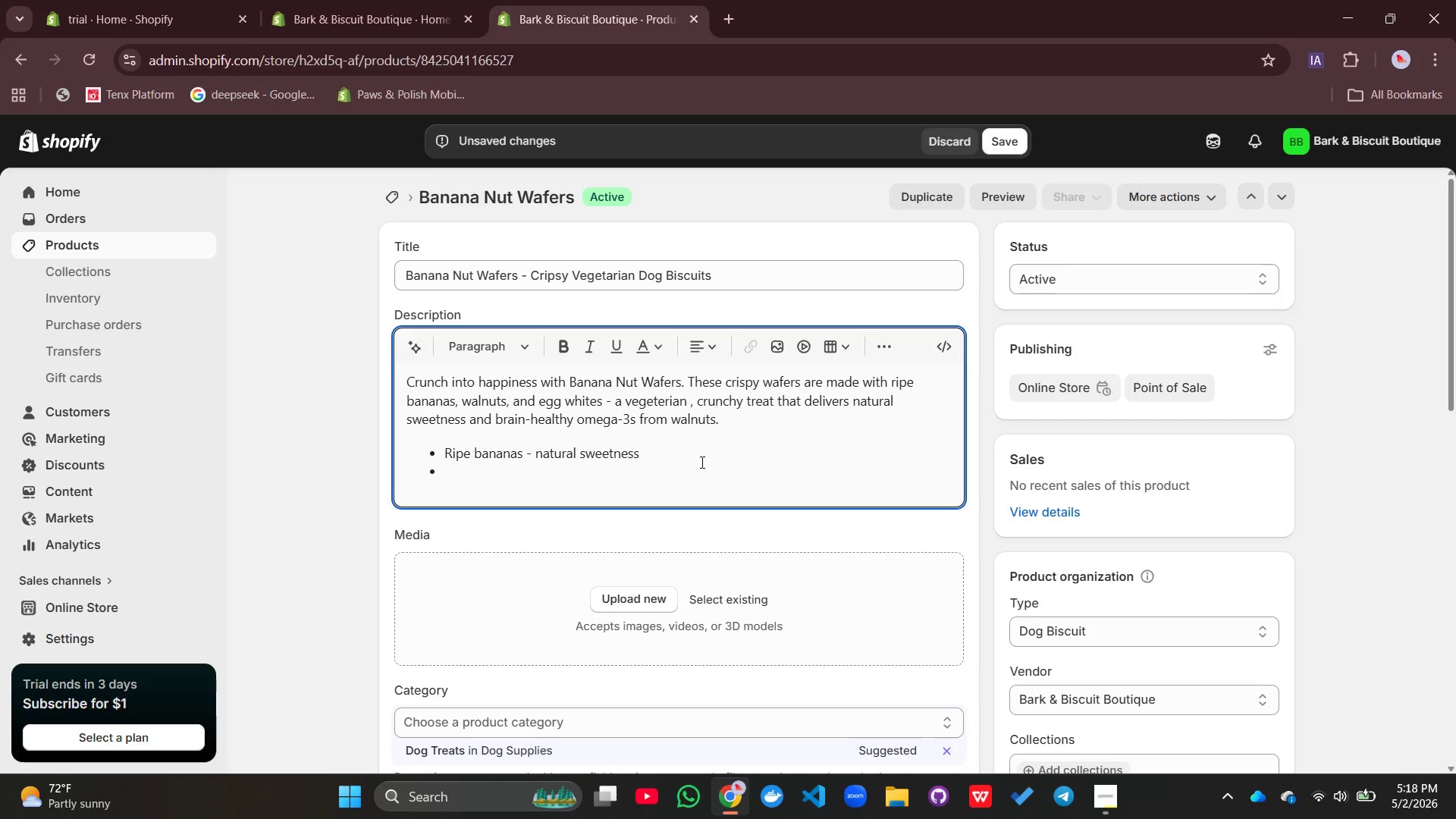 
type(Walnuts - omega )
key(Backspace)
type(-3s for brain health)
 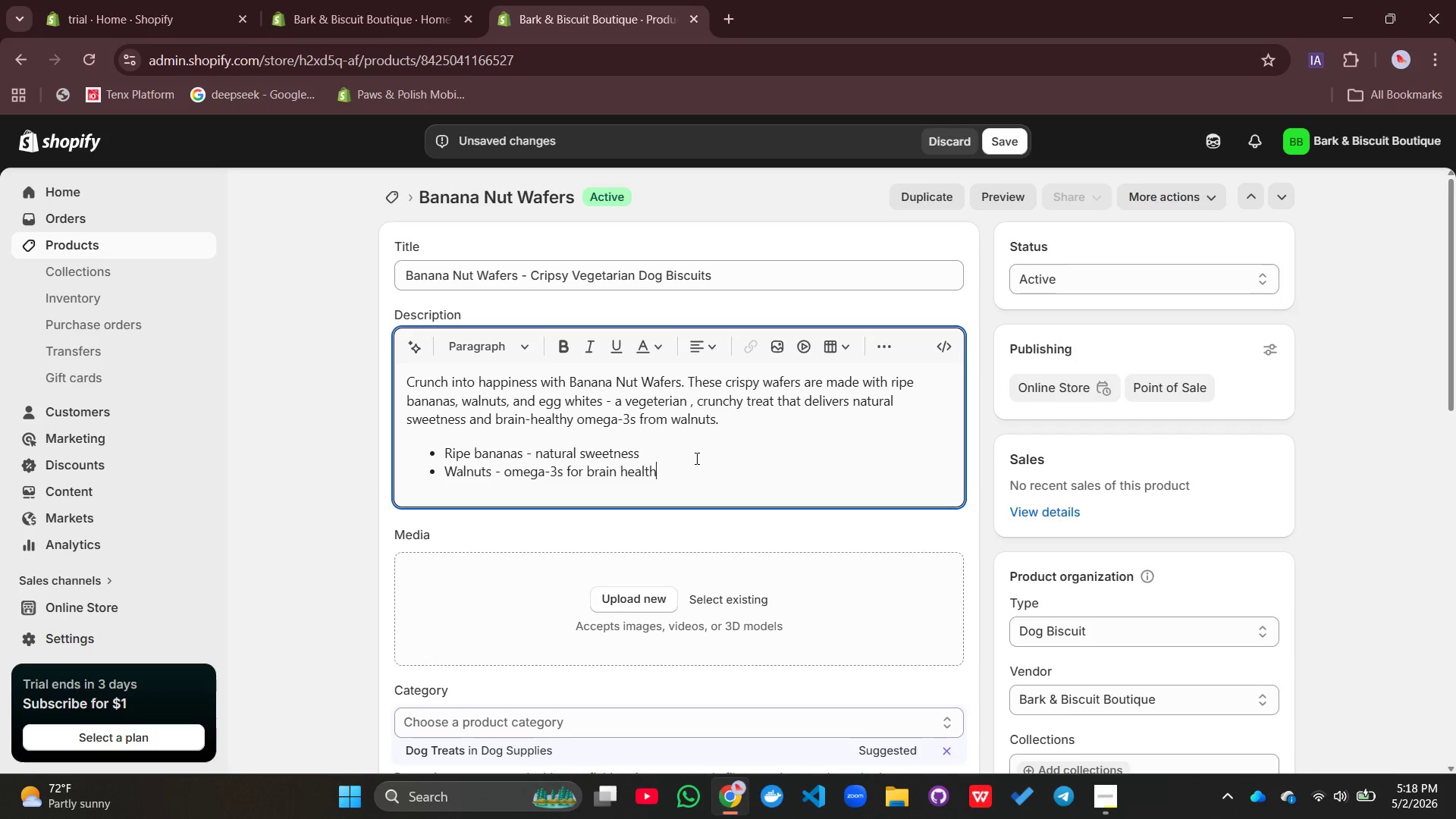 
key(Enter)
 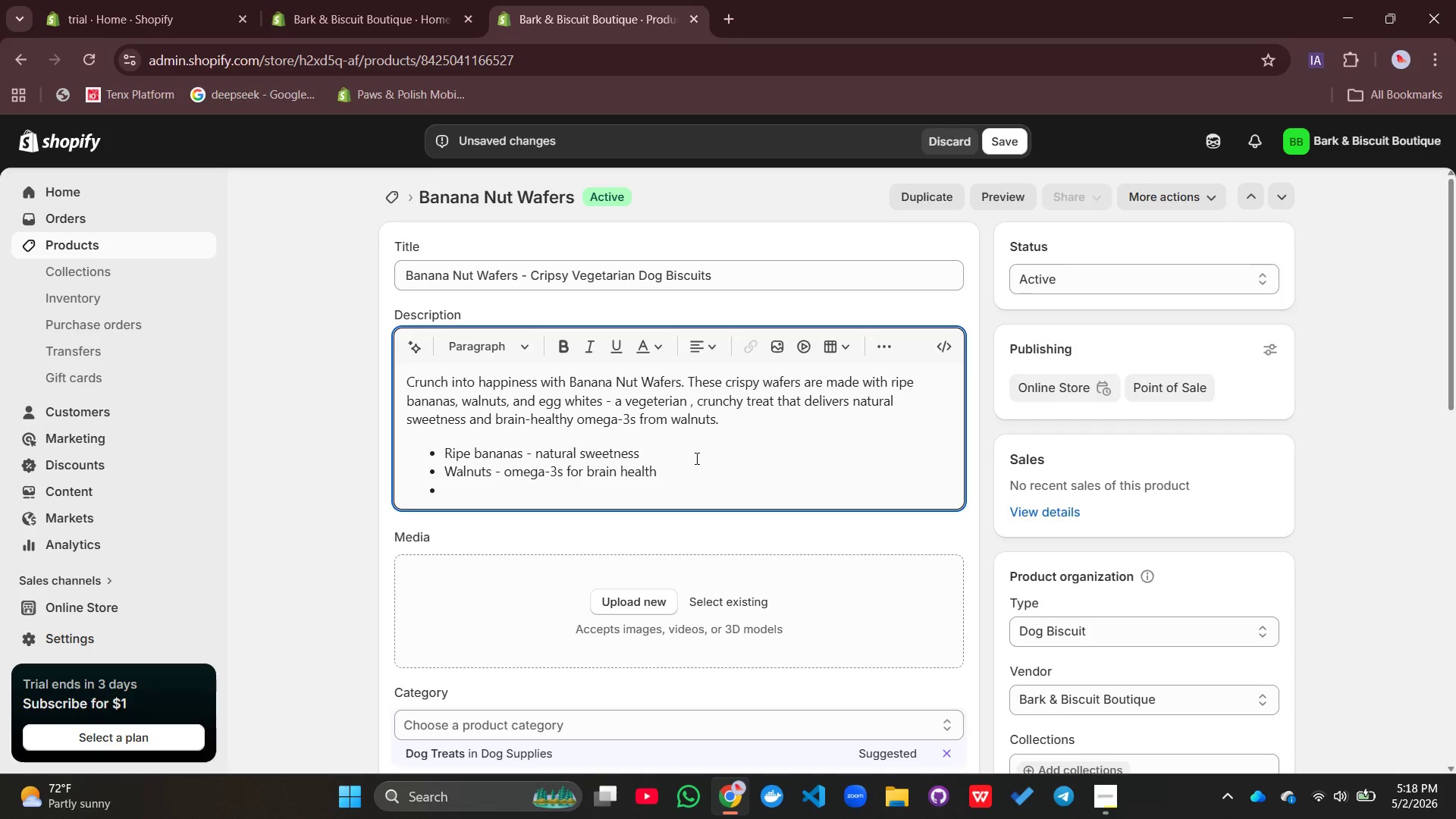 
type(Egg eh)
key(Backspace)
key(Backspace)
type(whites - pure protien)
 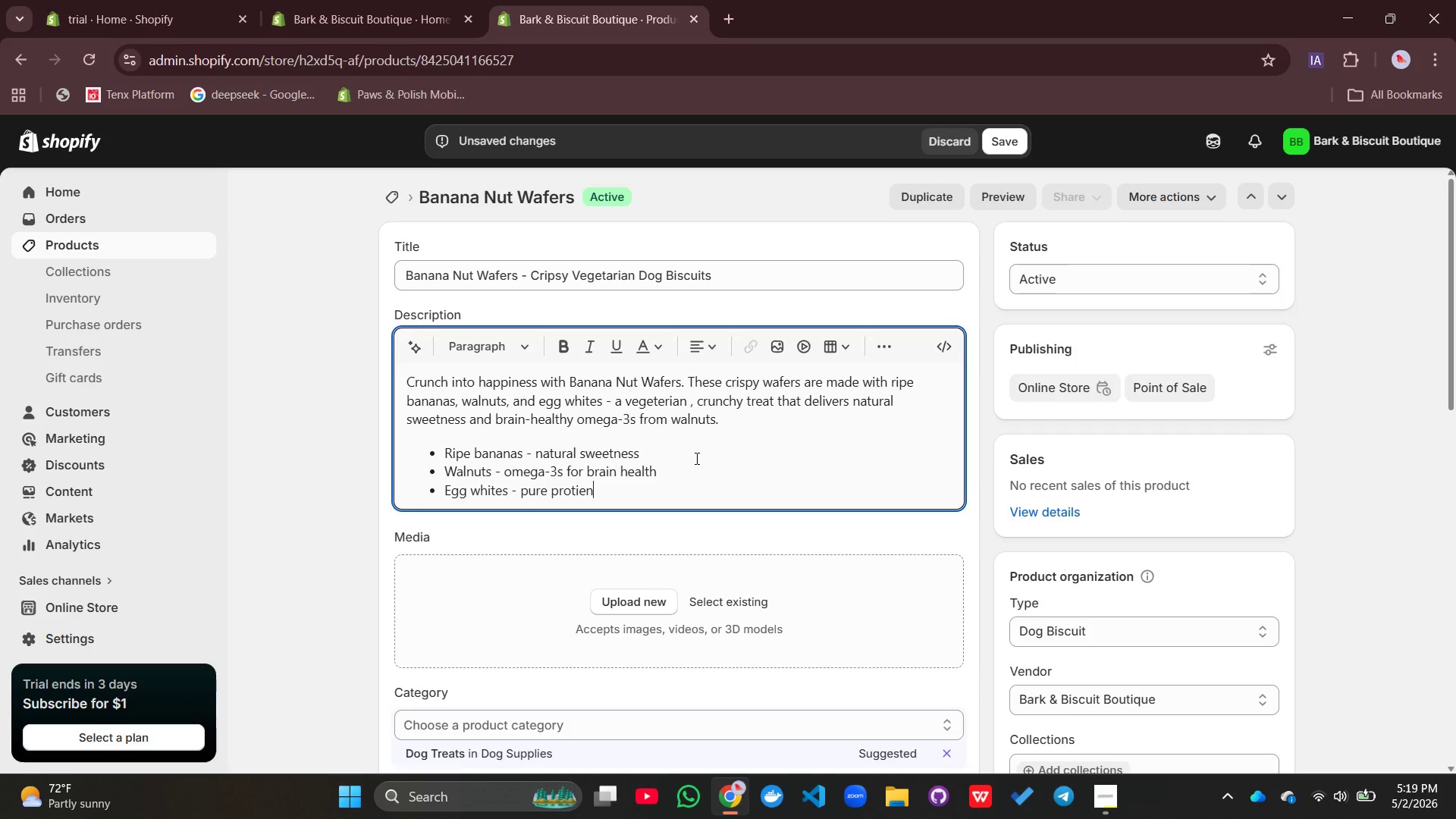 
key(Enter)
 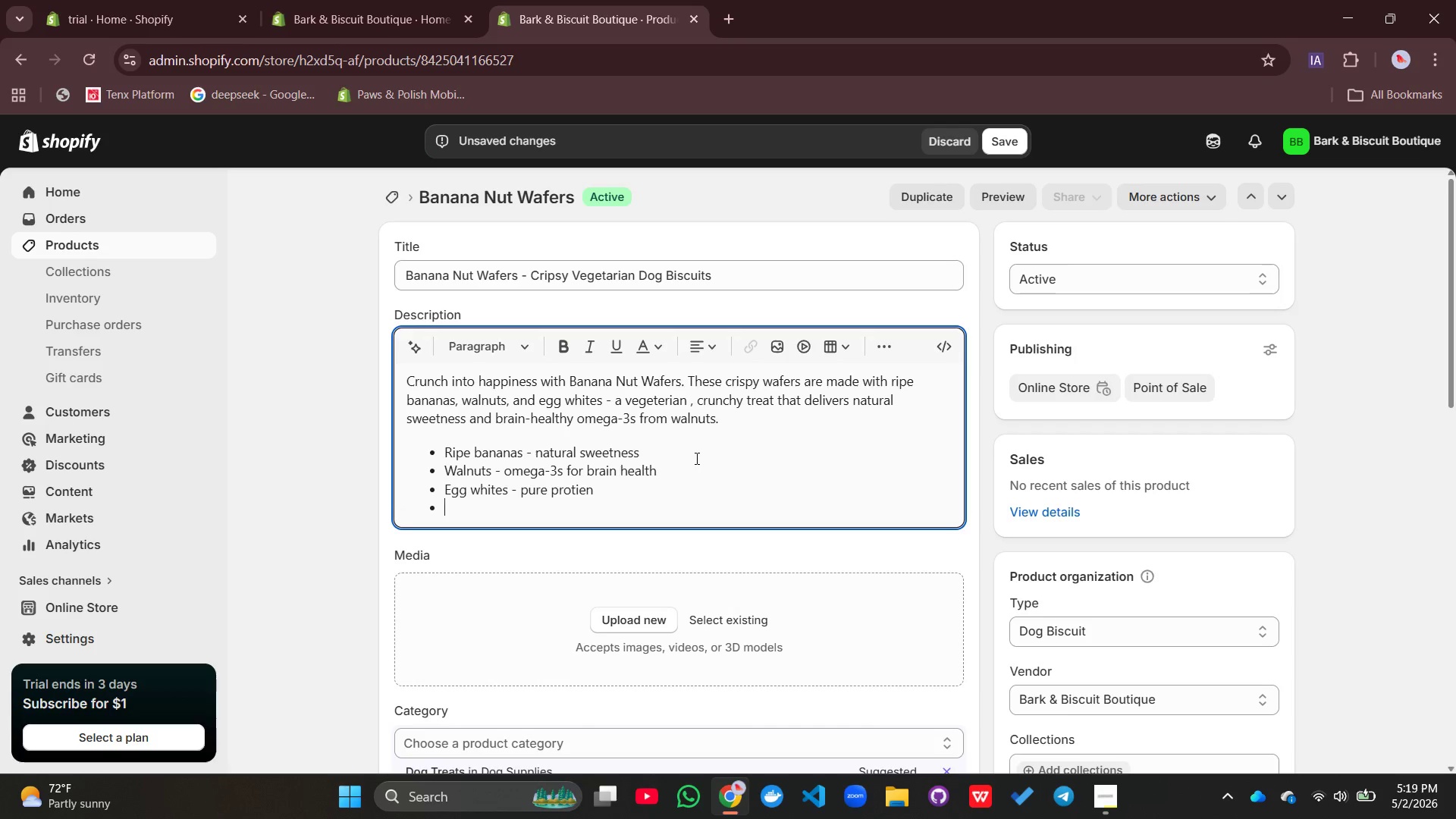 
type(Crispy wafer texture)
 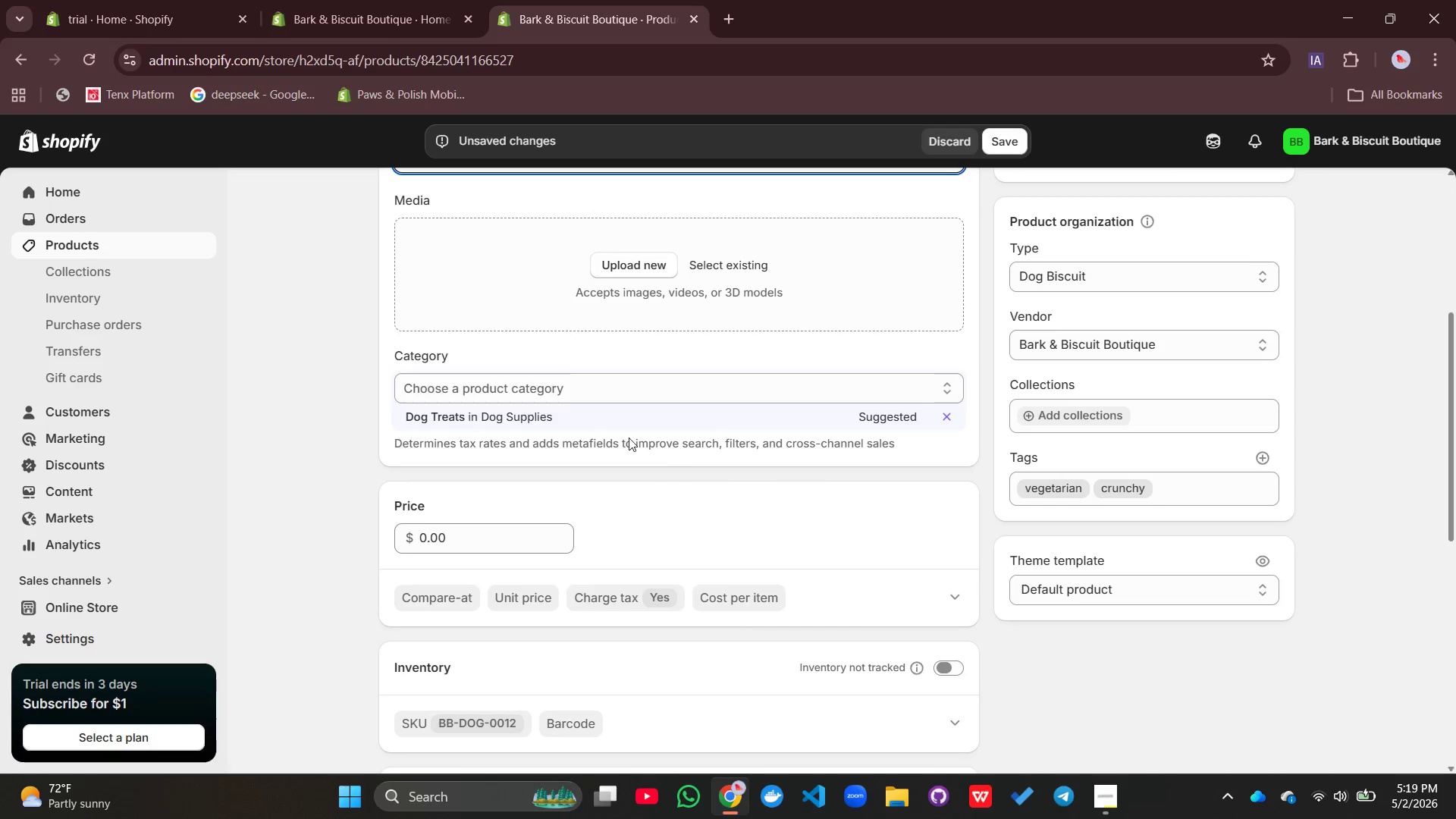 
left_click([526, 416])
 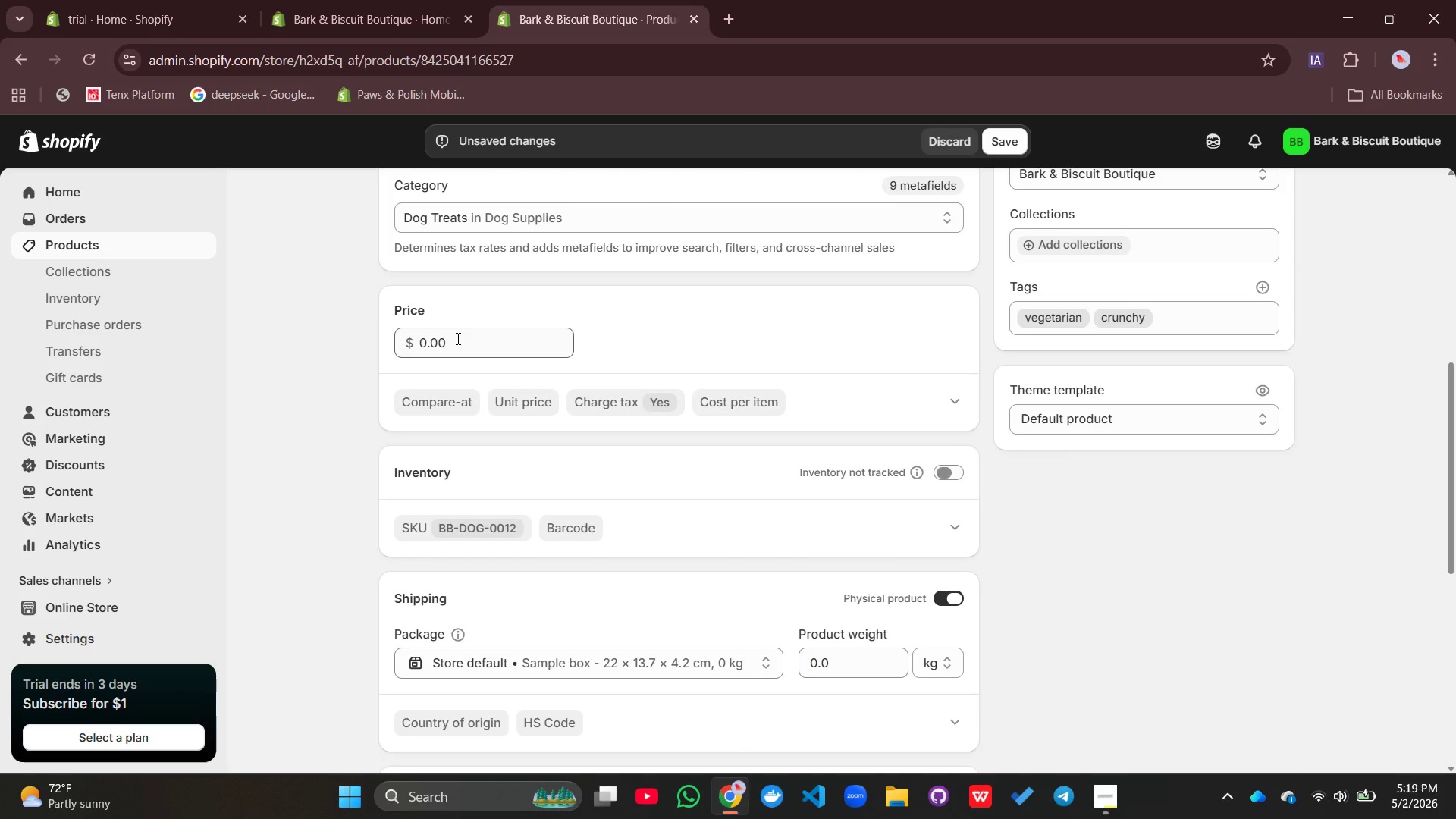 
left_click_drag(start_coordinate=[457, 338], to_coordinate=[389, 347])
 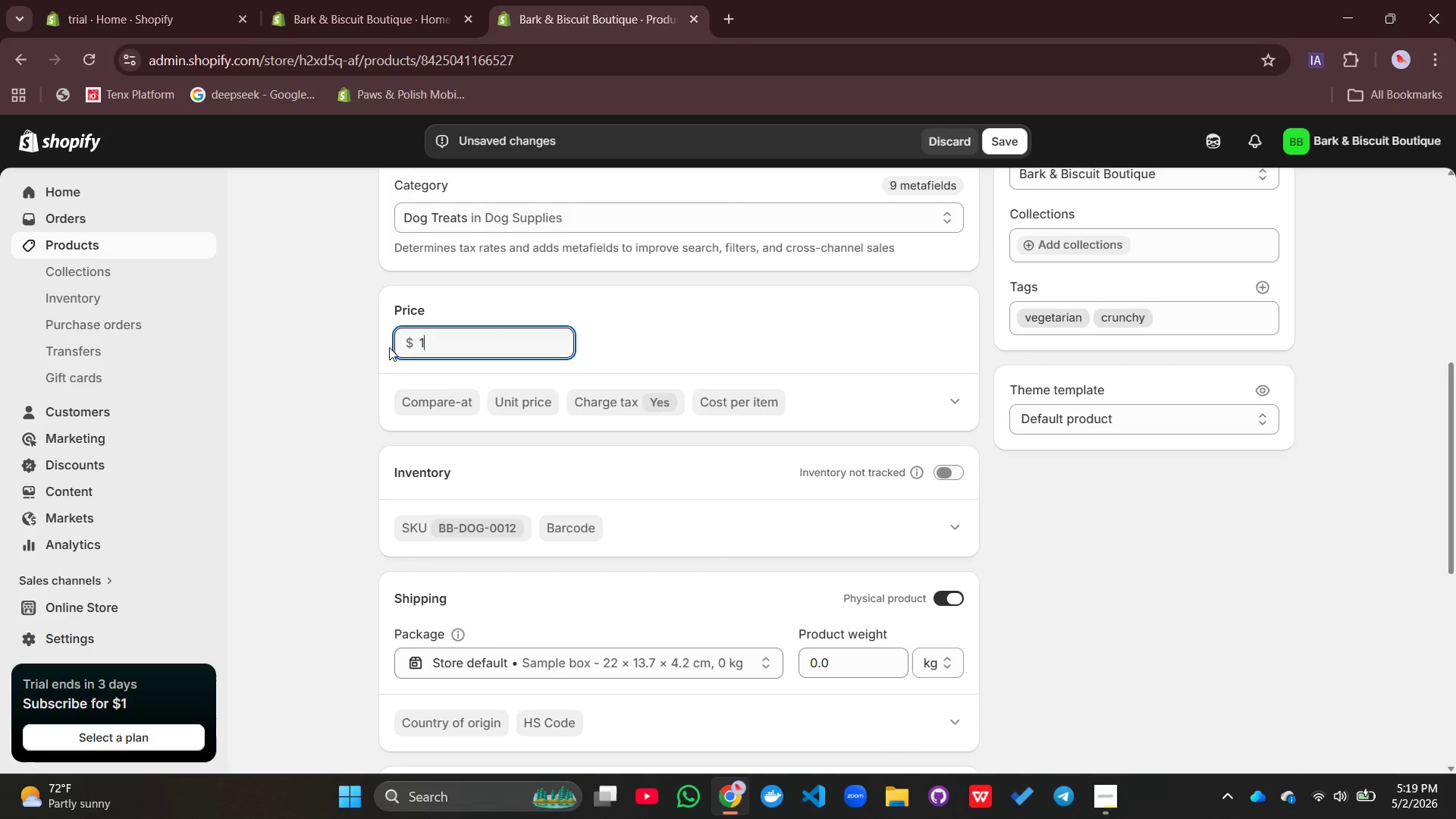 
type(10.99)
 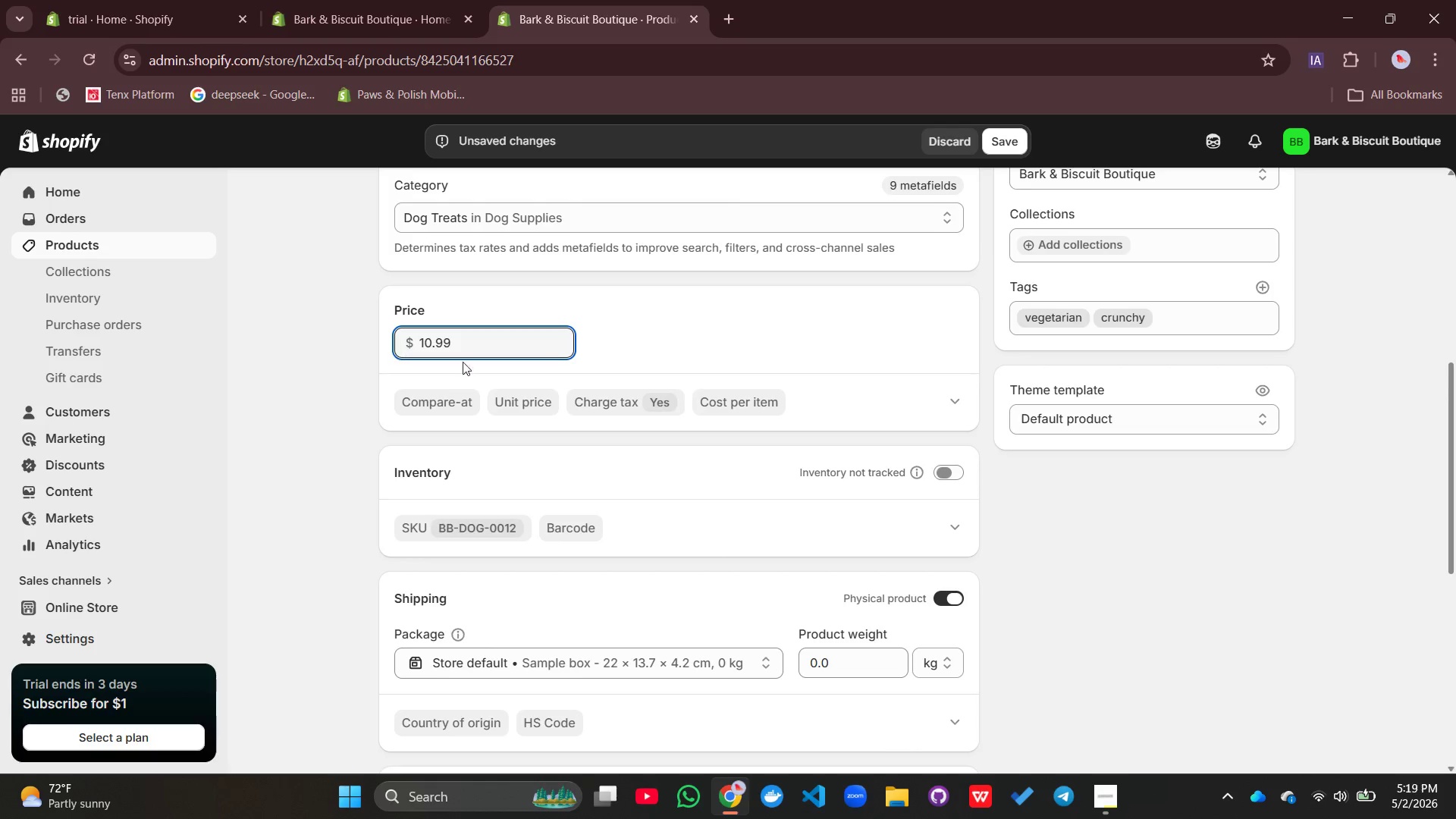 
mouse_move([600, 469])
 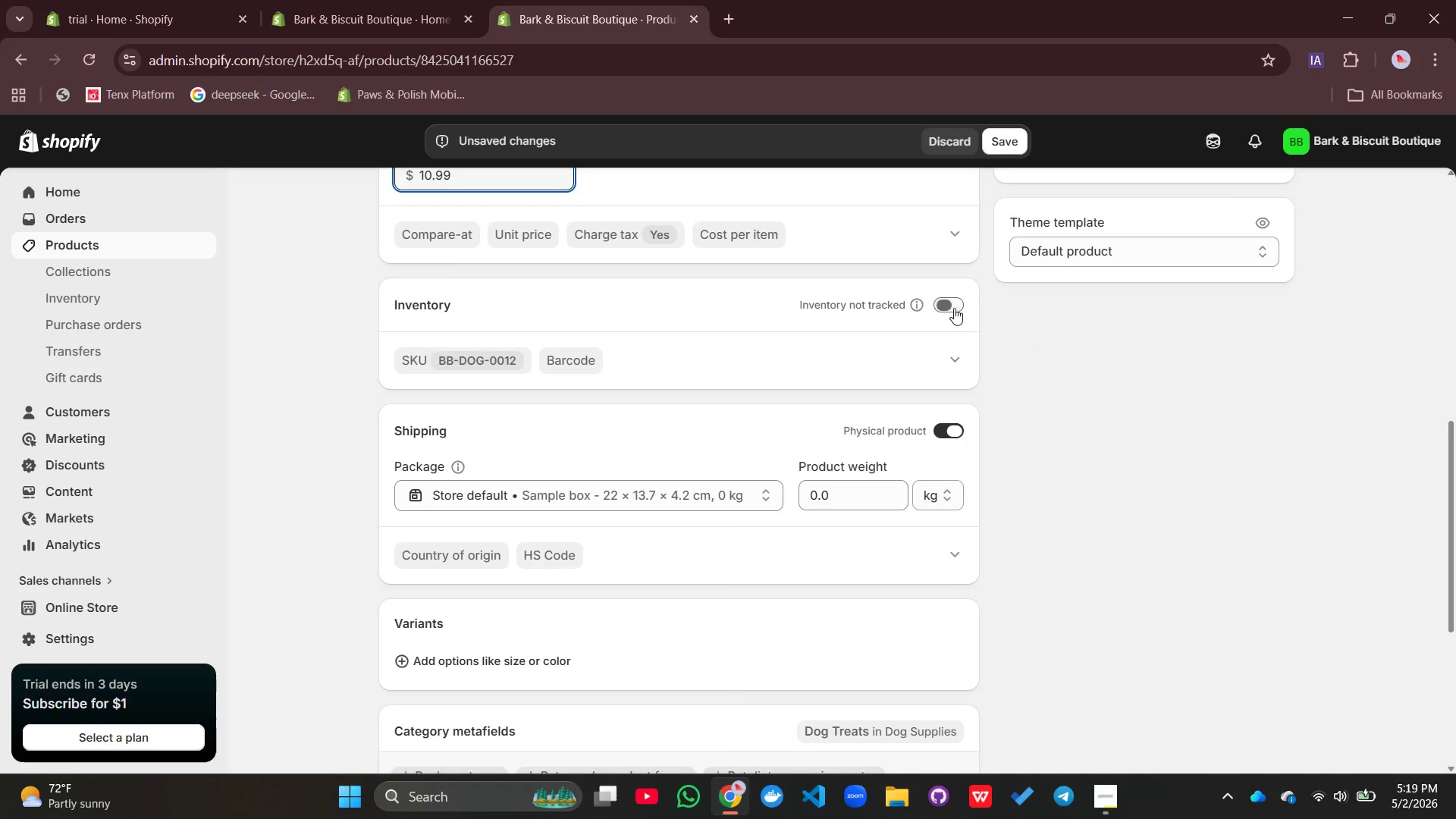 
left_click([952, 309])
 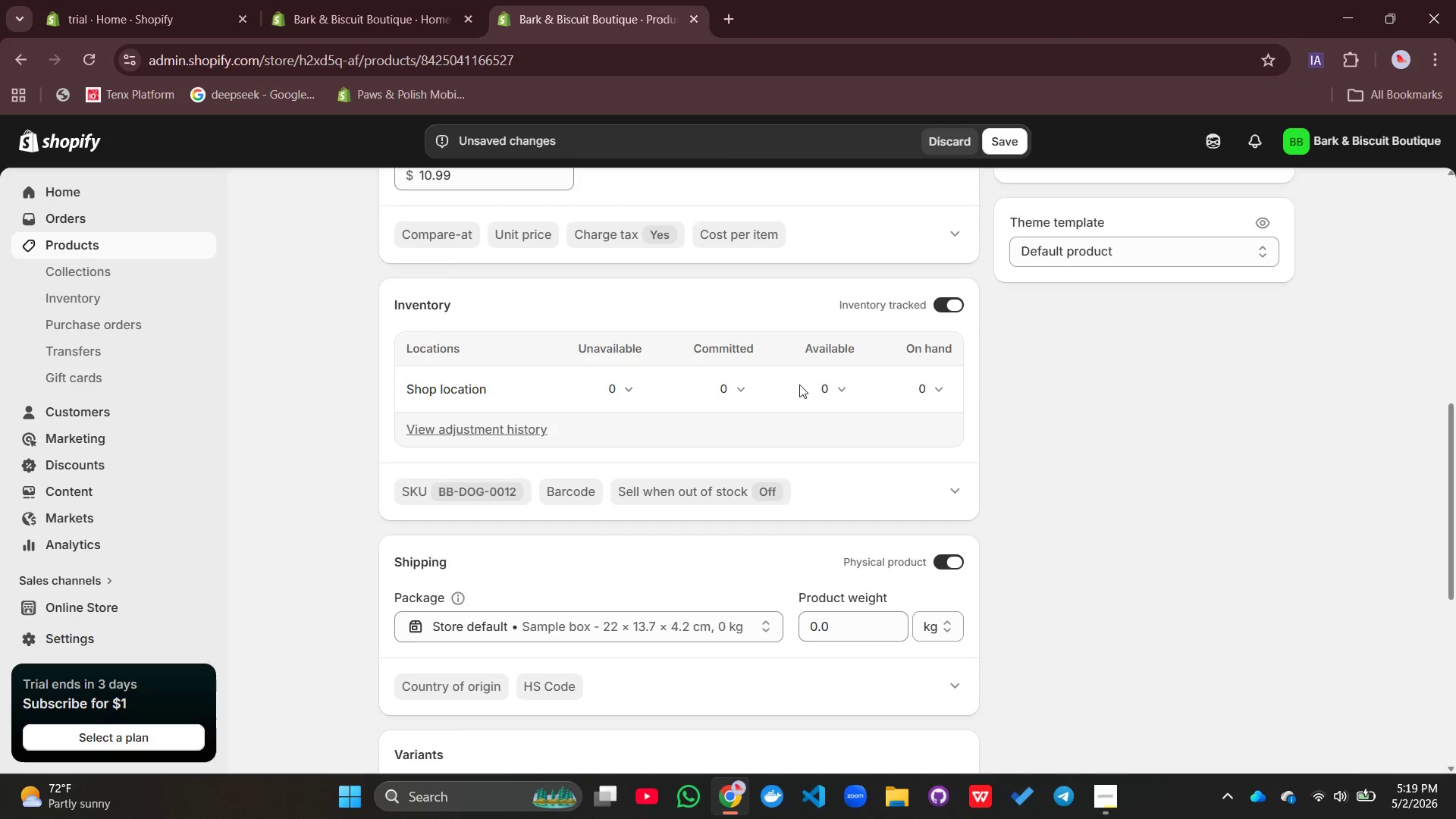 
left_click([817, 384])
 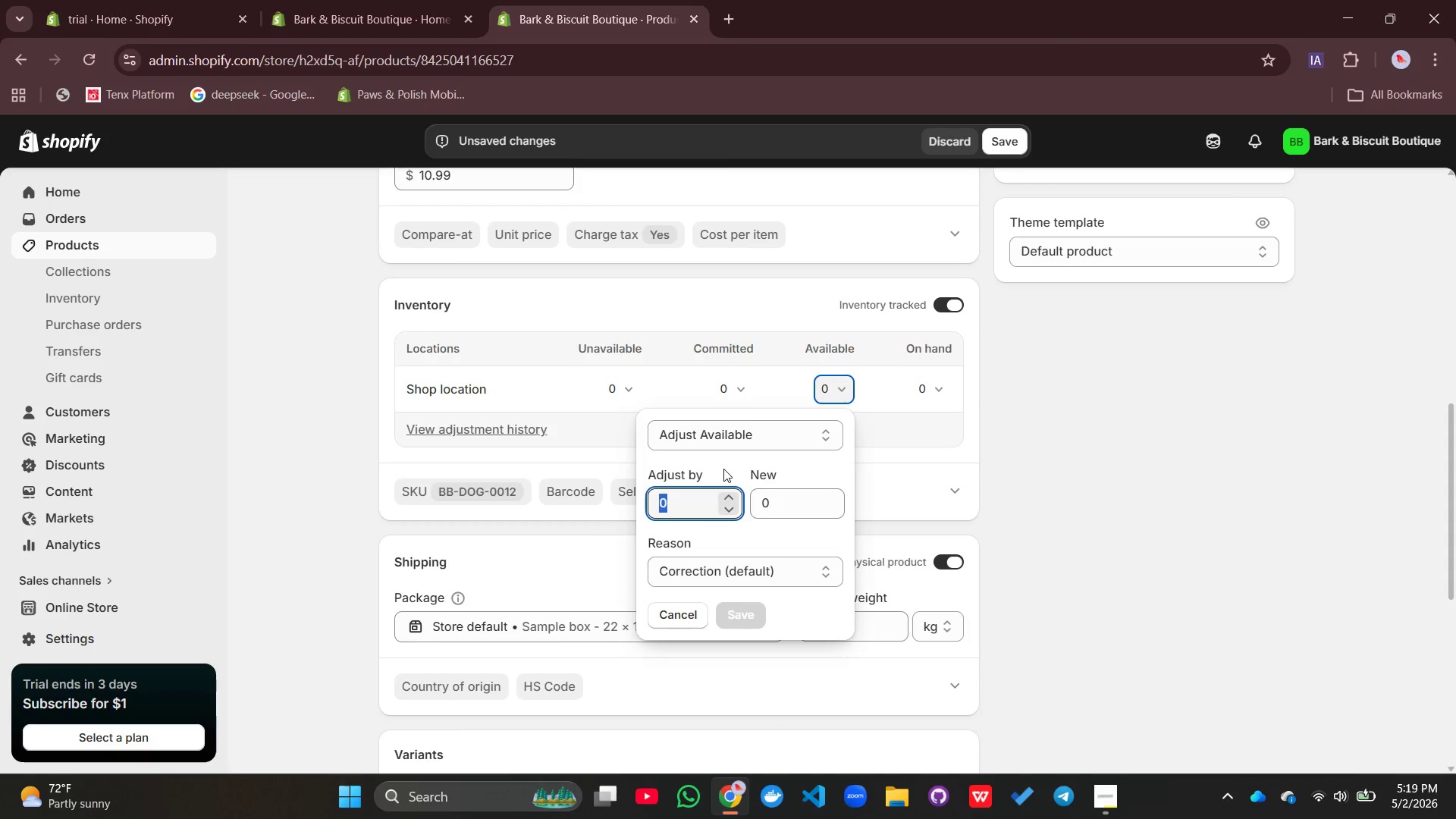 
type(125)
 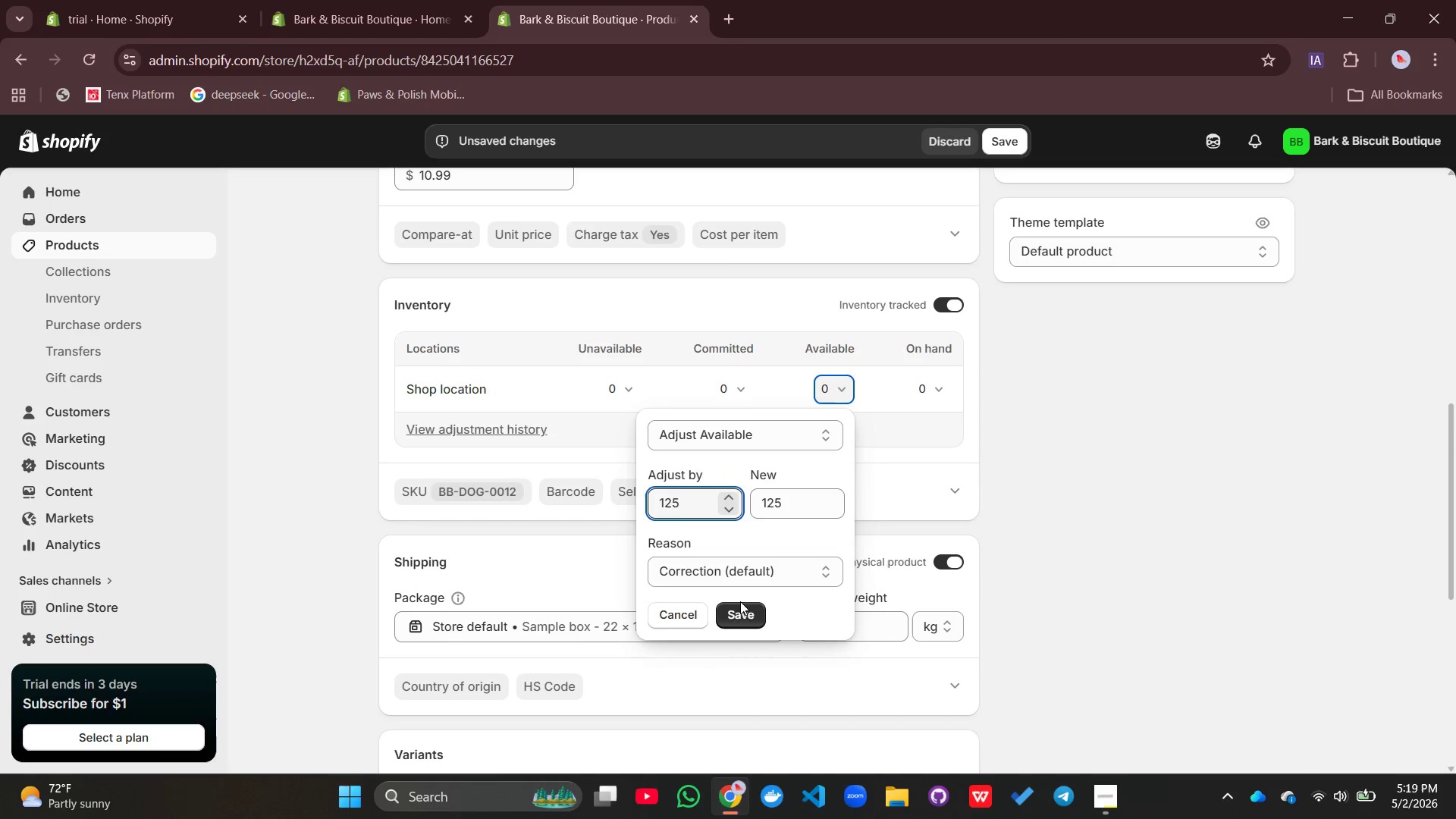 
left_click([740, 603])
 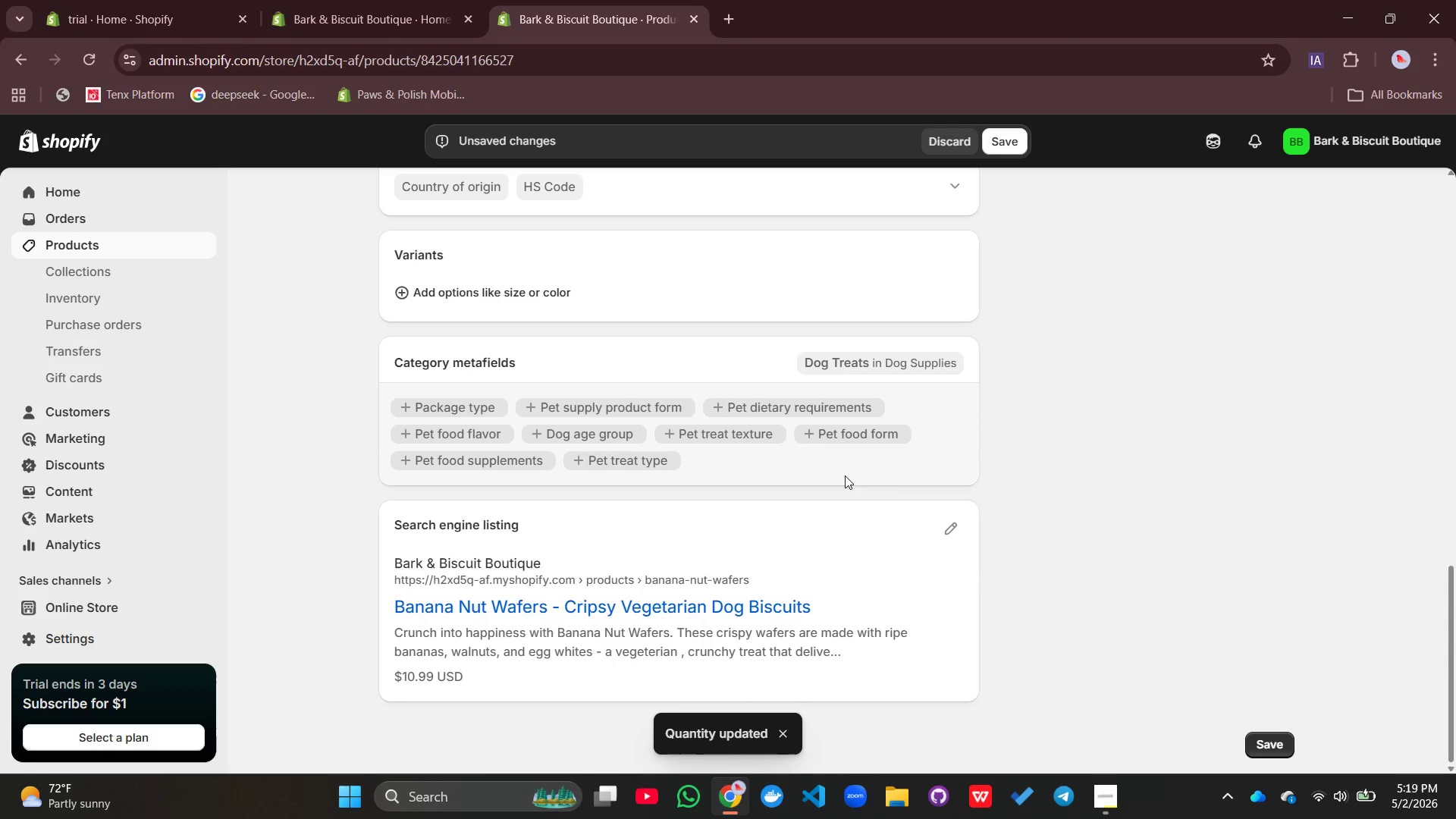 
wait(5.66)
 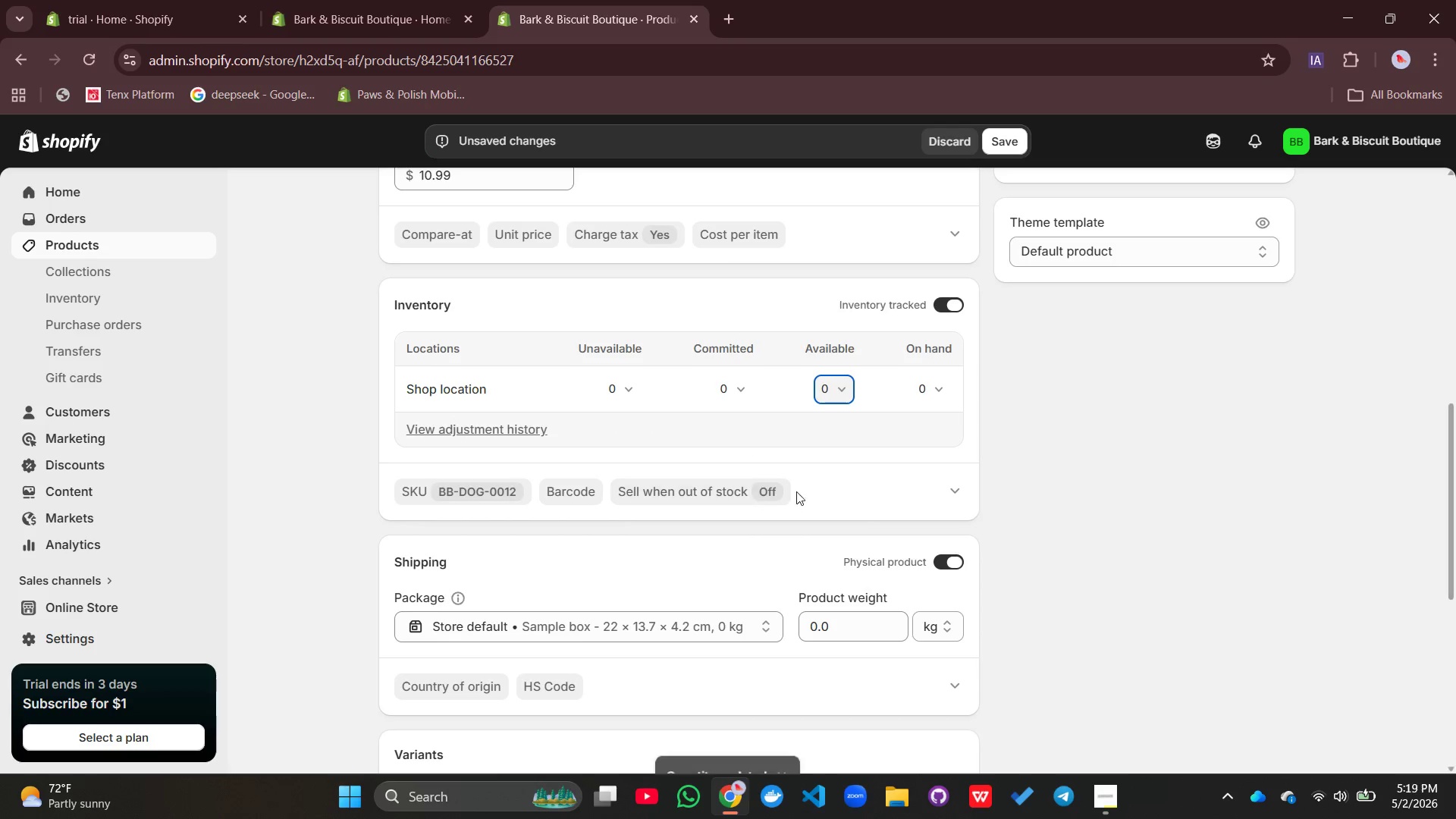 
left_click([943, 538])
 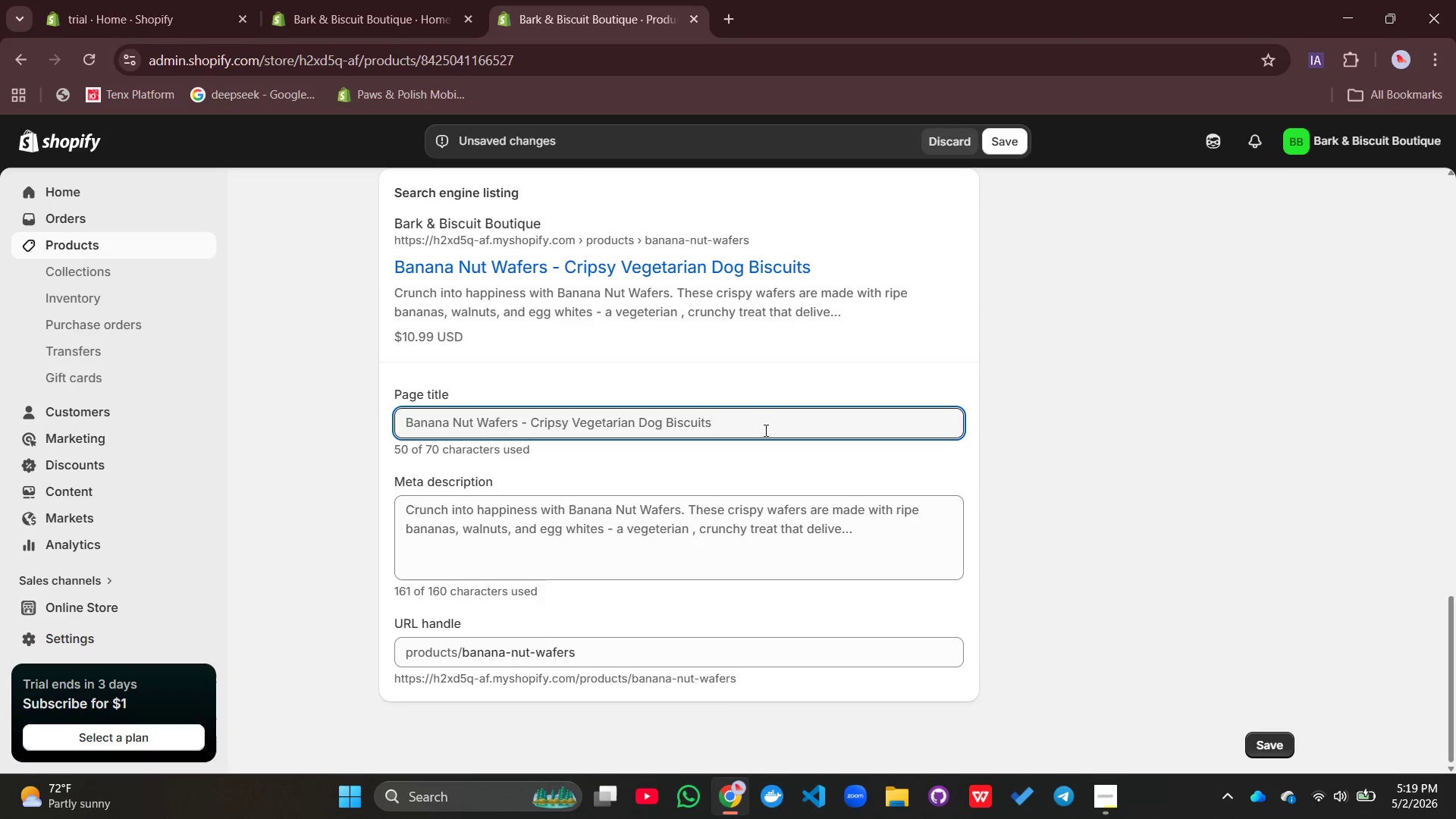 
left_click([740, 411])
 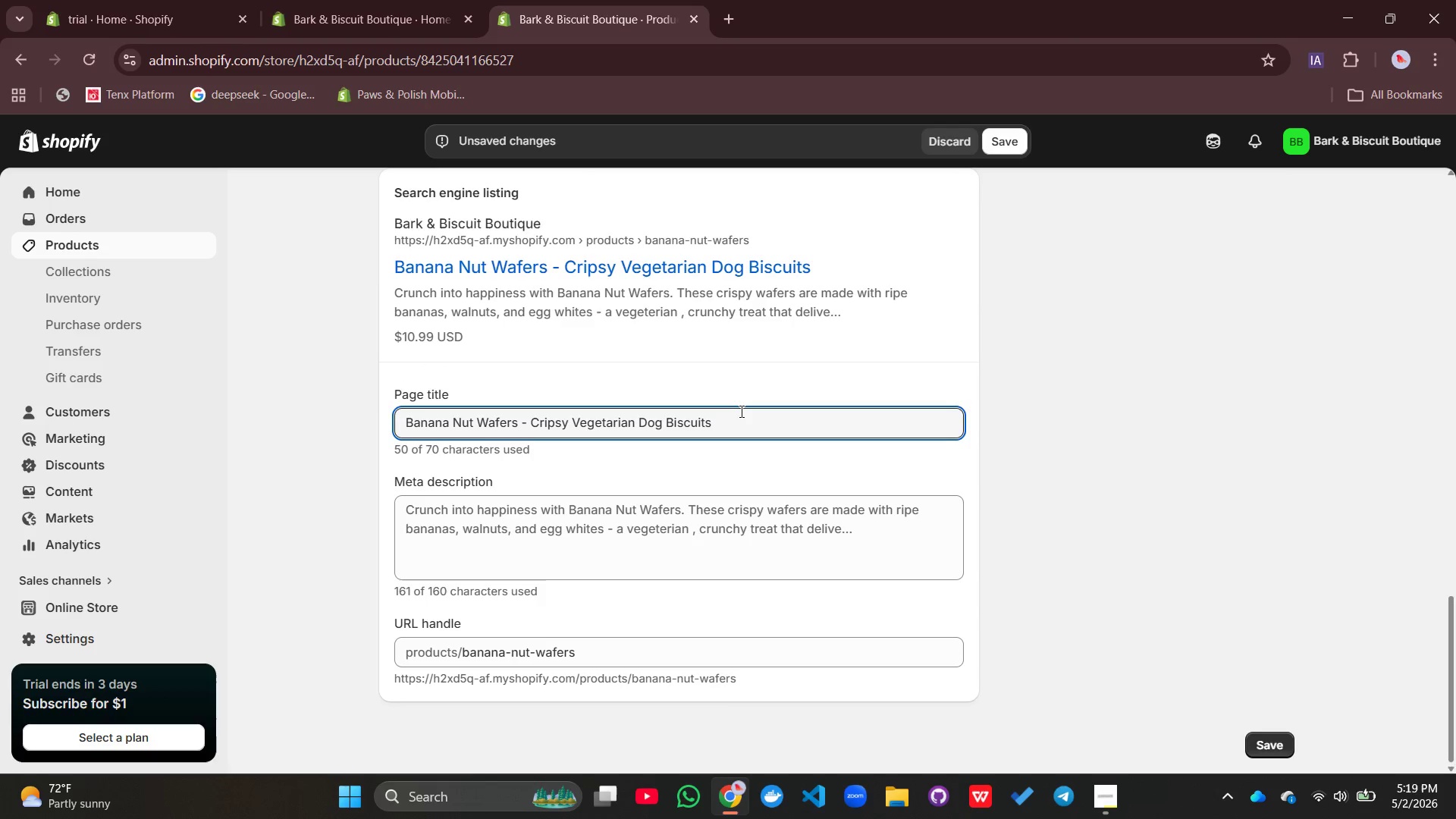 
type( | Bark & Biscuit)
 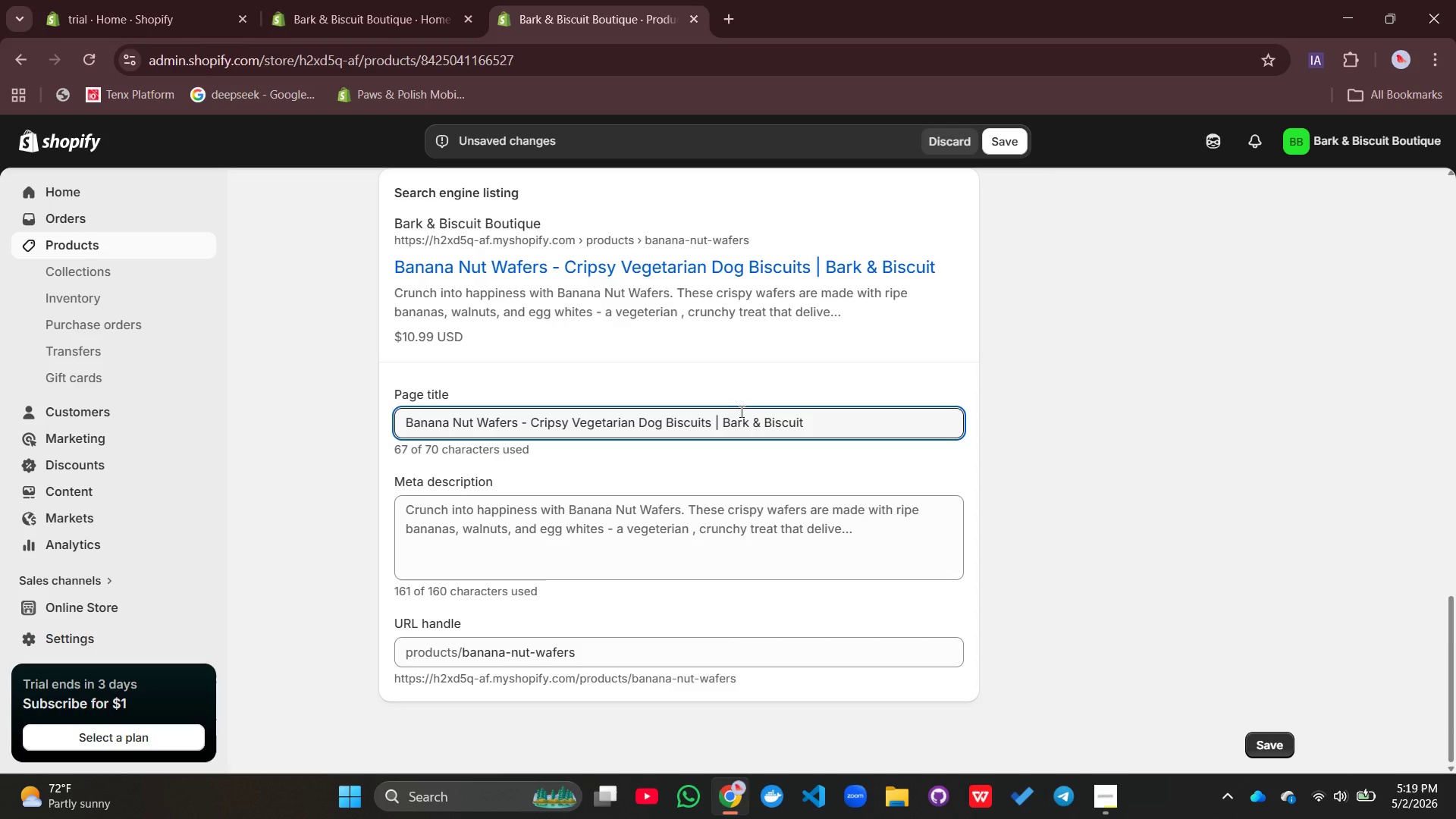 
double_click([686, 526])
 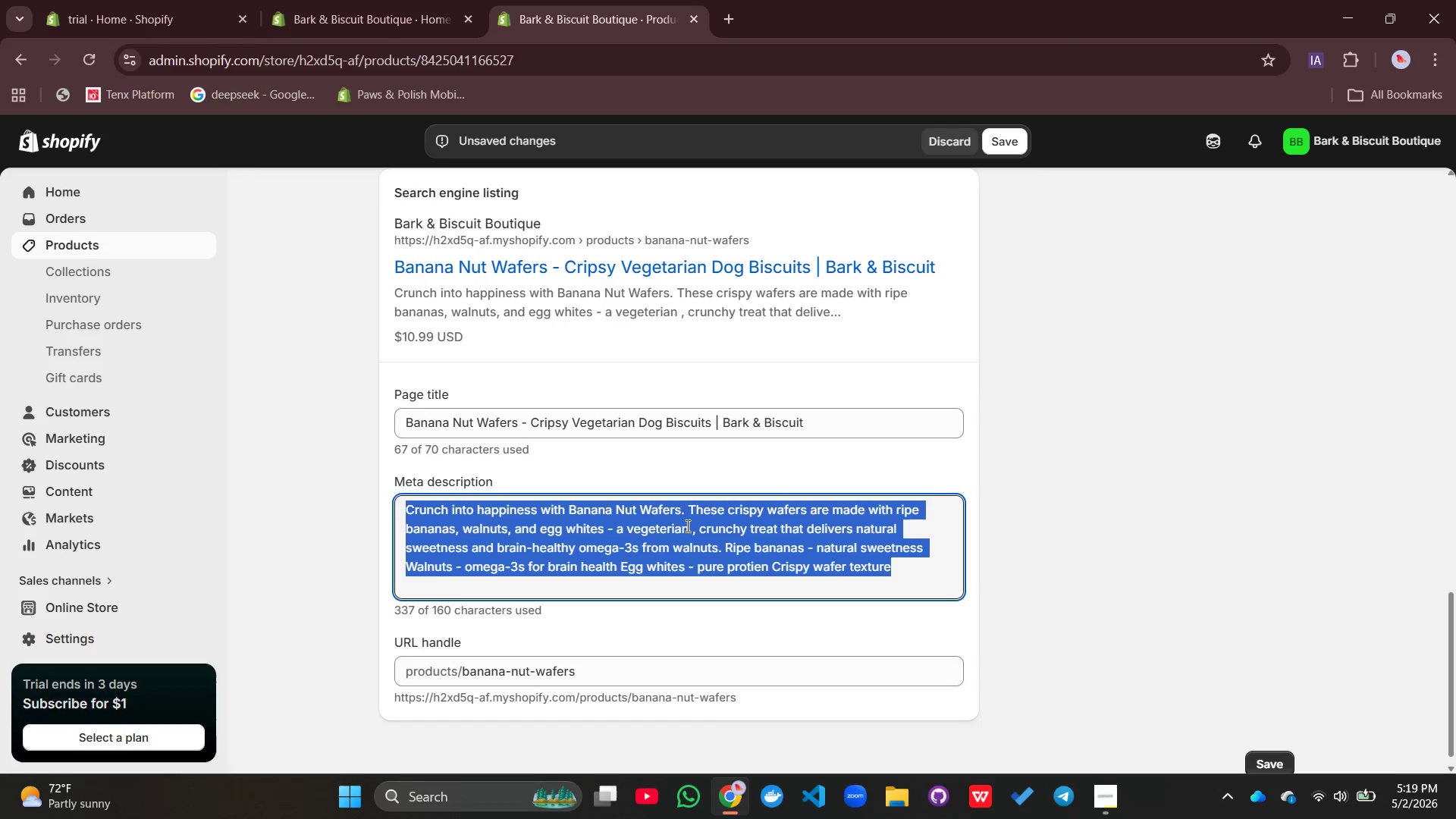 
triple_click([686, 526])
 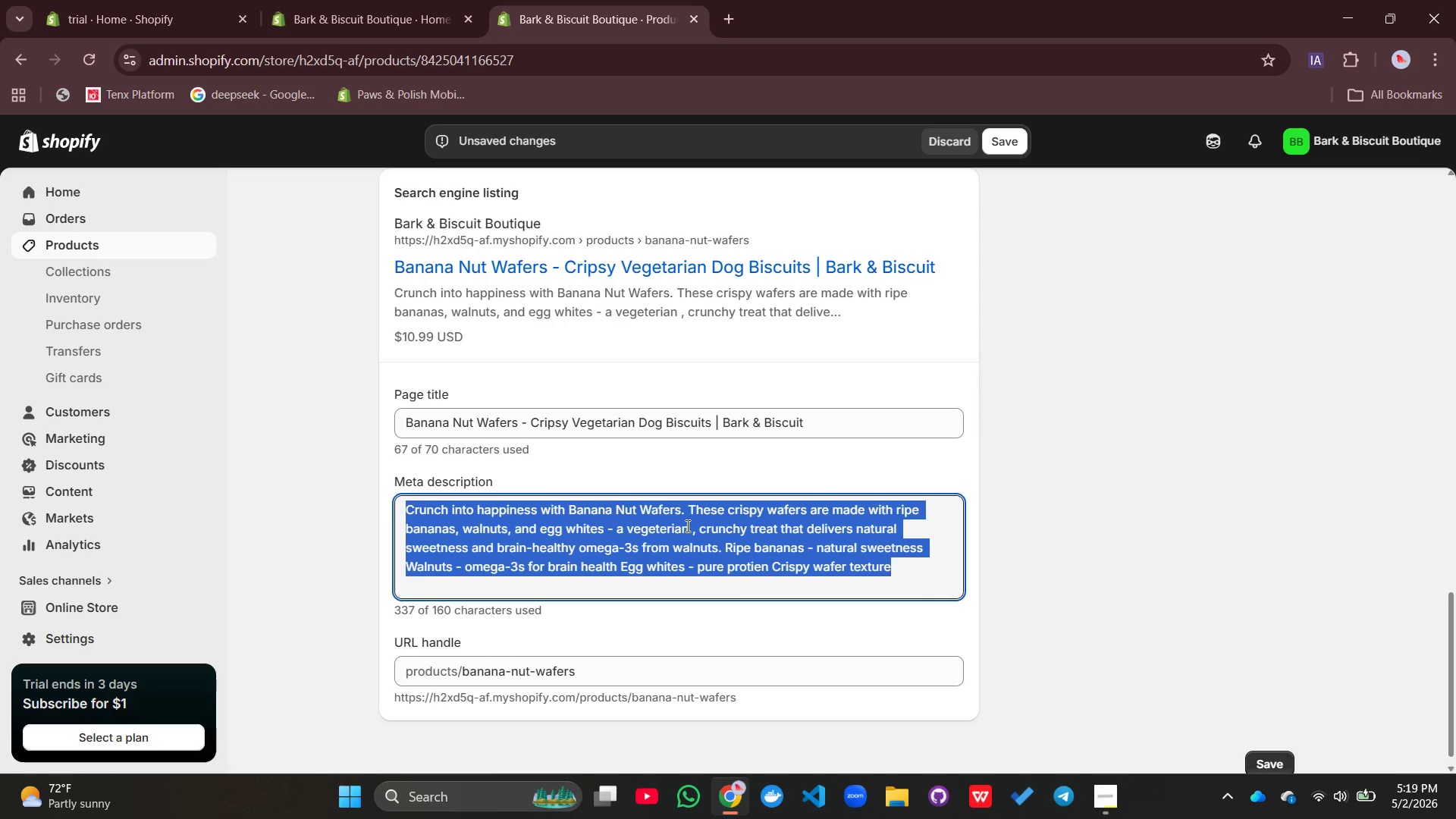 
key(Backspace)
 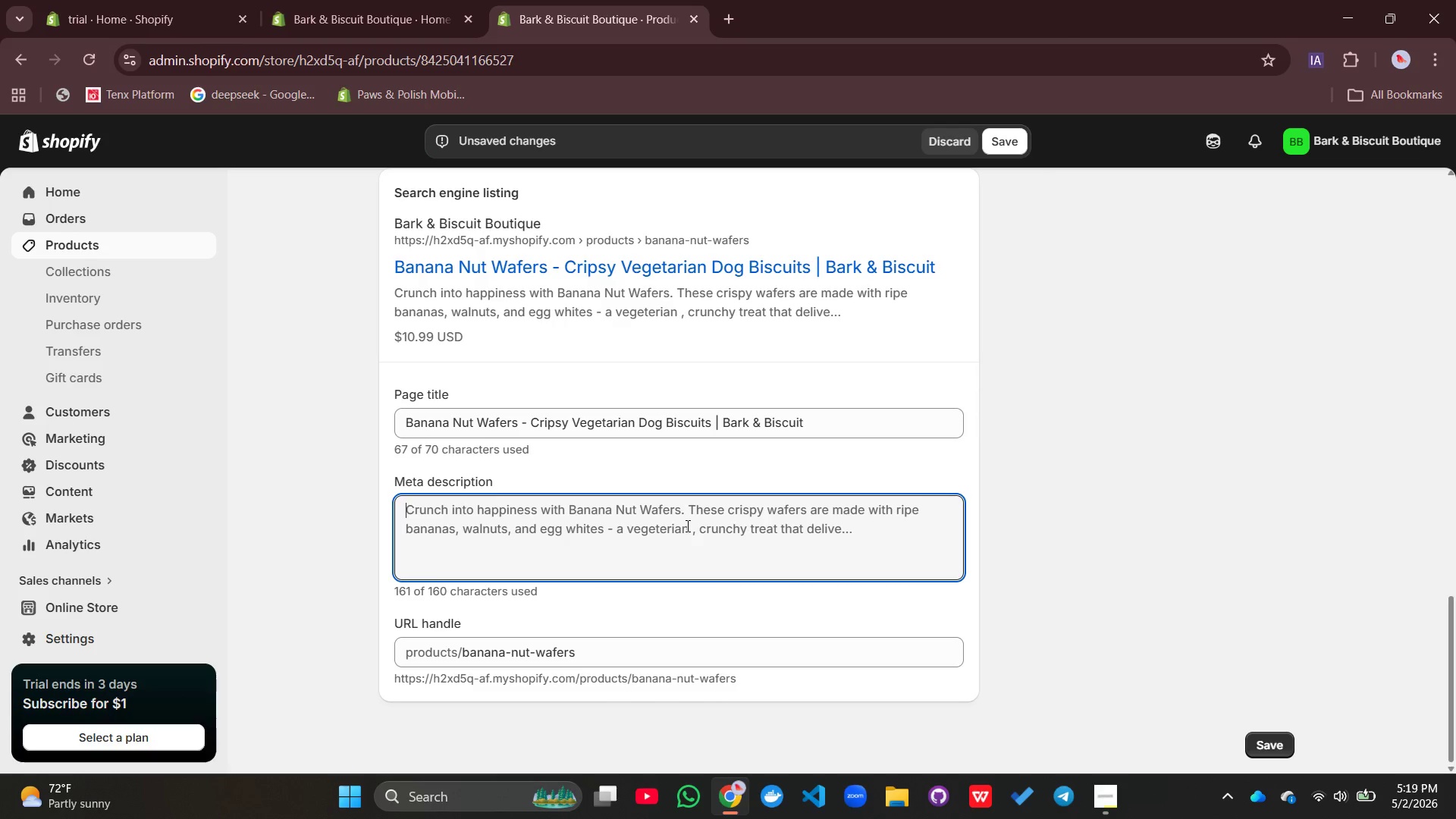 
type(Go banabs)
key(Backspace)
key(Backspace)
type(nas for Banana Nut Wafers - crip)
key(Backspace)
type(spy, vegetarian dog )
 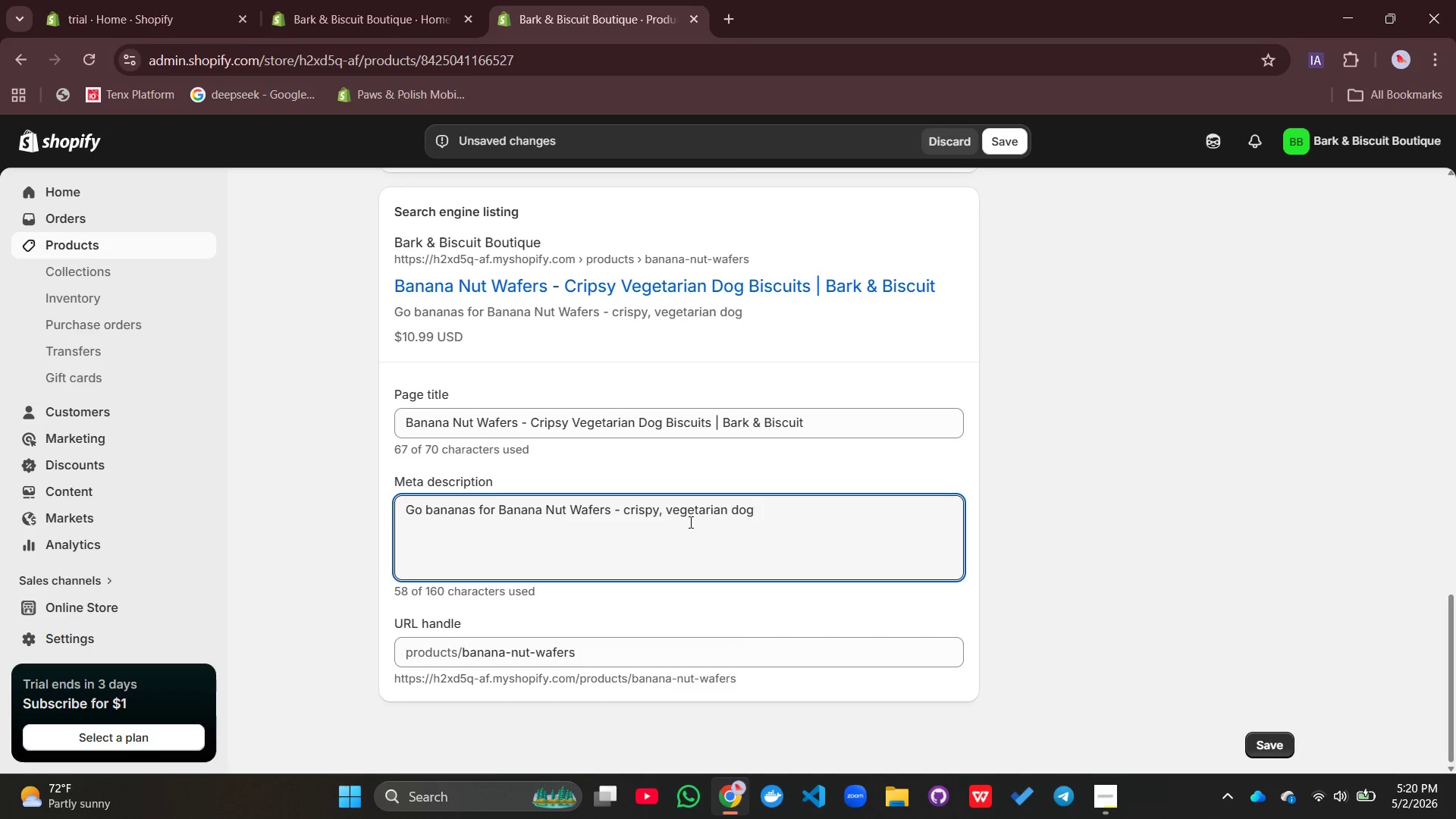 
type(biscuits a=made)
key(Backspace)
key(Backspace)
key(Backspace)
key(Backspace)
key(Backspace)
key(Backspace)
key(Backspace)
type( made with ripe bananas and walnuts. A crunchy, brain-hea;=l)
key(Backspace)
key(Backspace)
key(Backspace)
type(lty )
key(Backspace)
key(Backspace)
type(hy snack your pup will love. Sjop)
key(Backspace)
key(Backspace)
key(Backspace)
type(hop now!)
 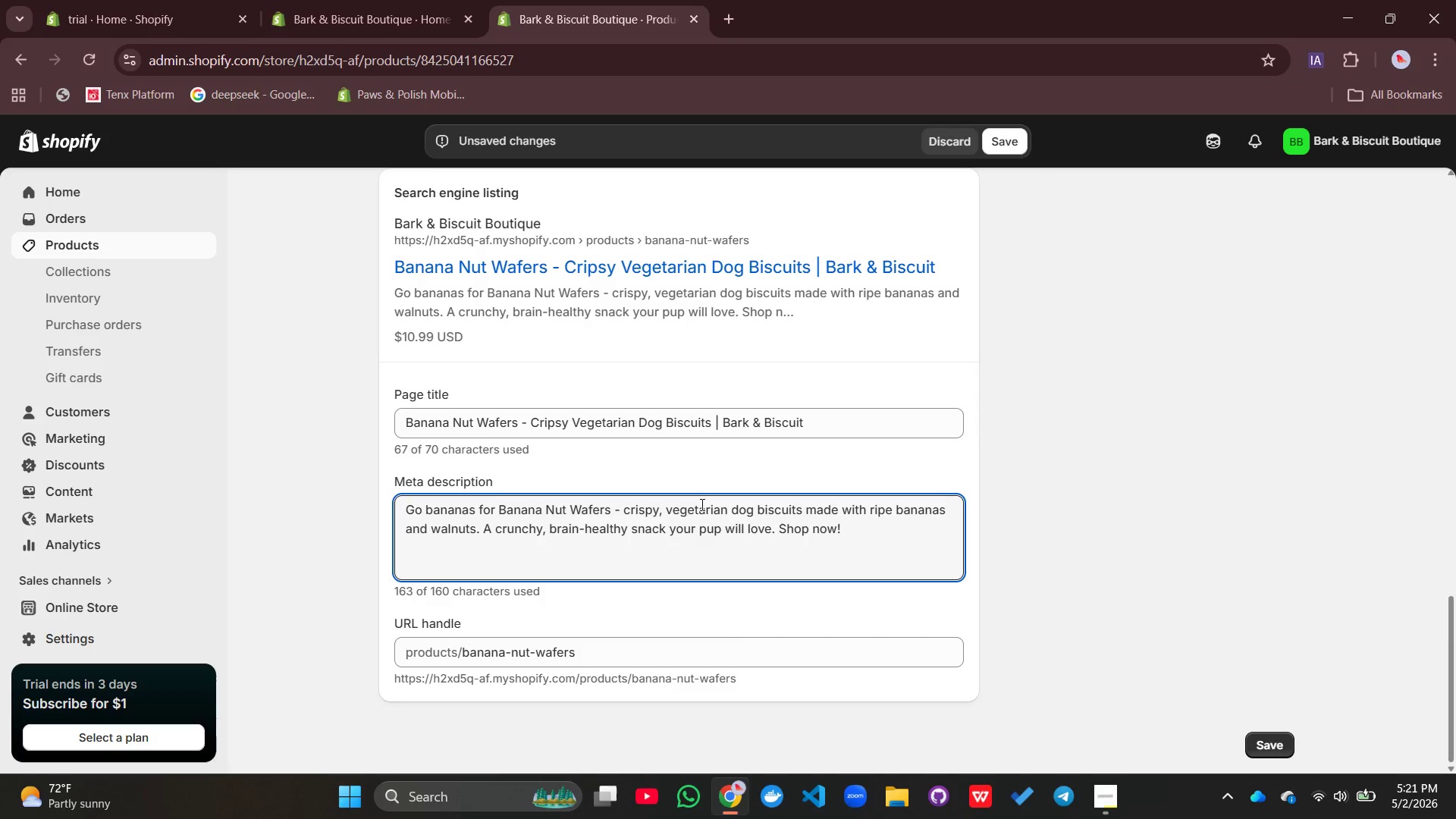 
wait(5.06)
 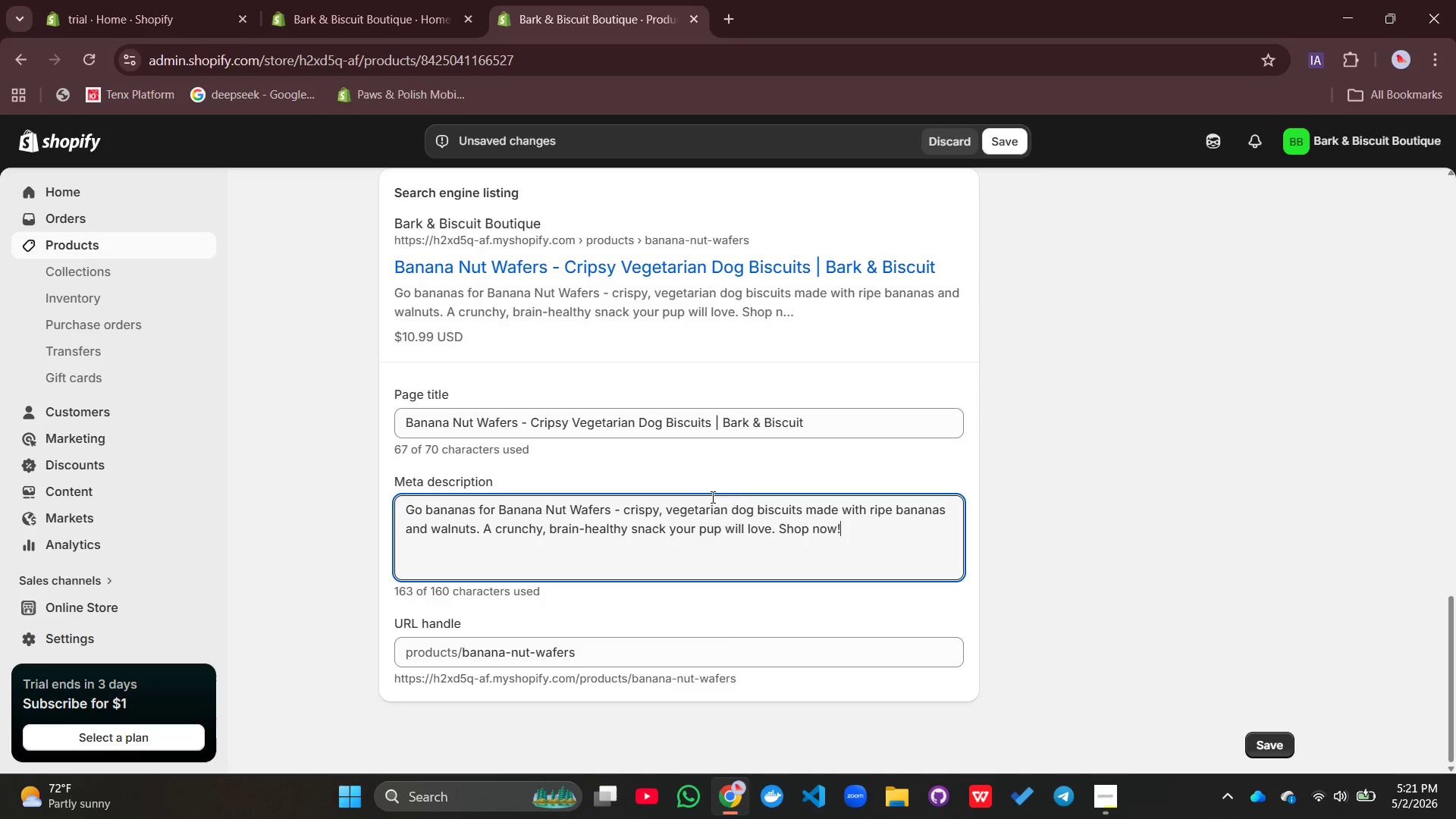 
left_click([1263, 356])
 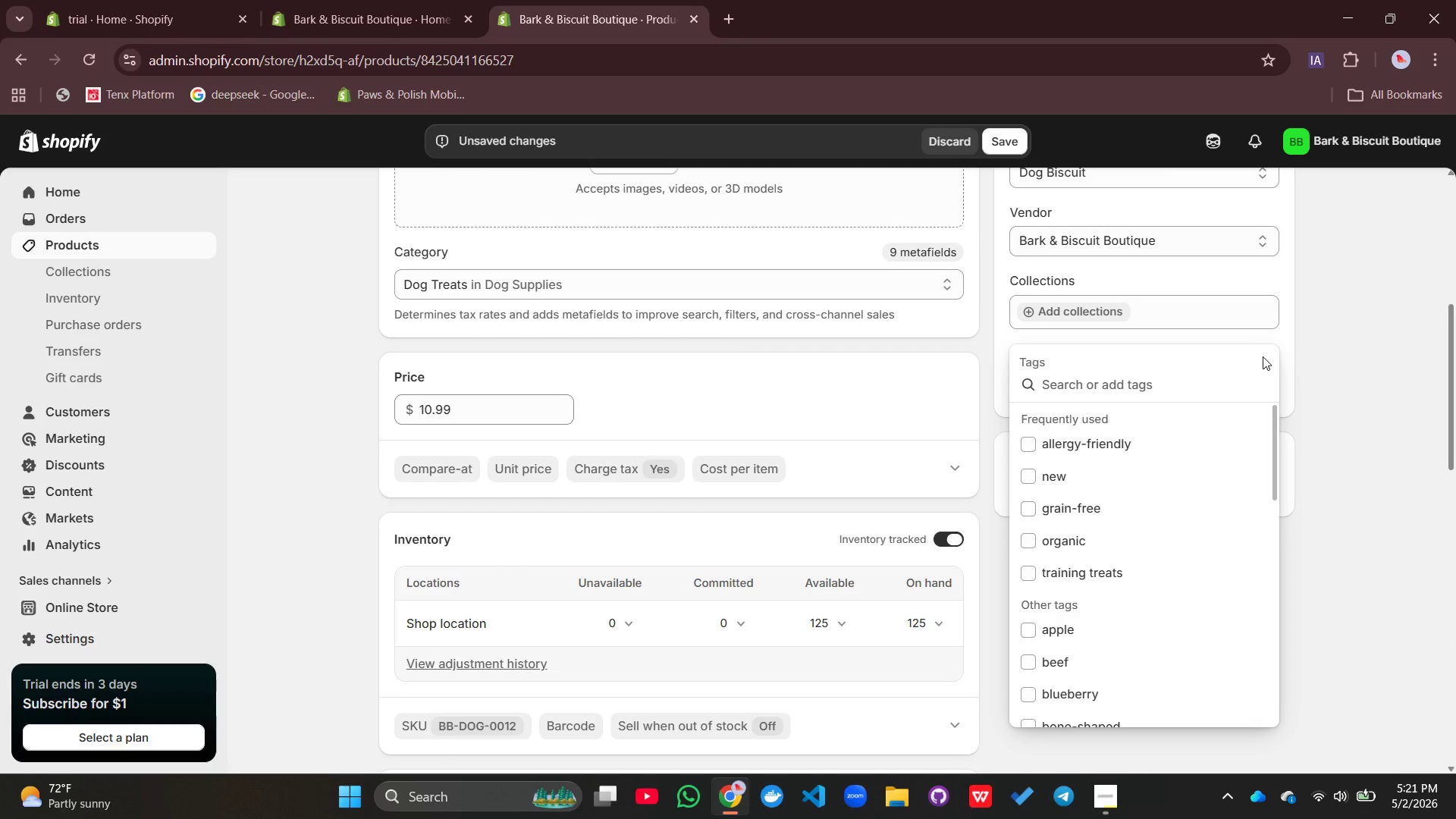 
wait(5.56)
 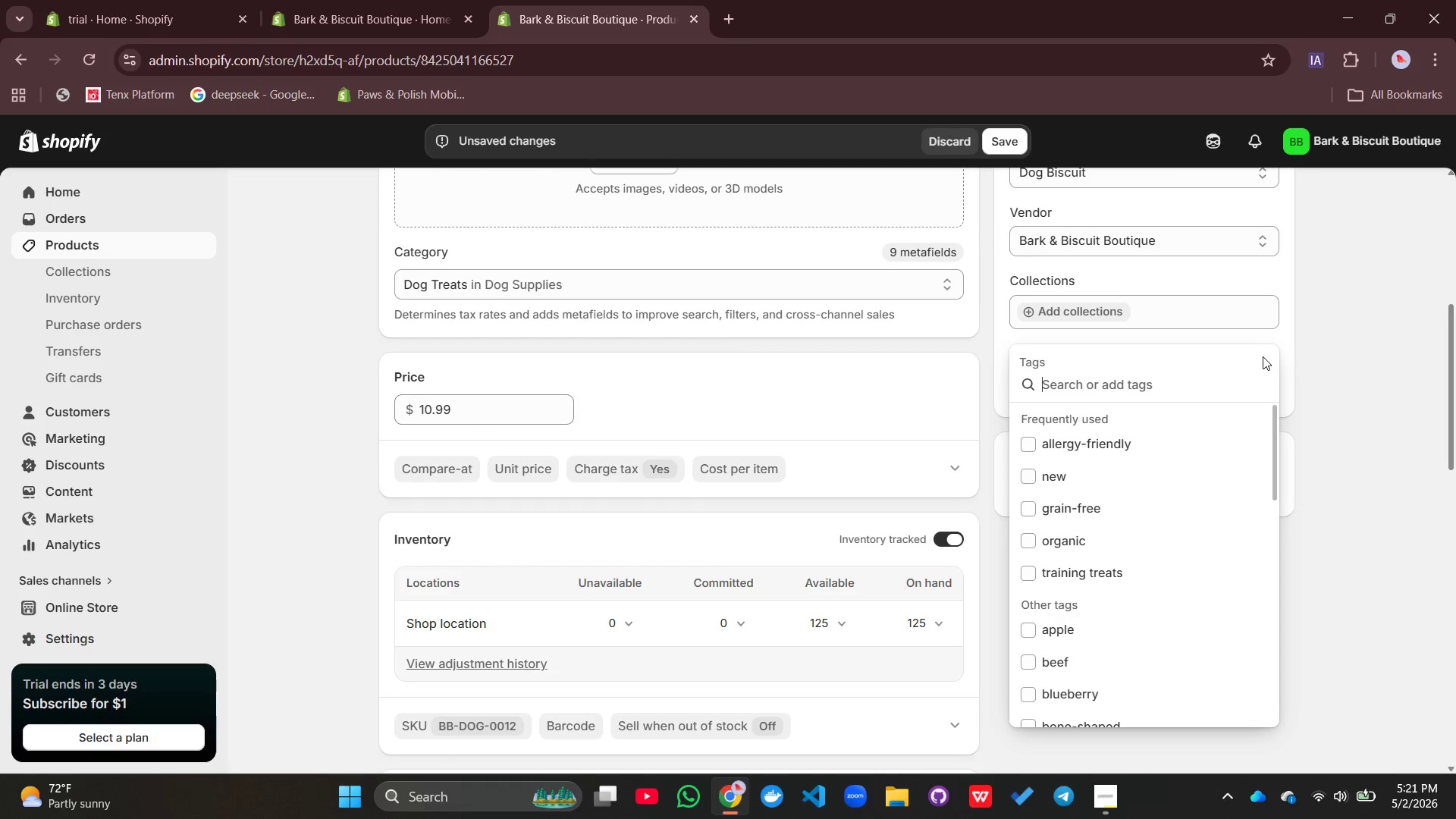 
type(banana,)
 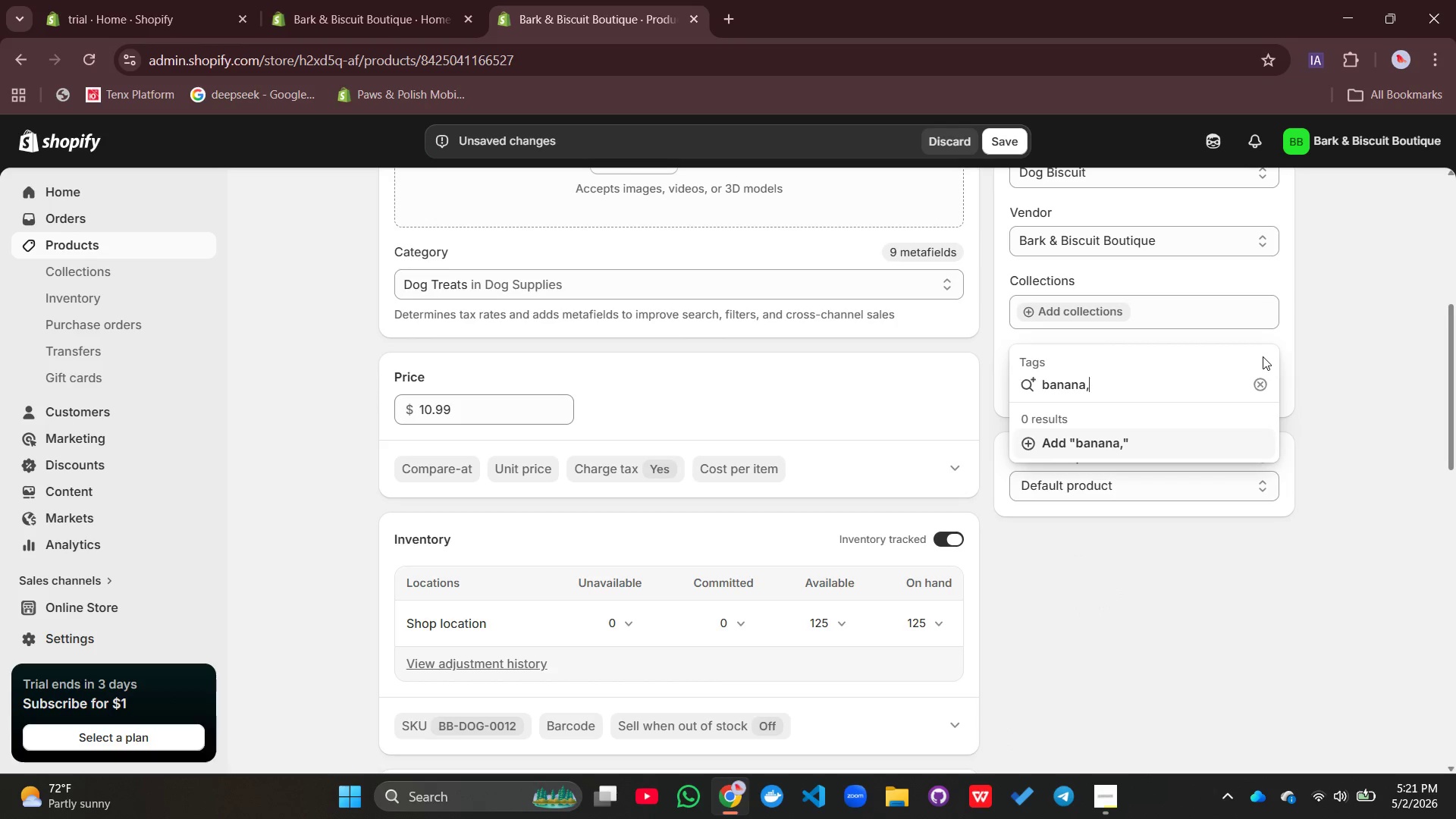 
type( walnut)
 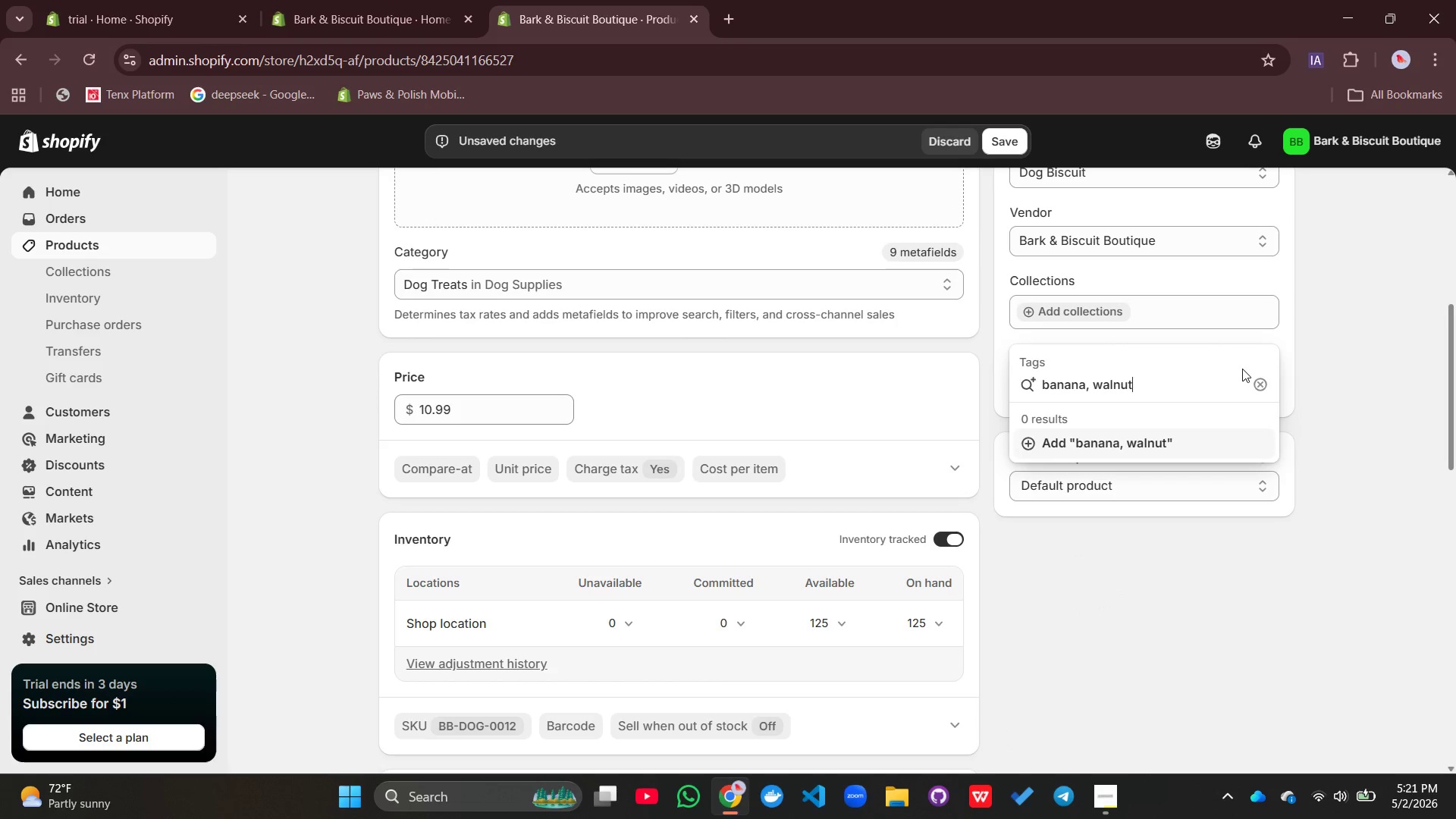 
type(, crispy, new, allergy-friendly)
 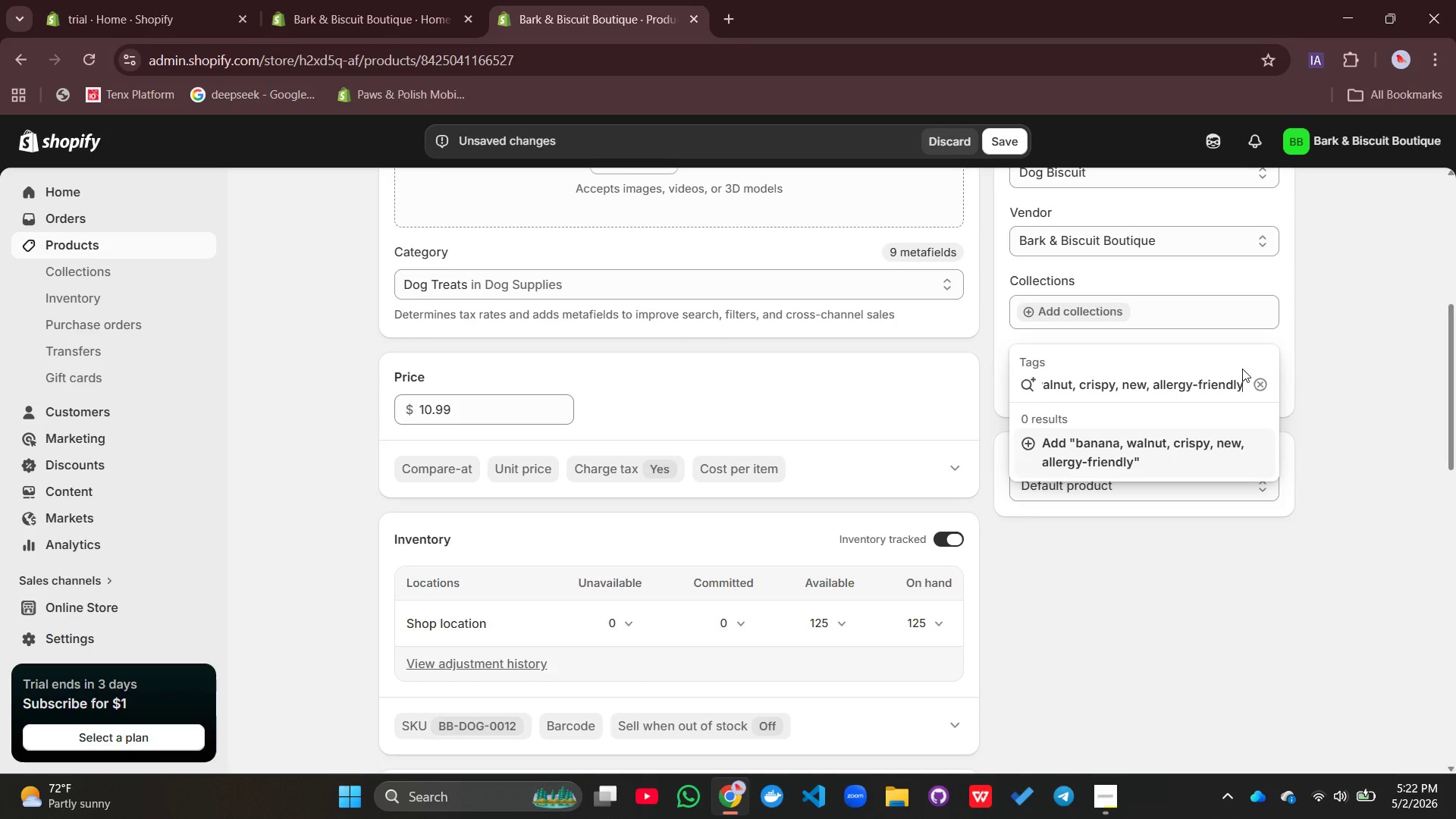 
key(Enter)
 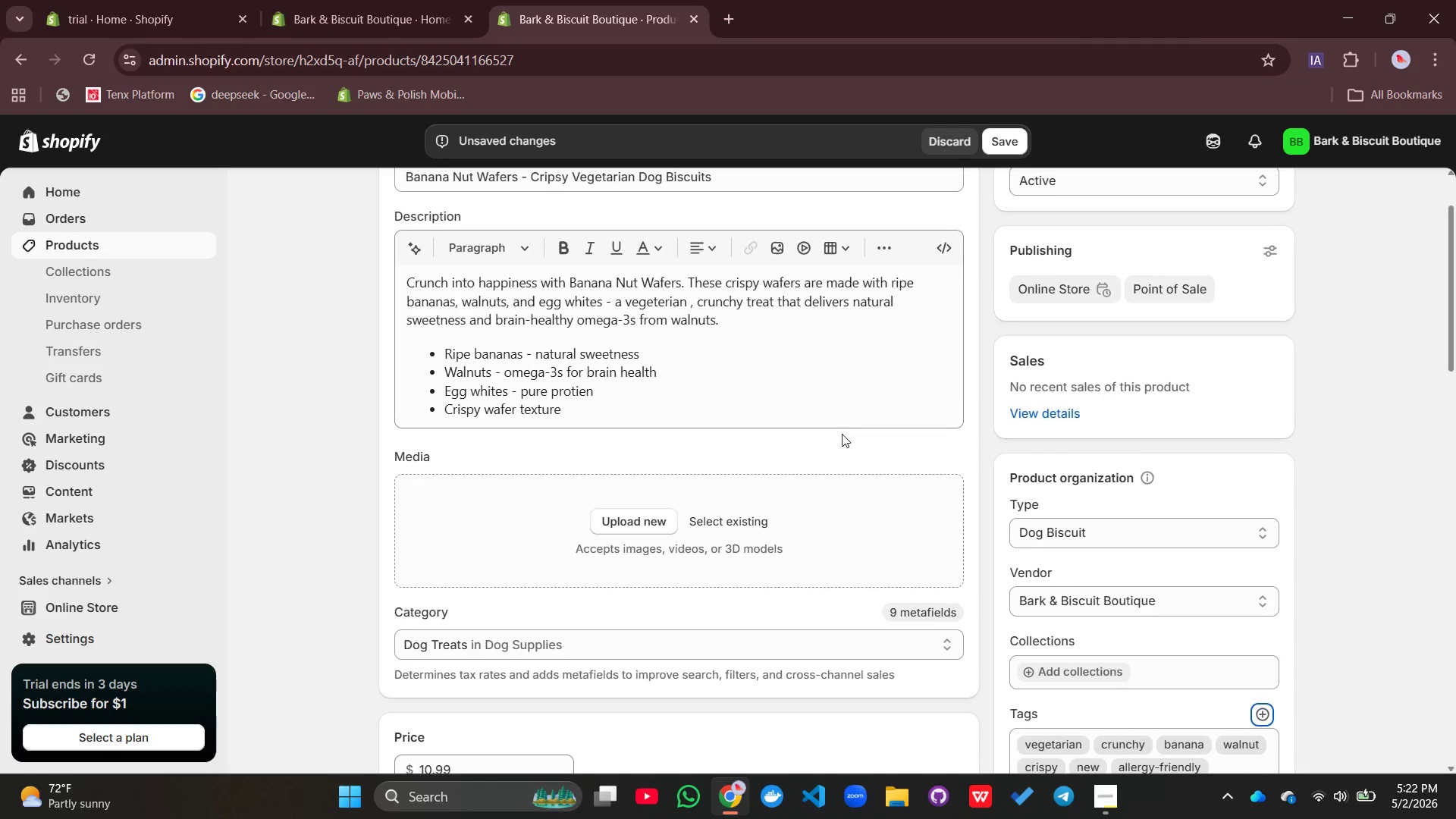 
left_click([648, 516])
 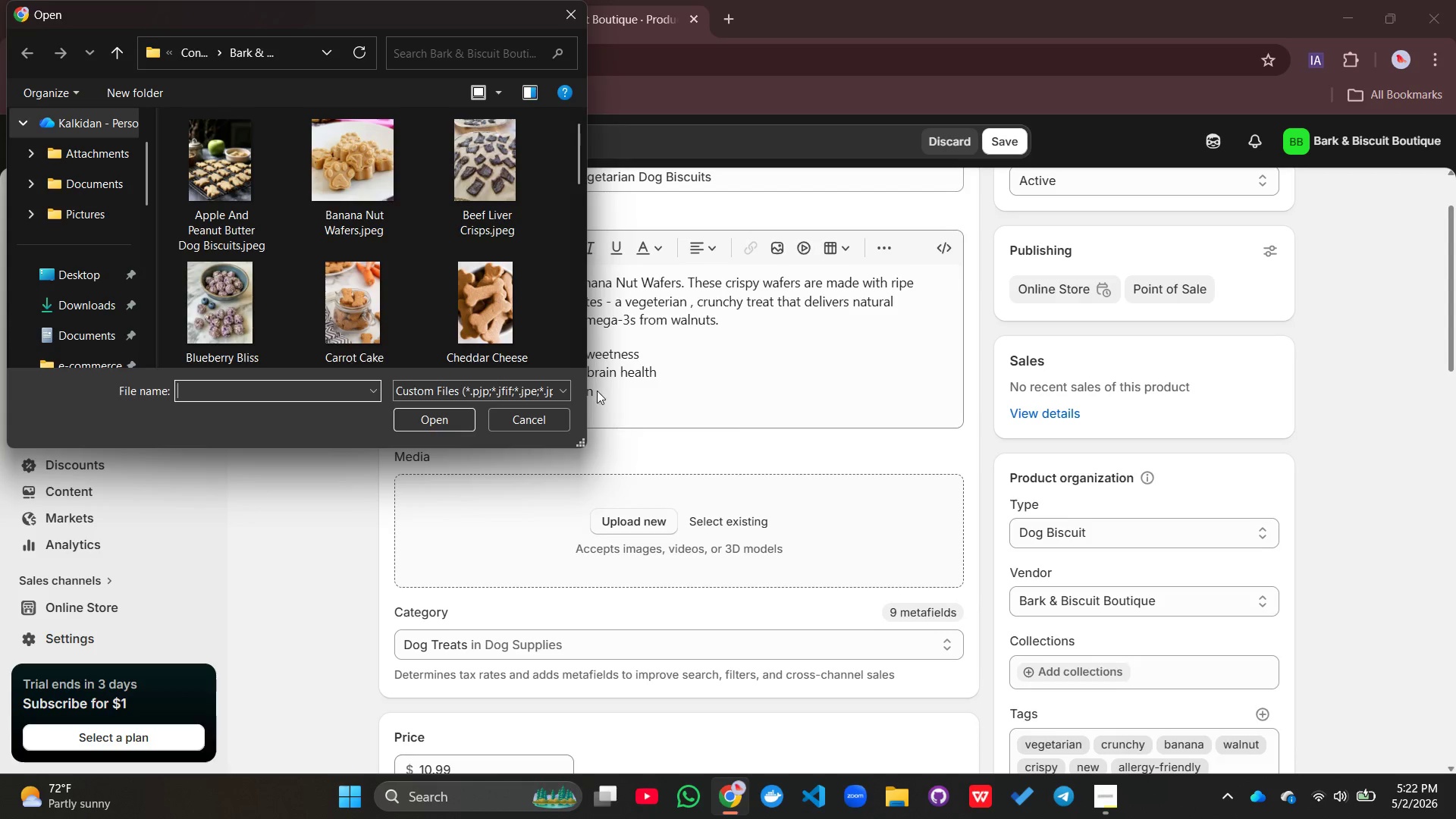 
wait(6.88)
 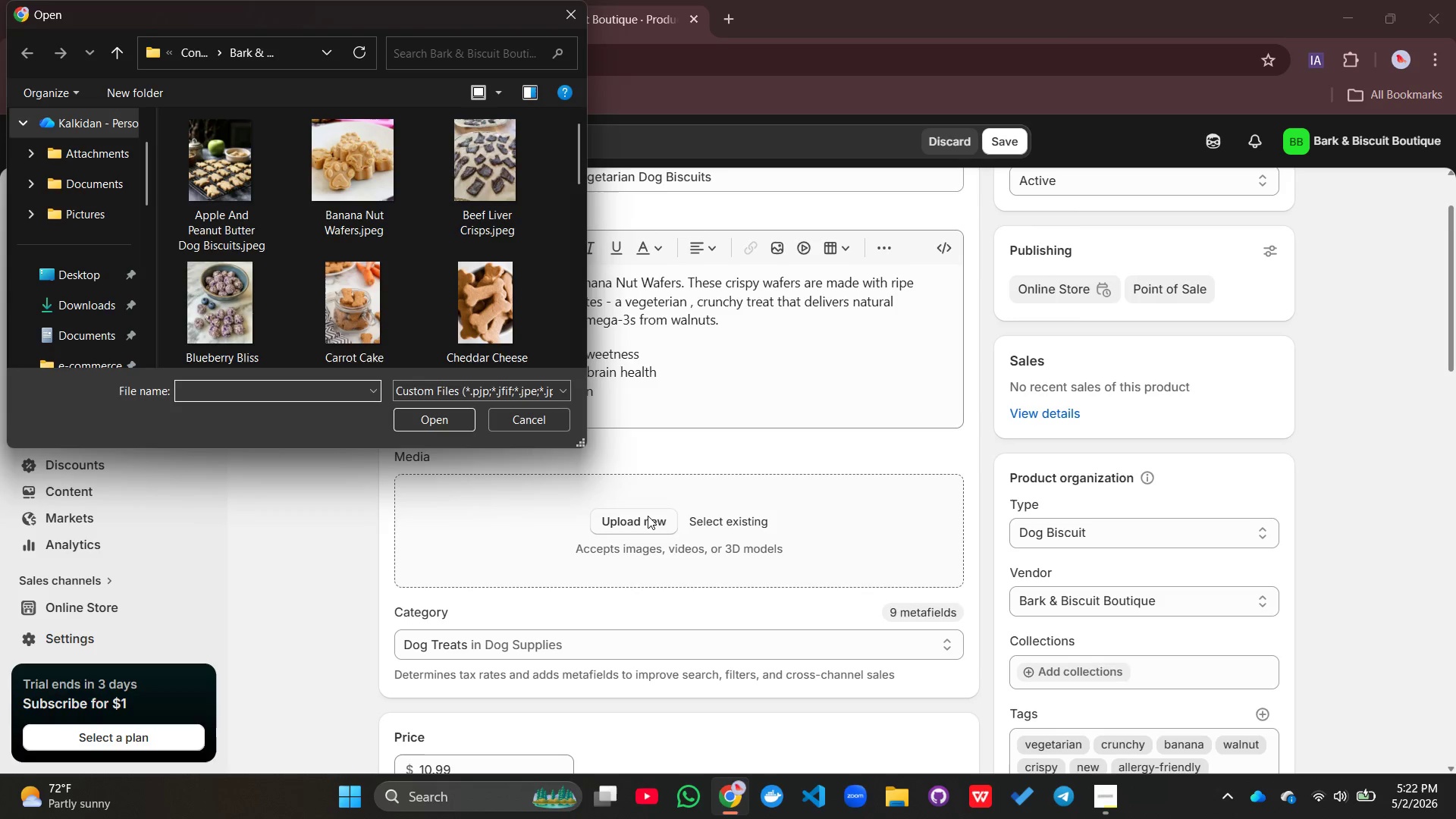 
left_click([374, 202])
 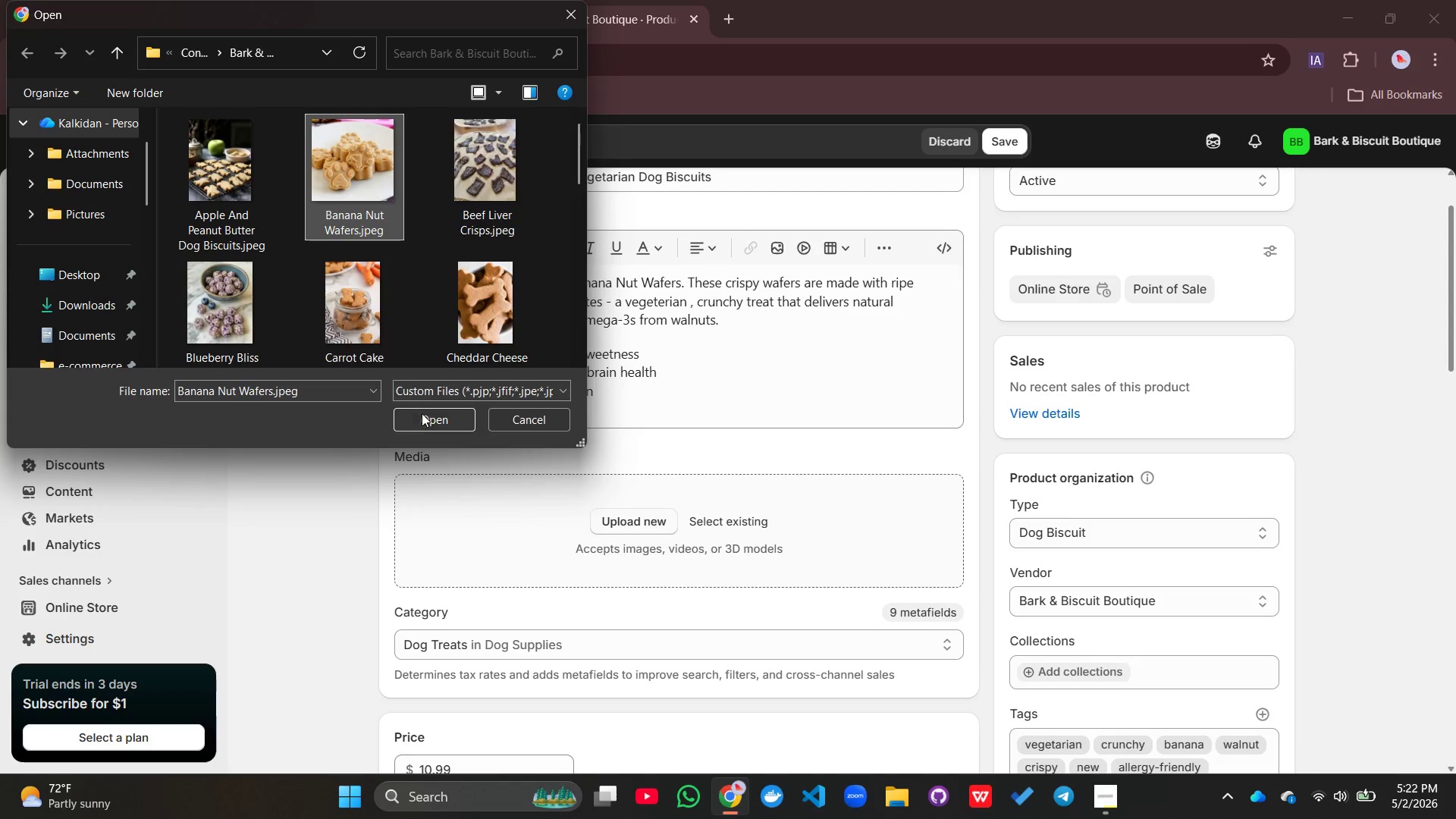 
left_click([421, 424])
 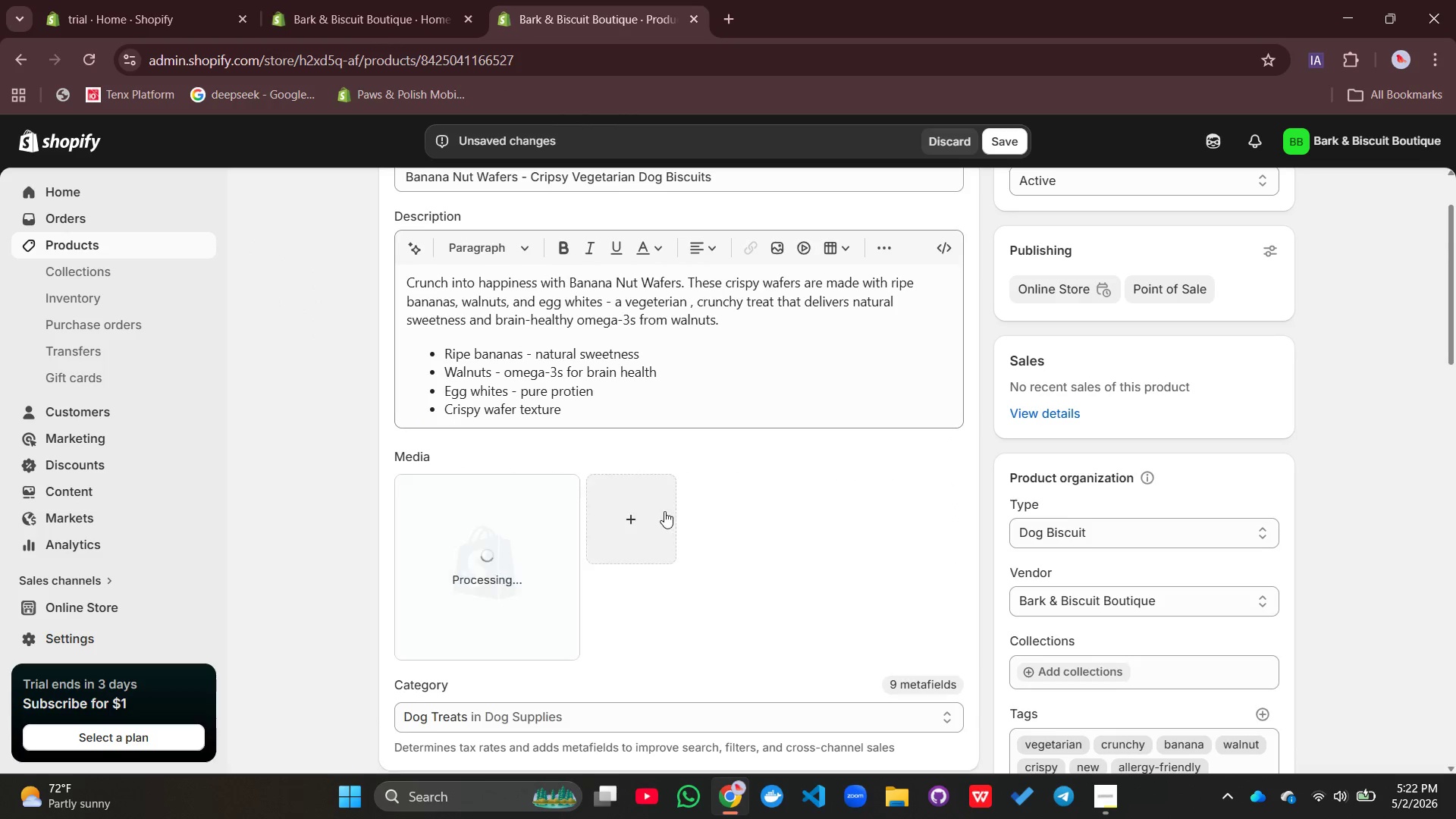 
wait(8.34)
 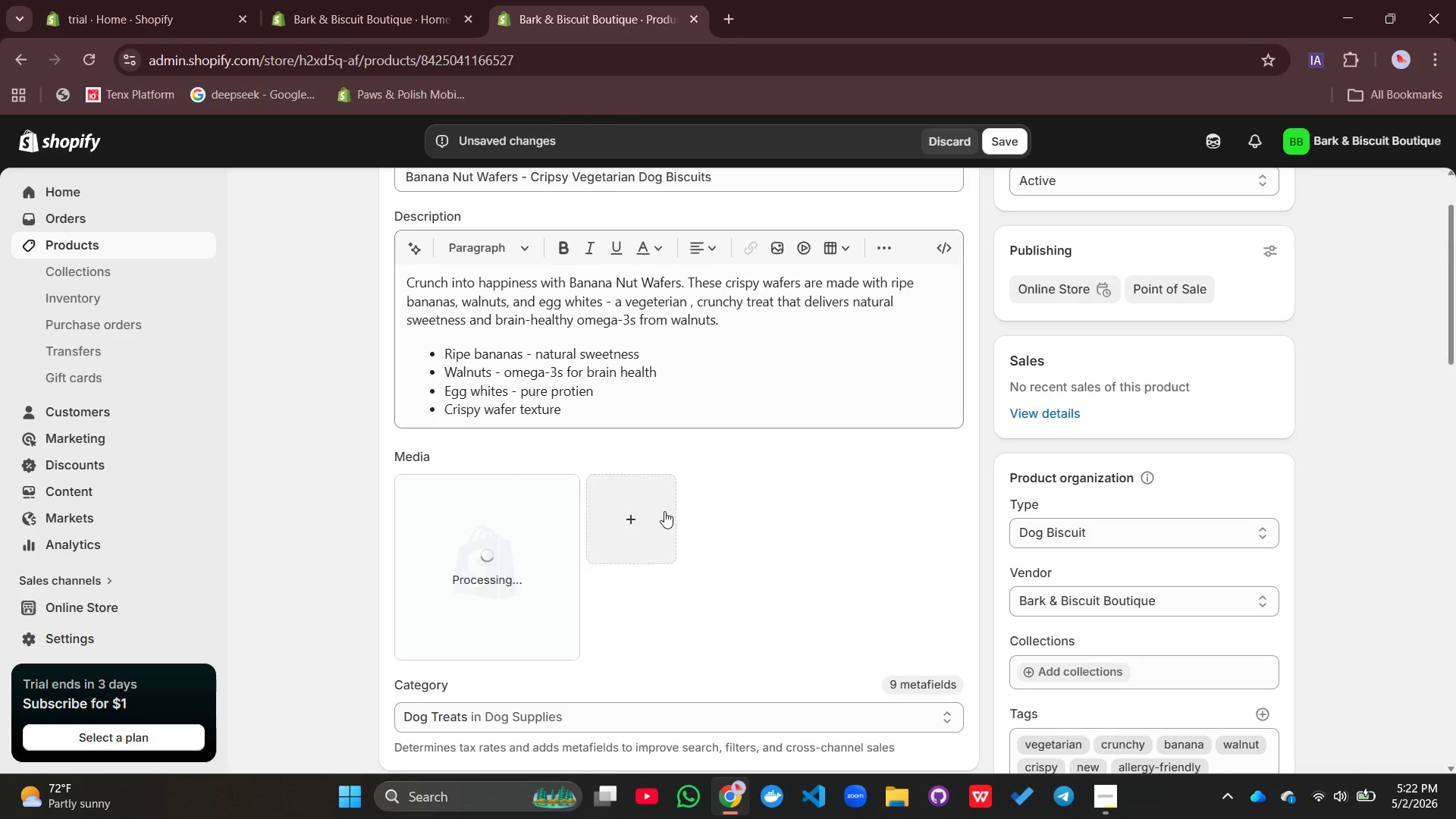 
left_click([544, 559])
 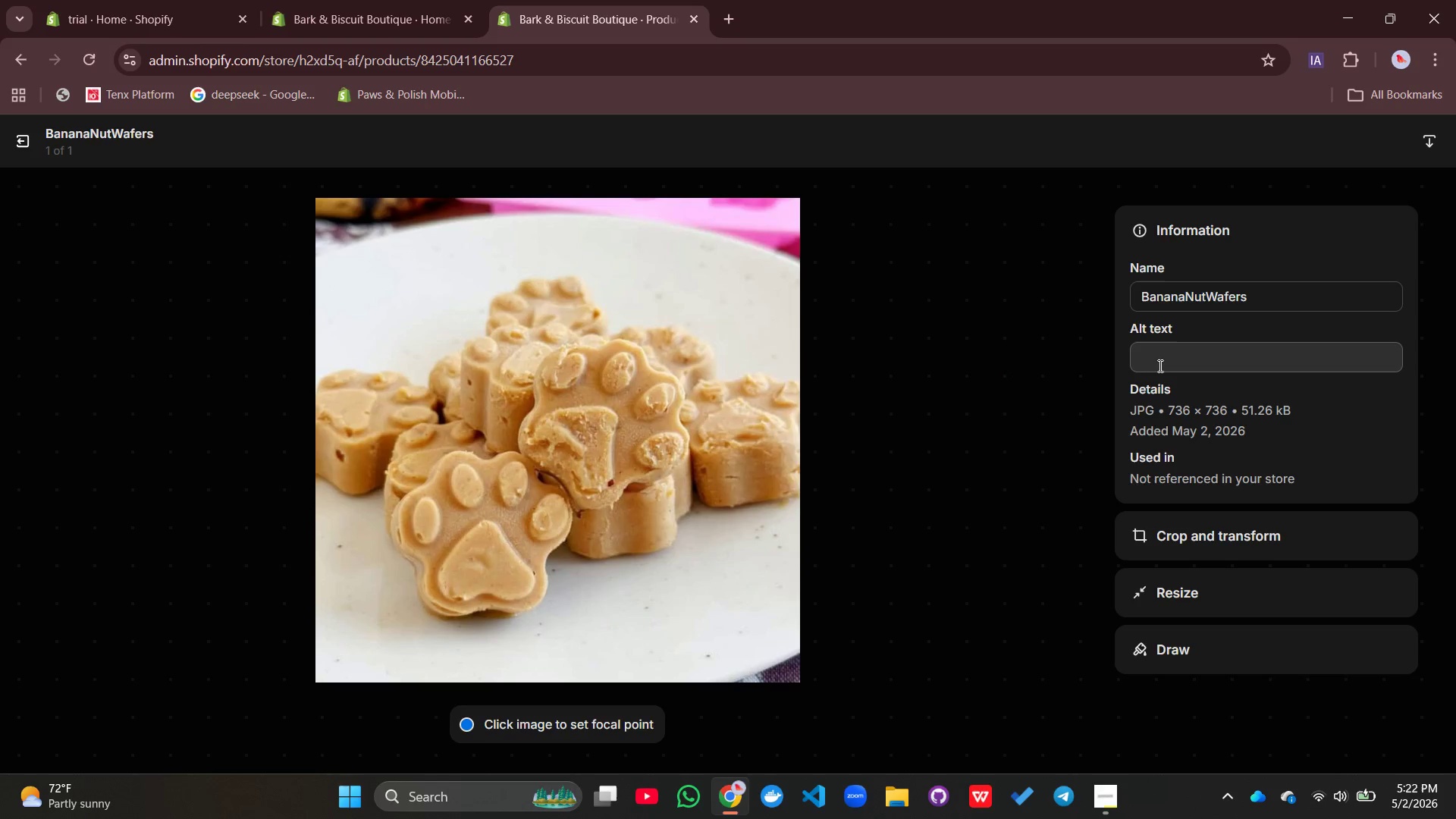 
left_click([1168, 359])
 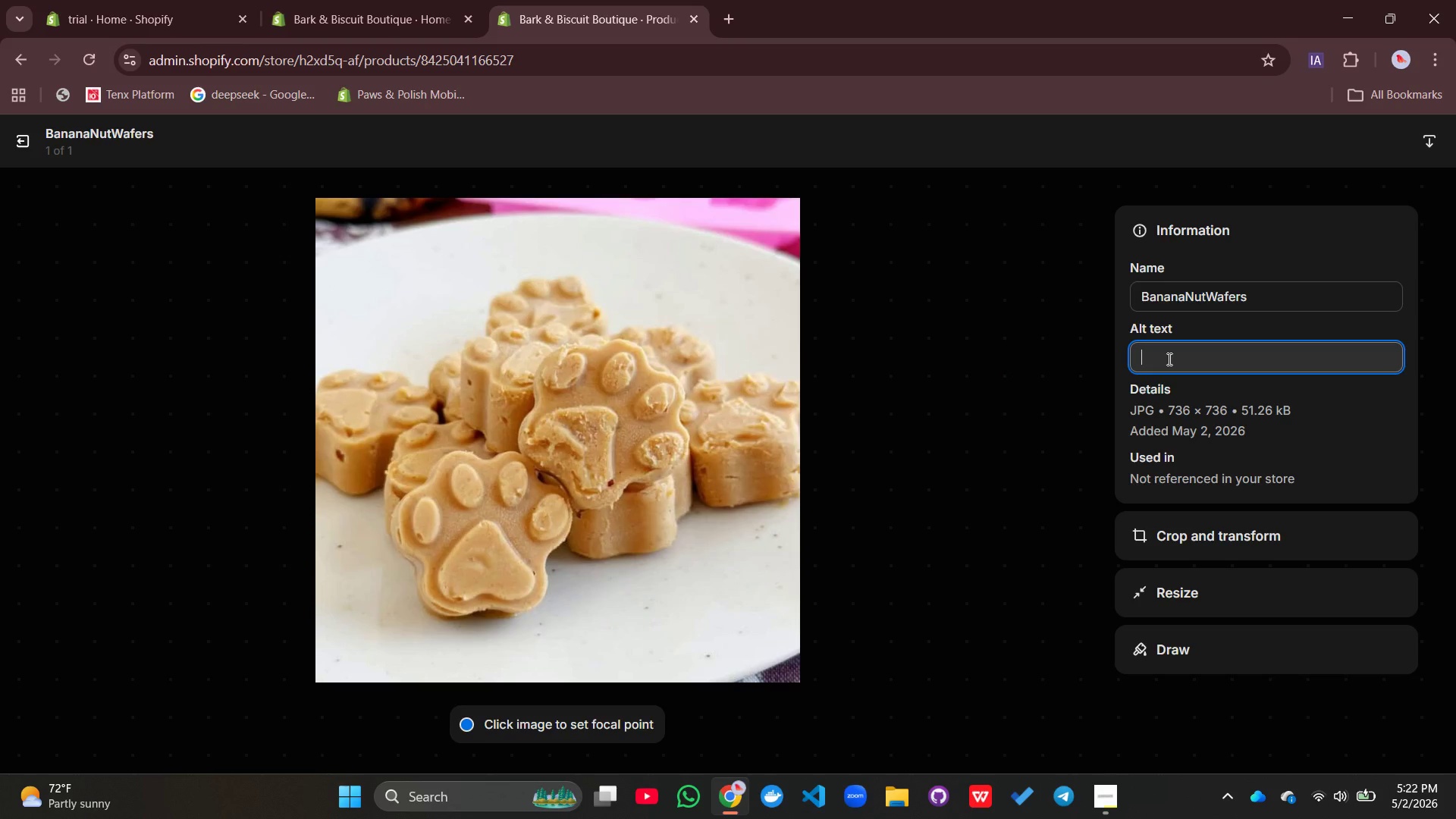 
type(Thin crisp wafer dog treats stacked on a ceramoc)
key(Backspace)
key(Backspace)
type(ic plate with banana slices and walnuts )
 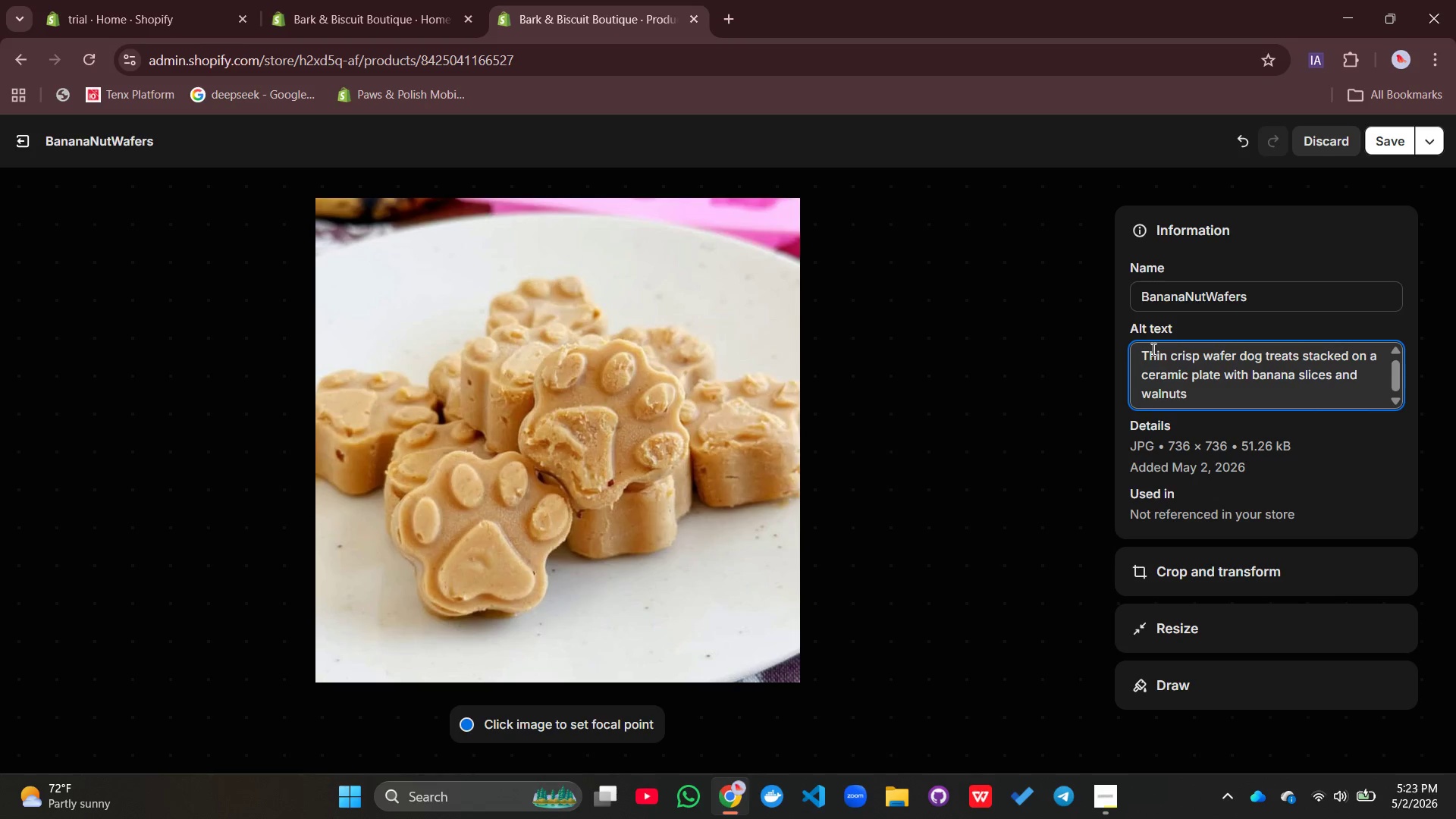 
type(in shell)
 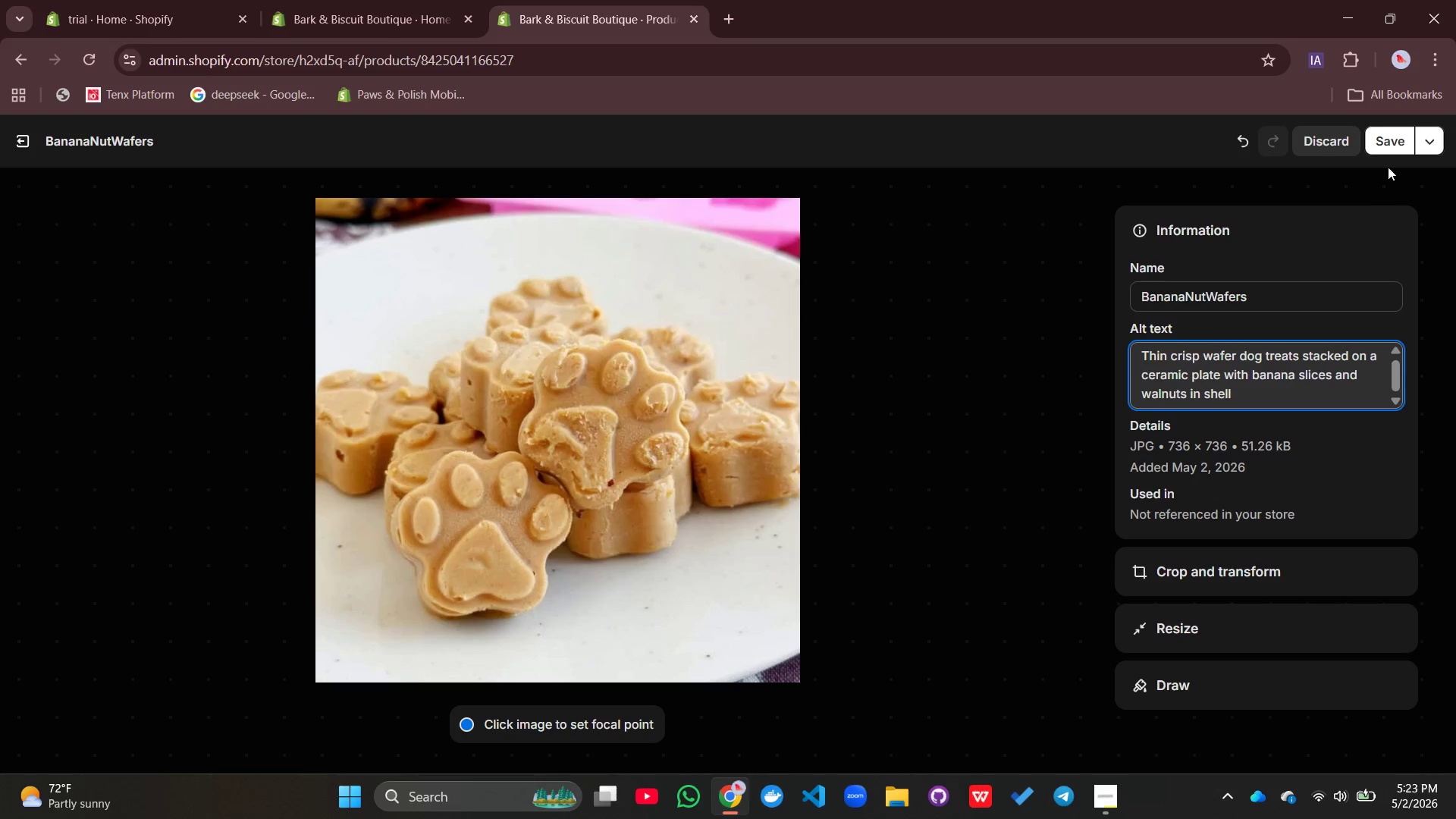 
left_click([1389, 138])
 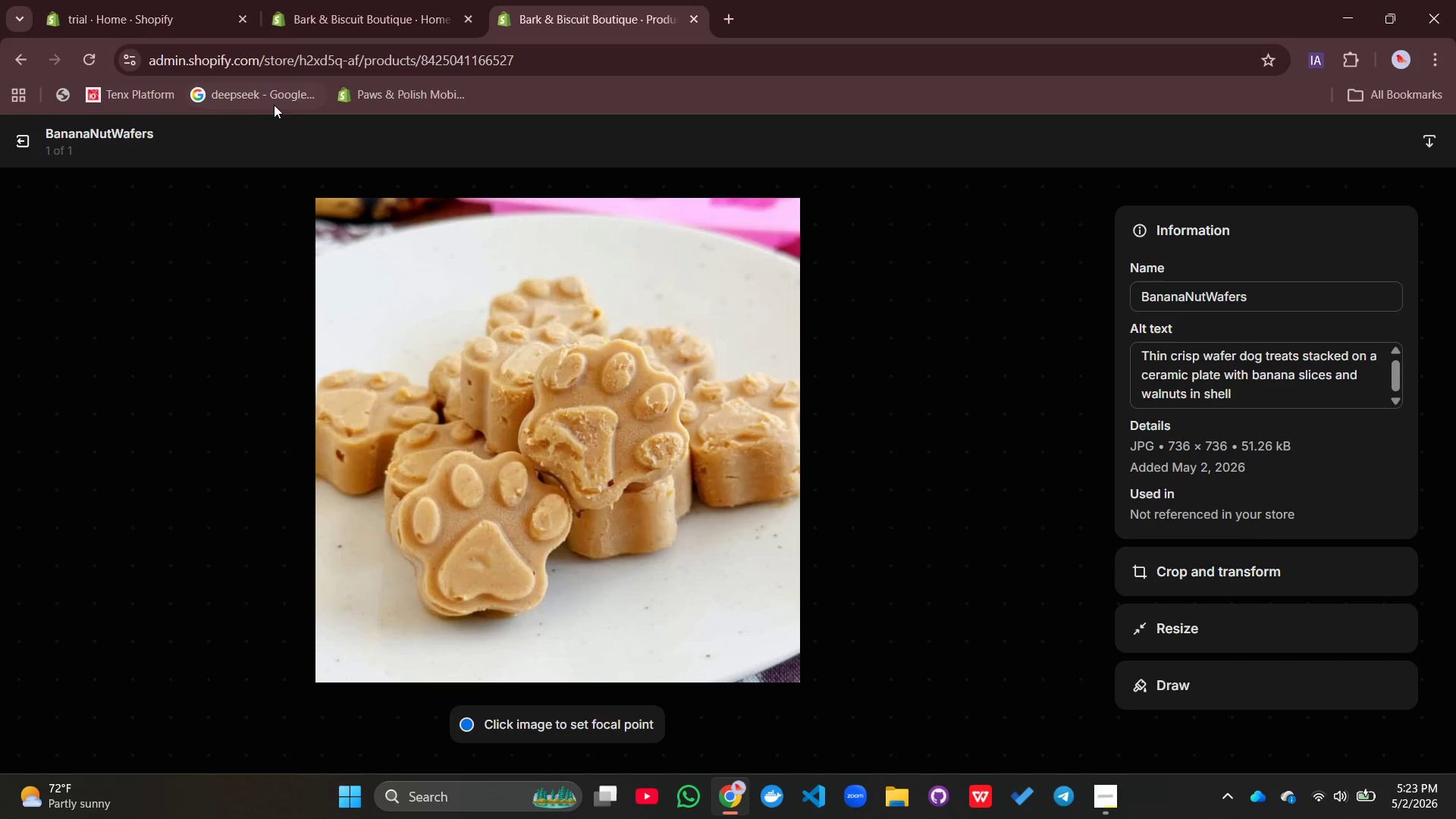 
left_click([27, 138])
 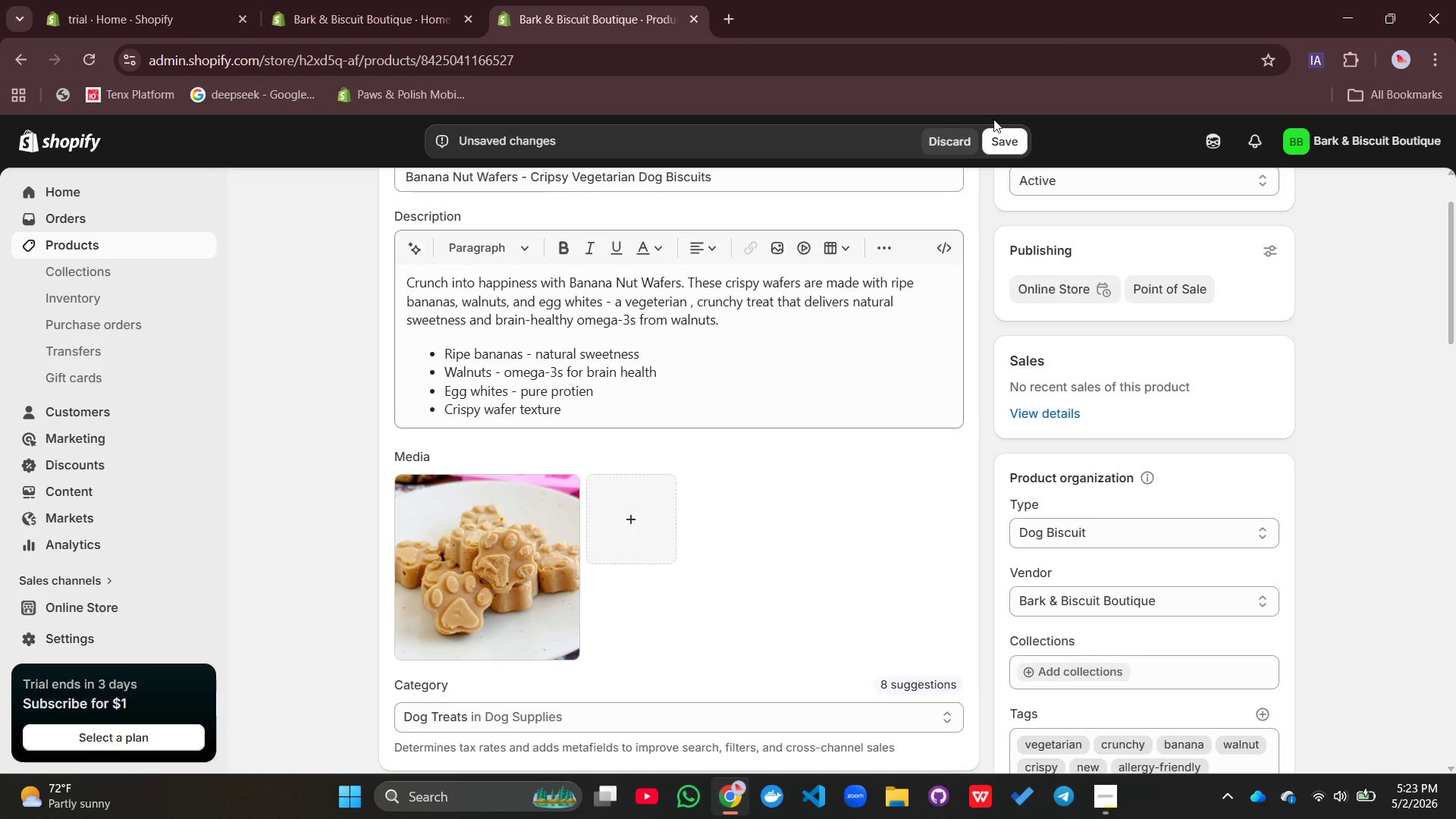 
left_click([994, 128])
 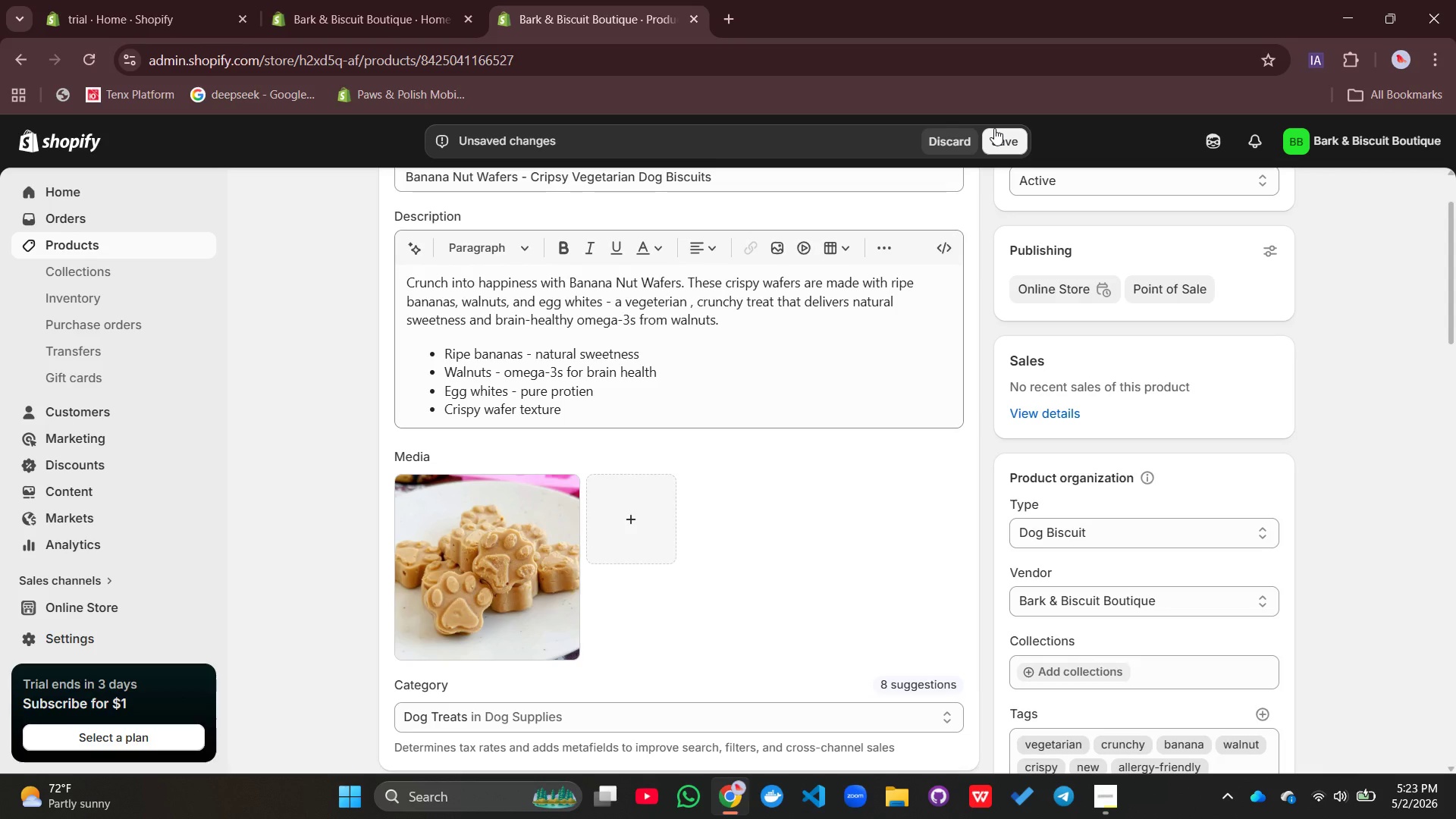 
wait(5.69)
 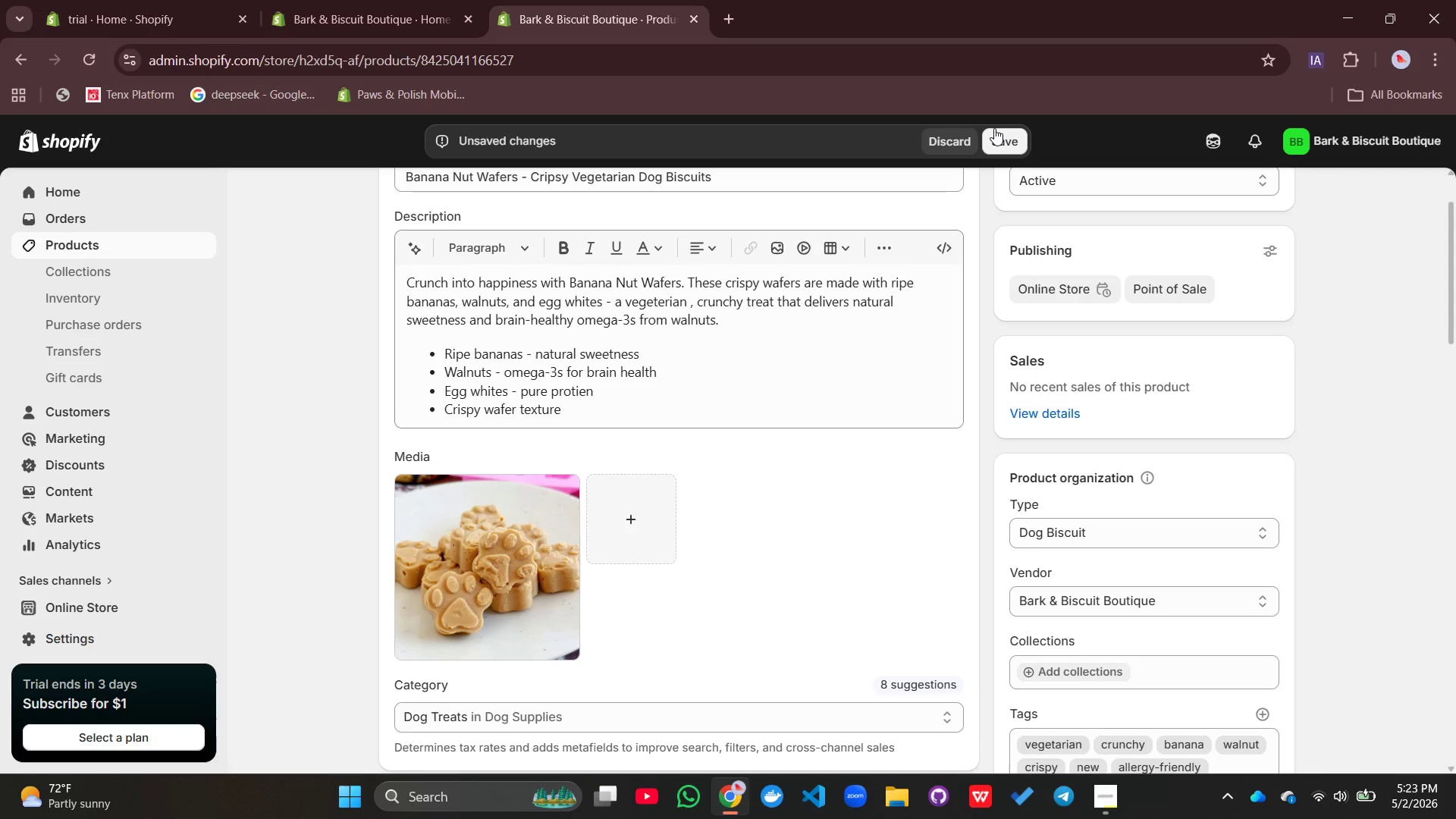 
left_click([997, 137])
 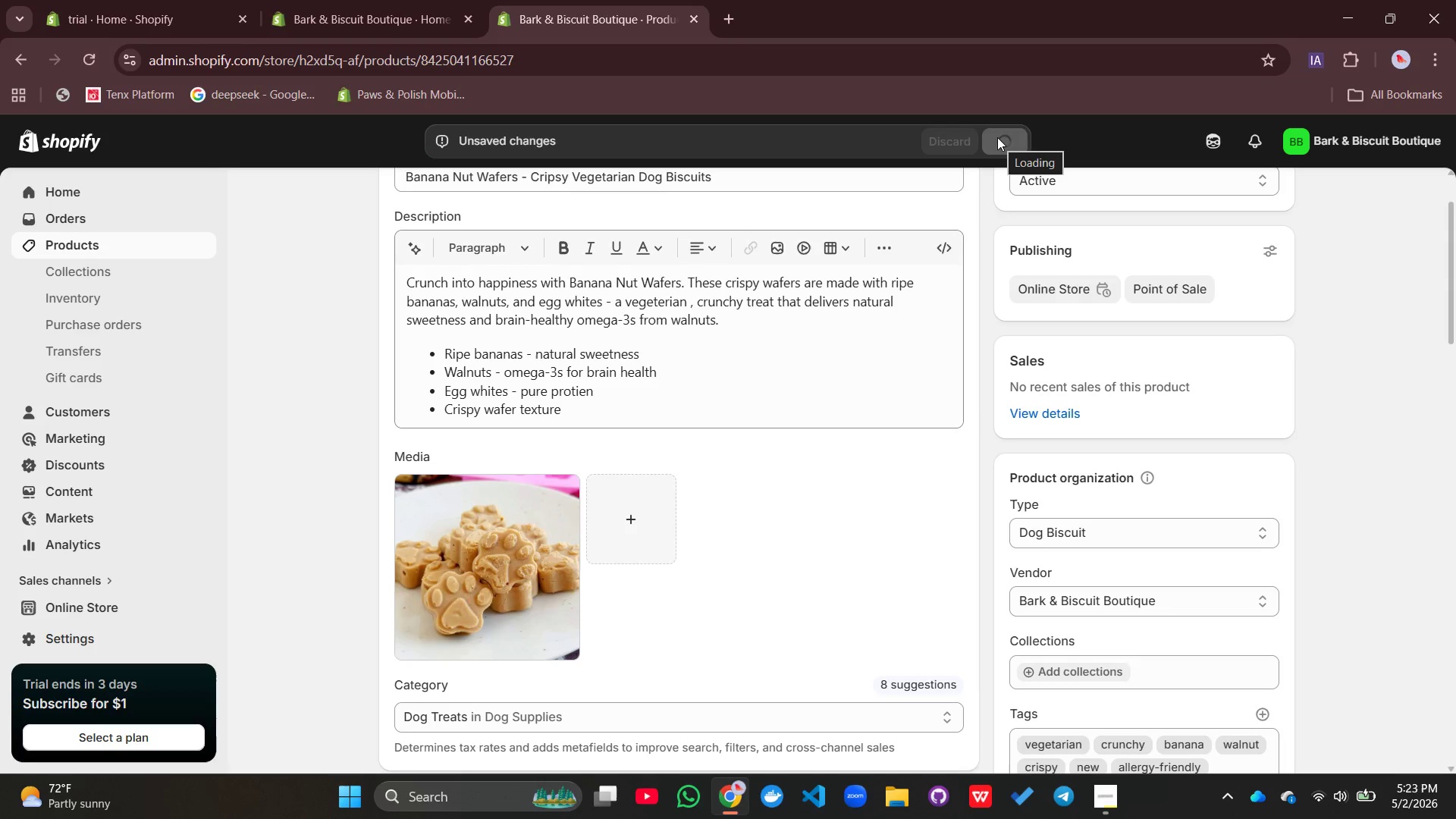 
wait(9.36)
 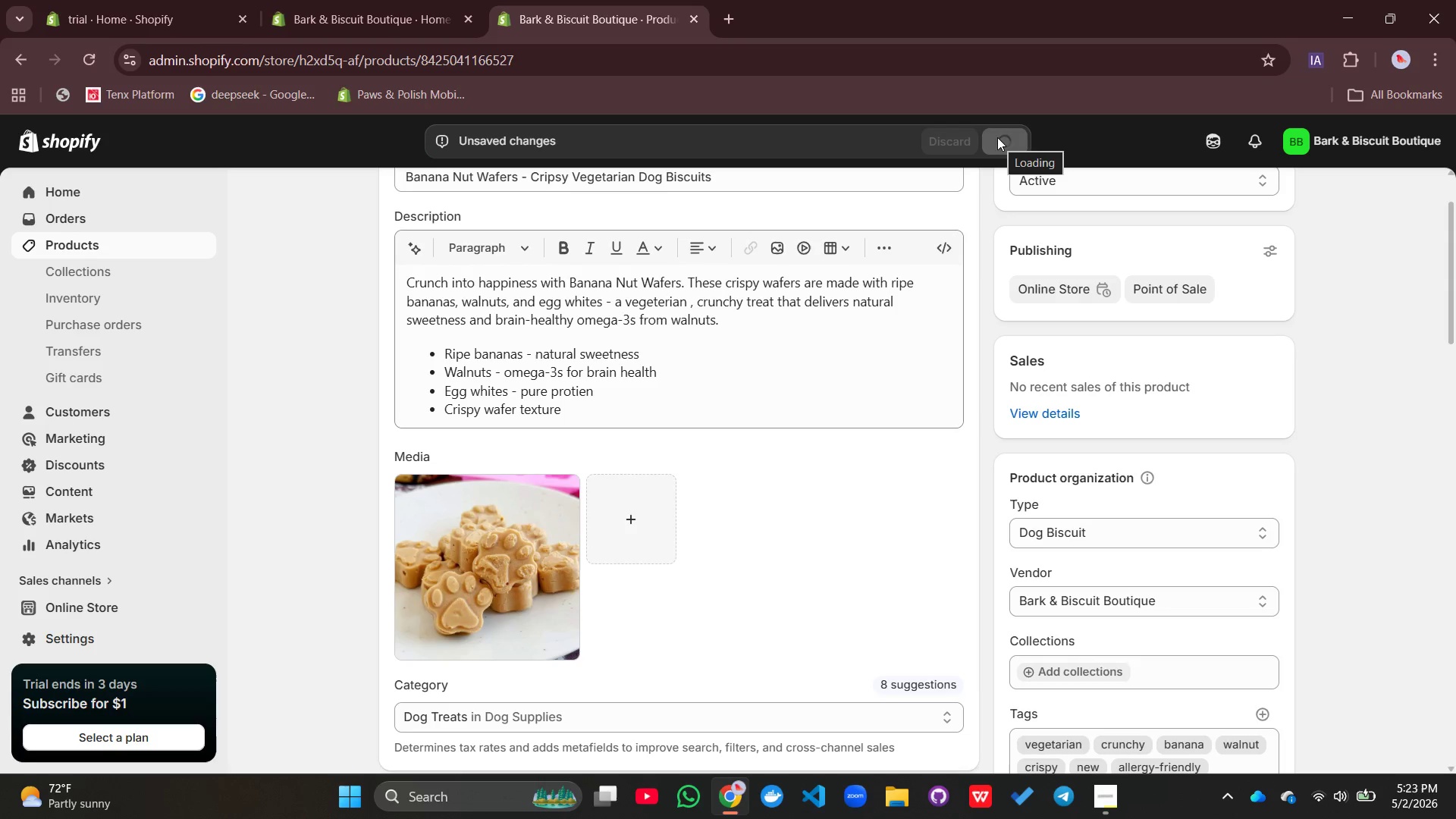 
left_click([392, 195])
 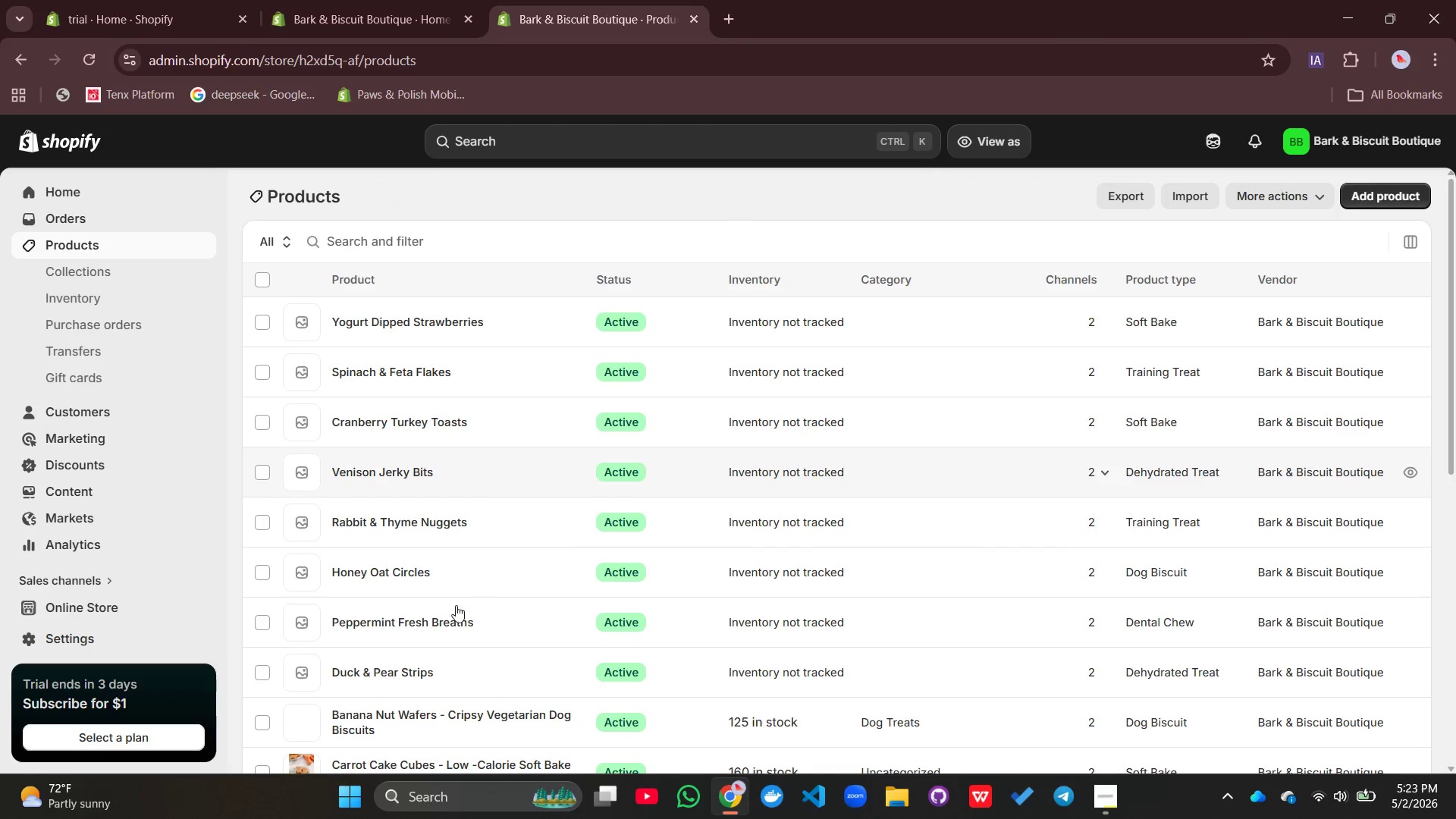 
left_click([378, 665])
 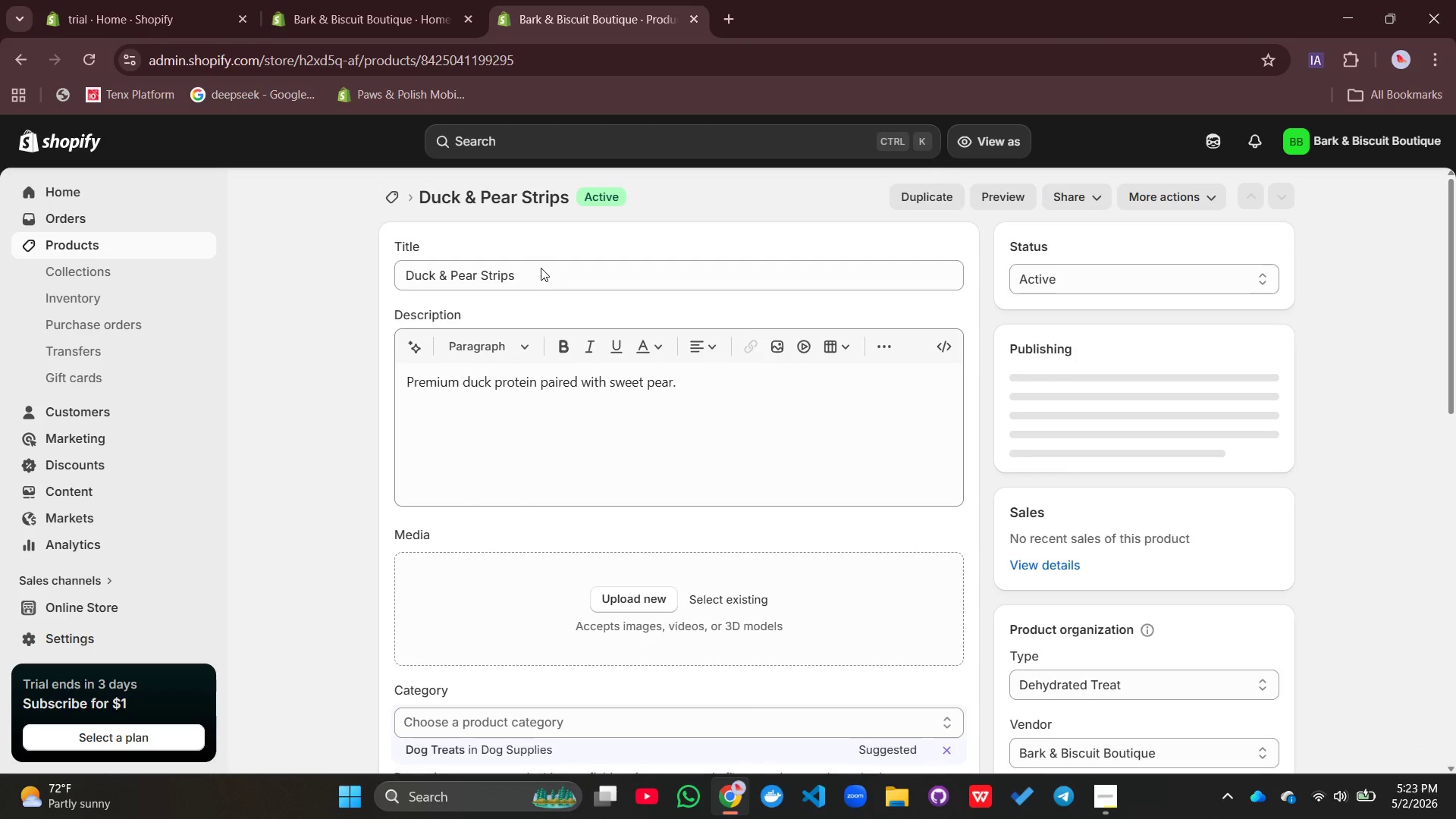 
left_click([541, 268])
 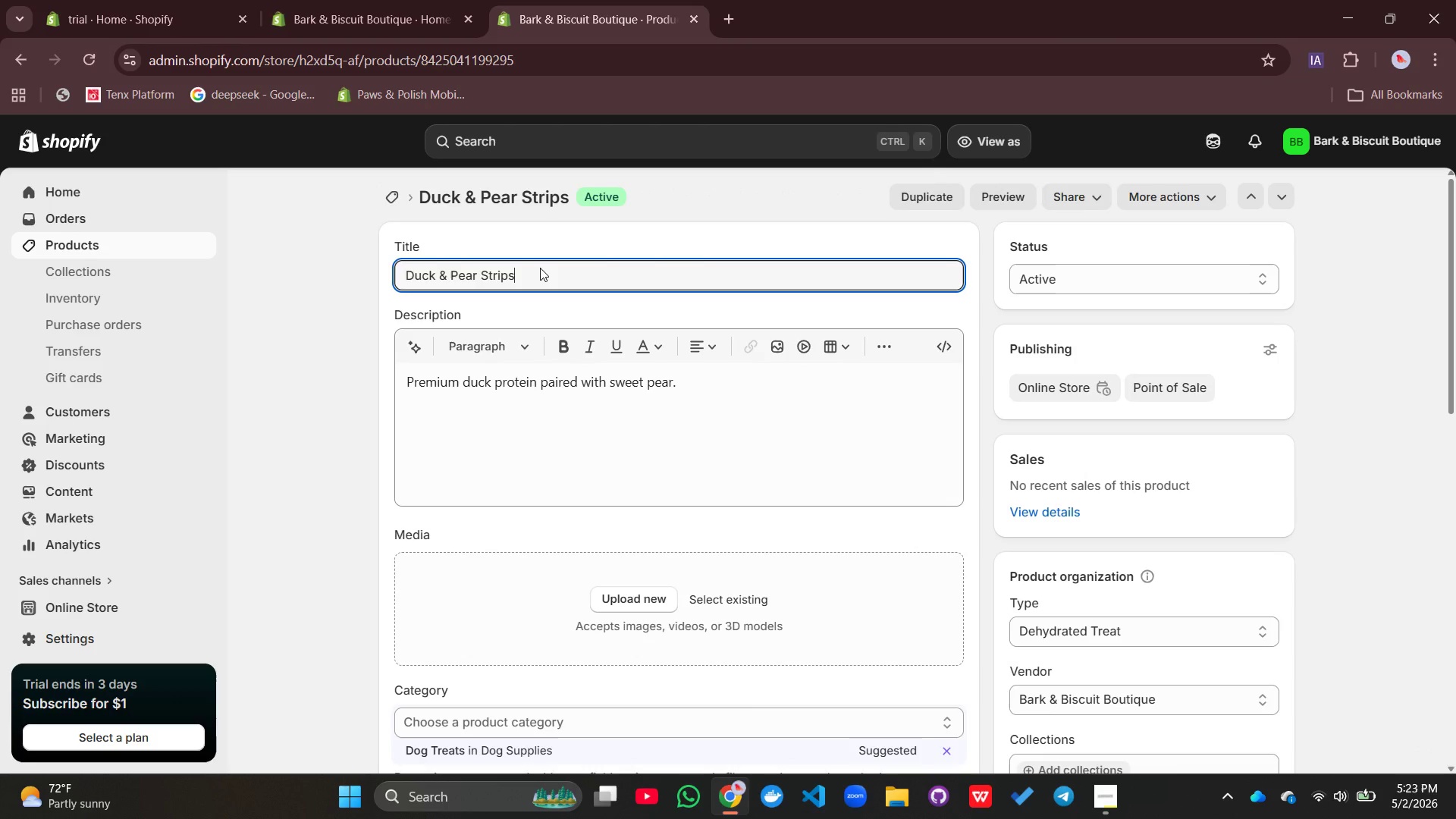 
type( - Pre)
 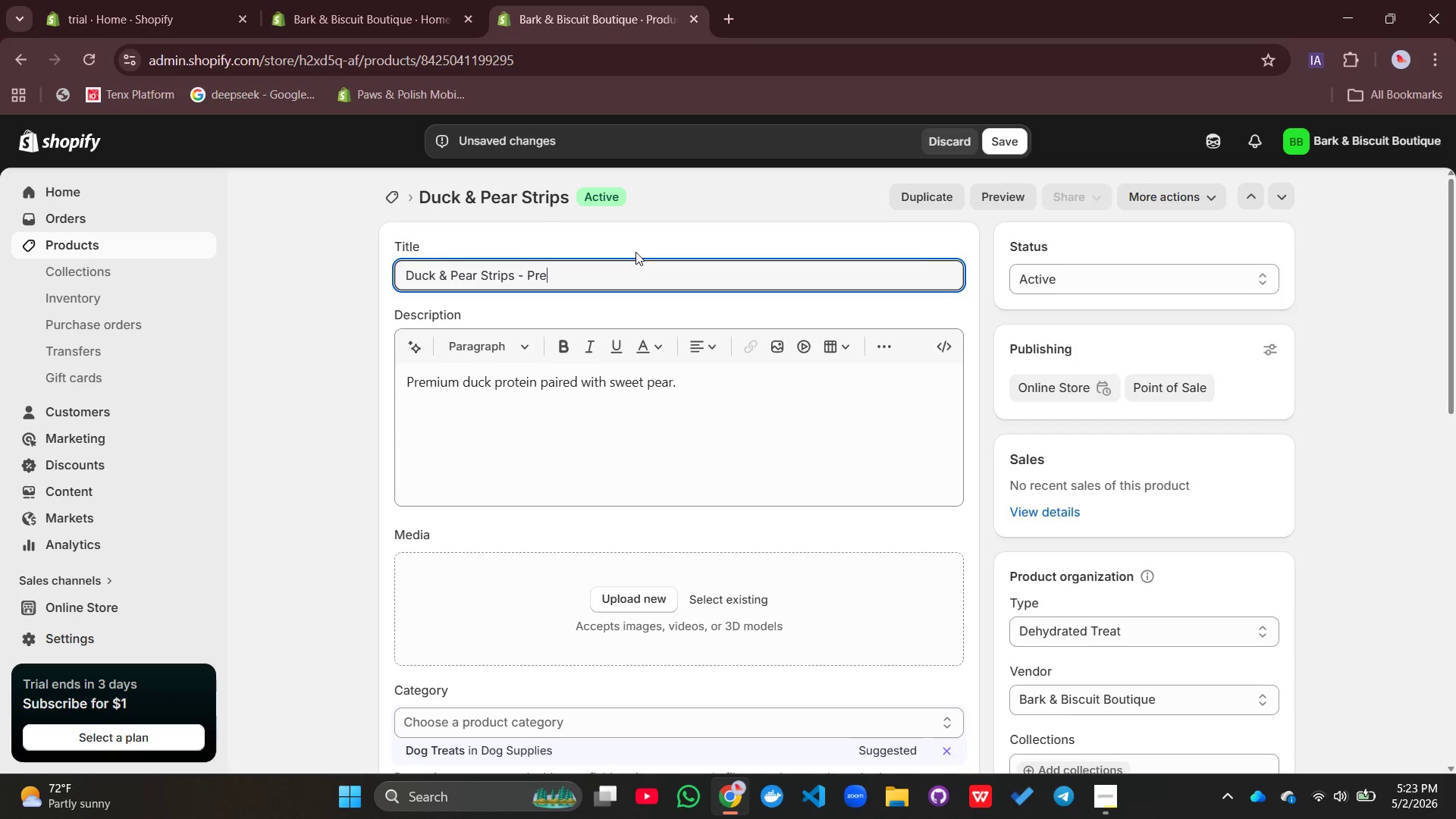 
type(mium High-Protien High-protin)
key(Backspace)
type(en Jerky Treats)
 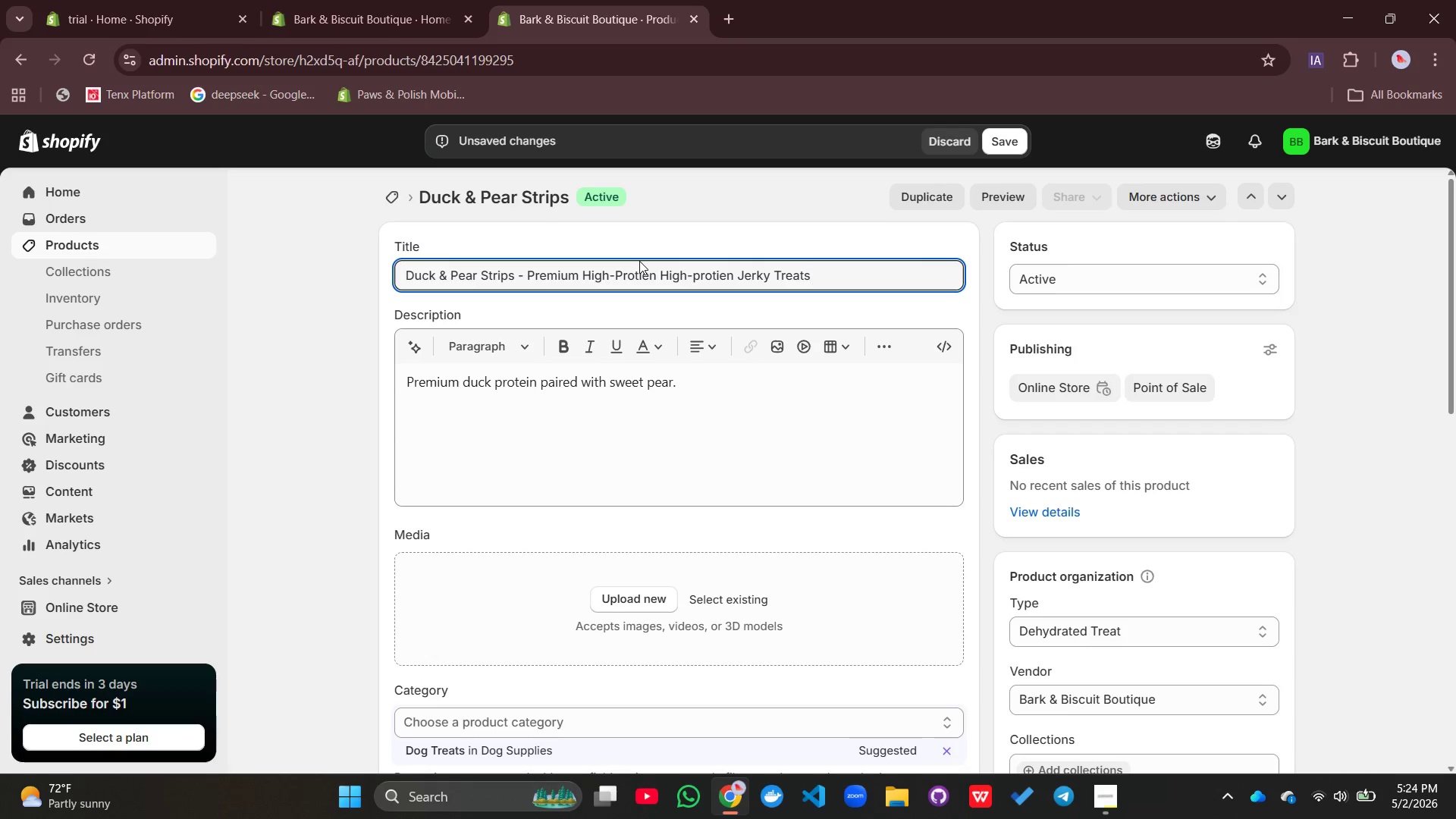 
double_click([517, 388])
 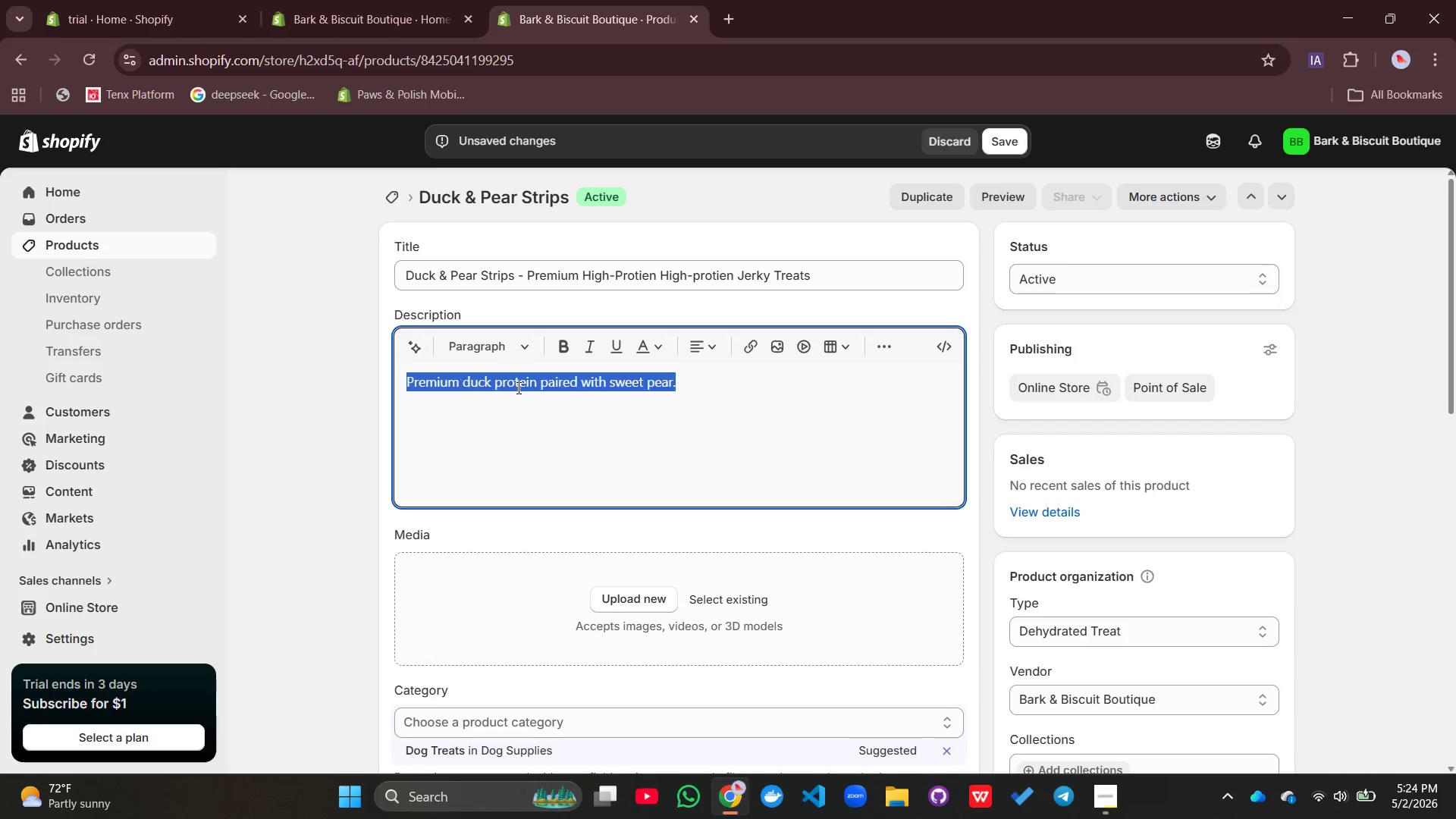 
triple_click([517, 388])
 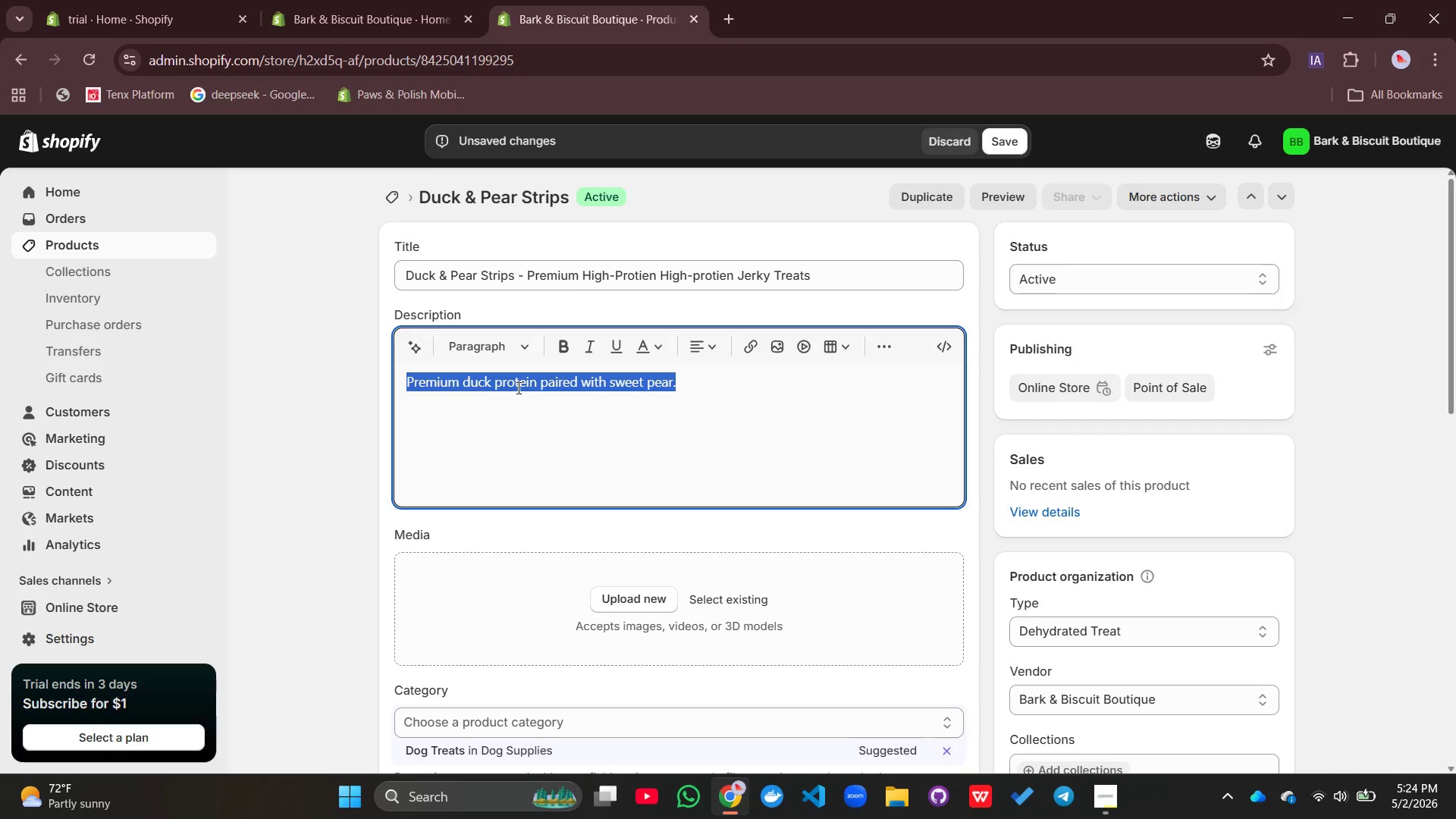 
triple_click([517, 388])
 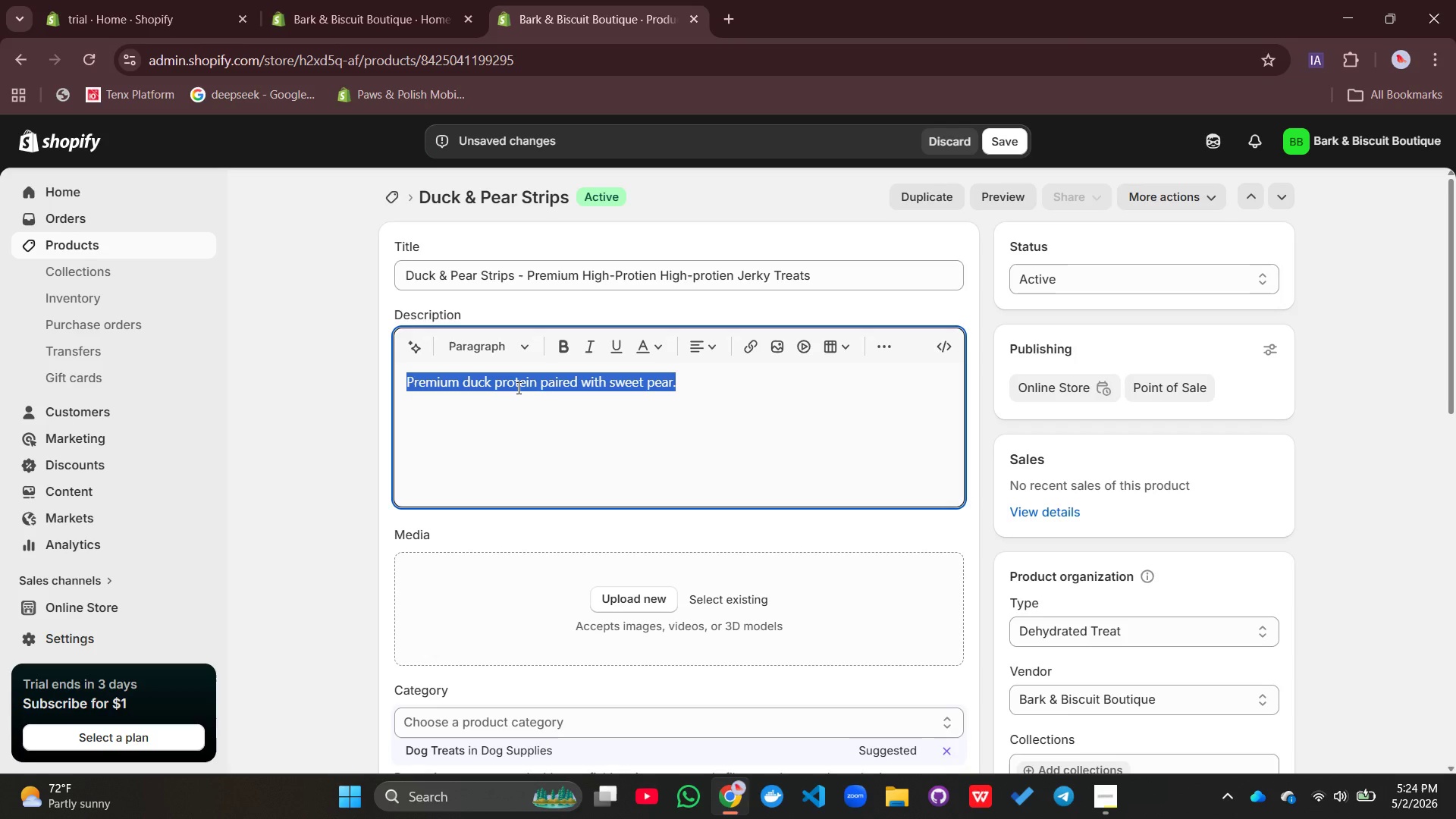 
type(Elevate treate)
key(Backspace)
type( time with Duck & Pear strips. )
 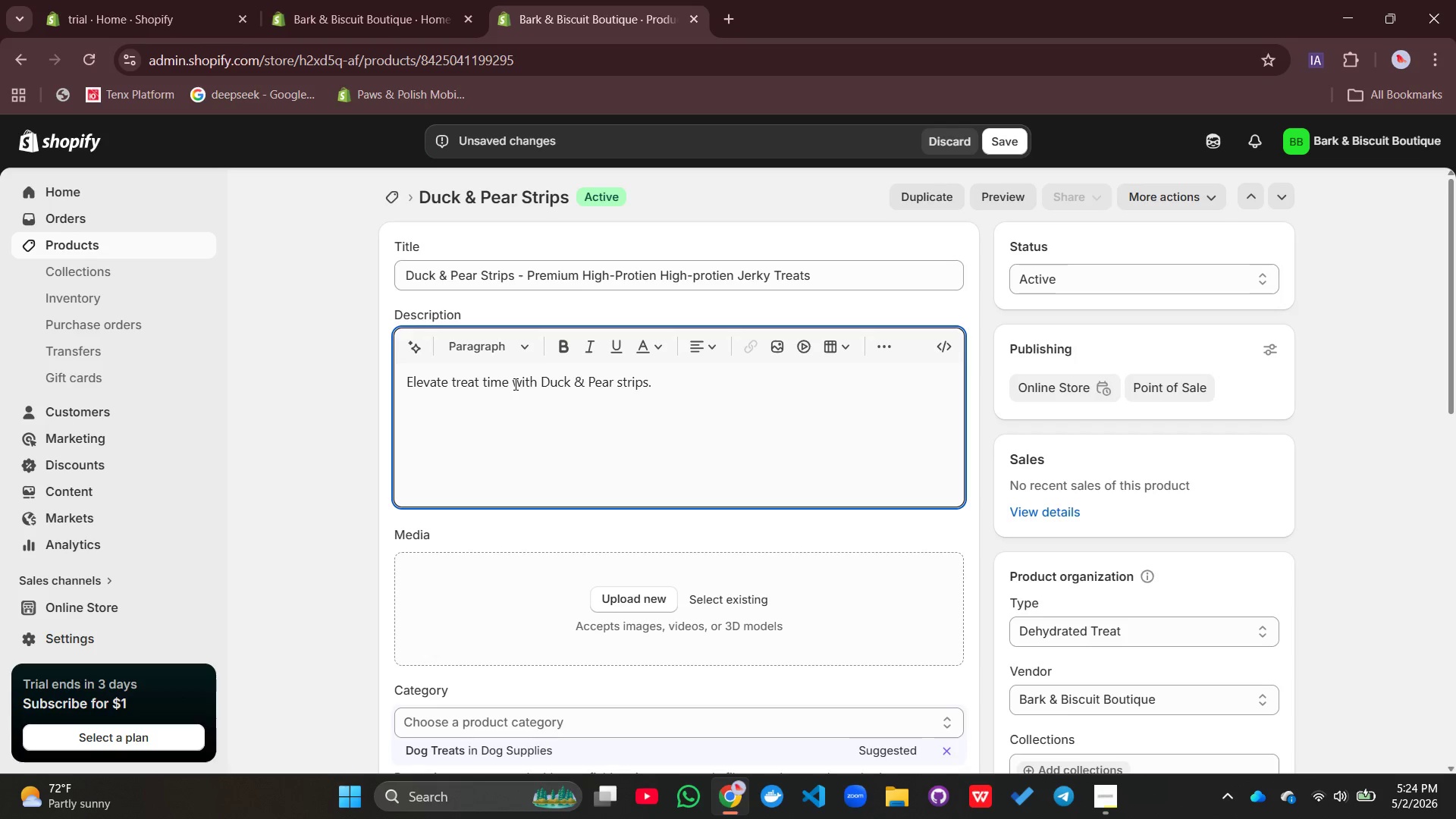 
type(These premium, dehyr)
key(Backspace)
type(drated jerky strips pair duck breast with sweet pear juice - a noc=va)
key(Backspace)
key(Backspace)
key(Backspace)
key(Backspace)
type(val protin option for dogs with allergies. High-protien, grain-free, and irresist)
 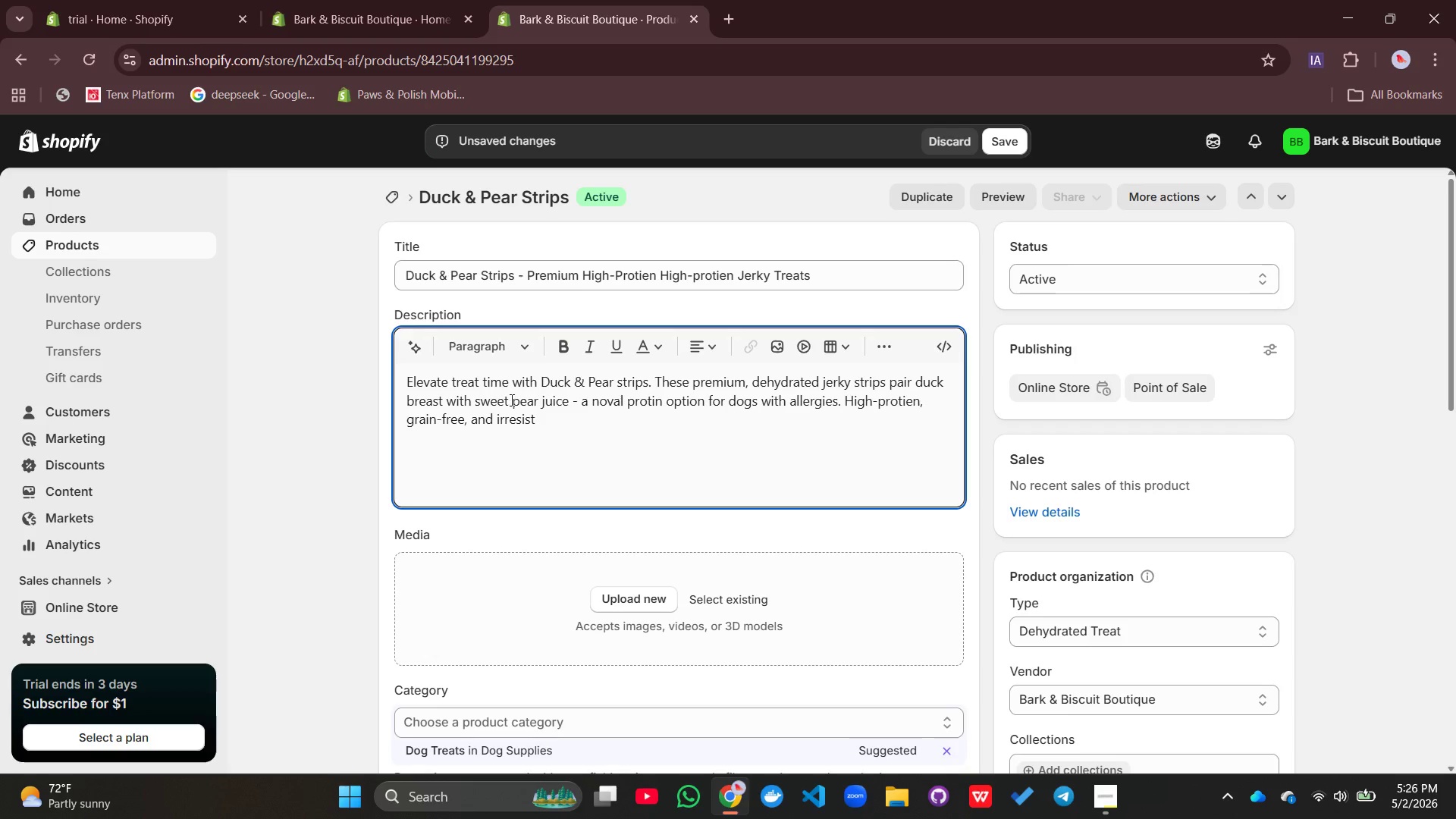 
type(ibly chewy.)
 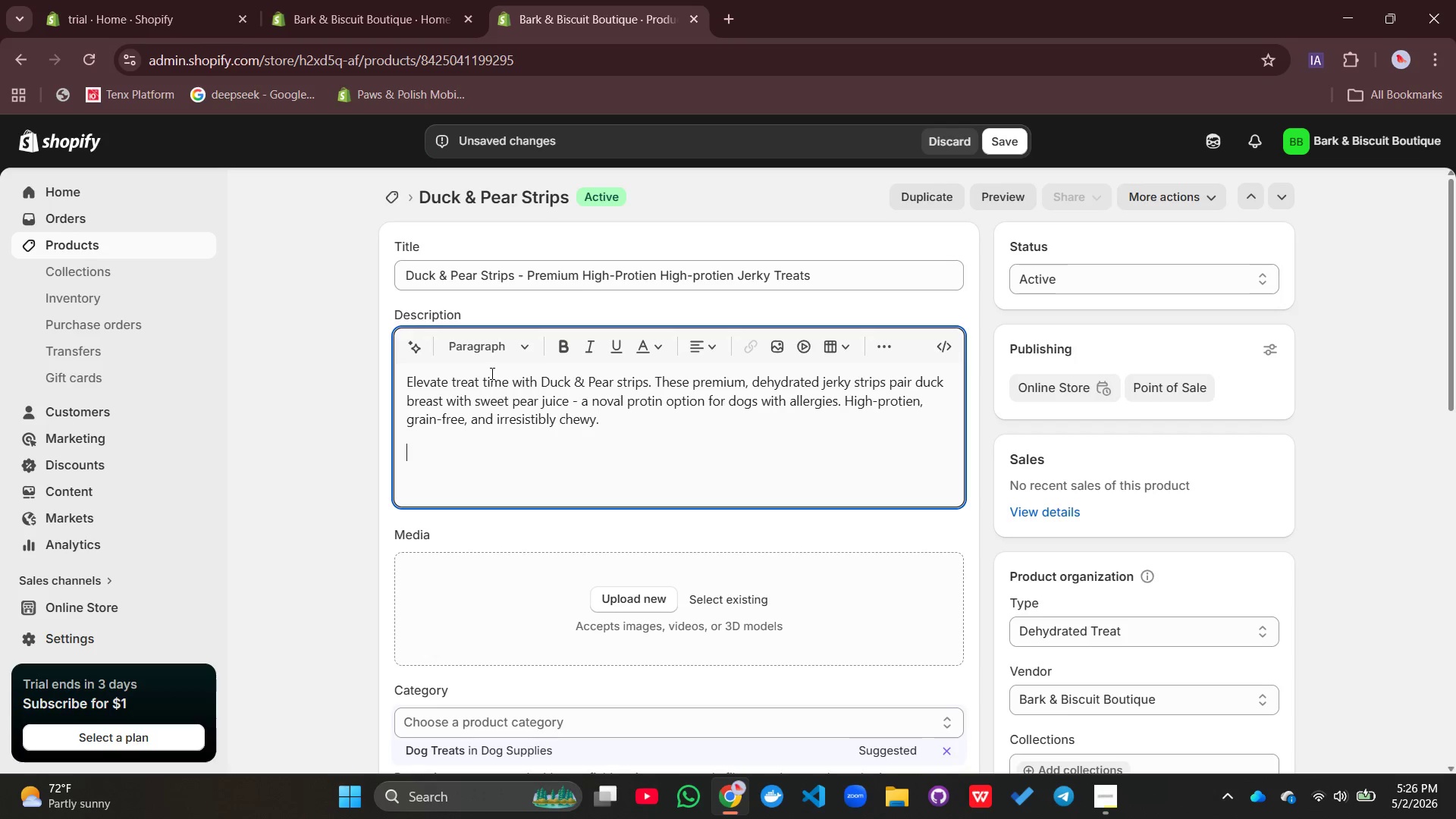 
key(Enter)
 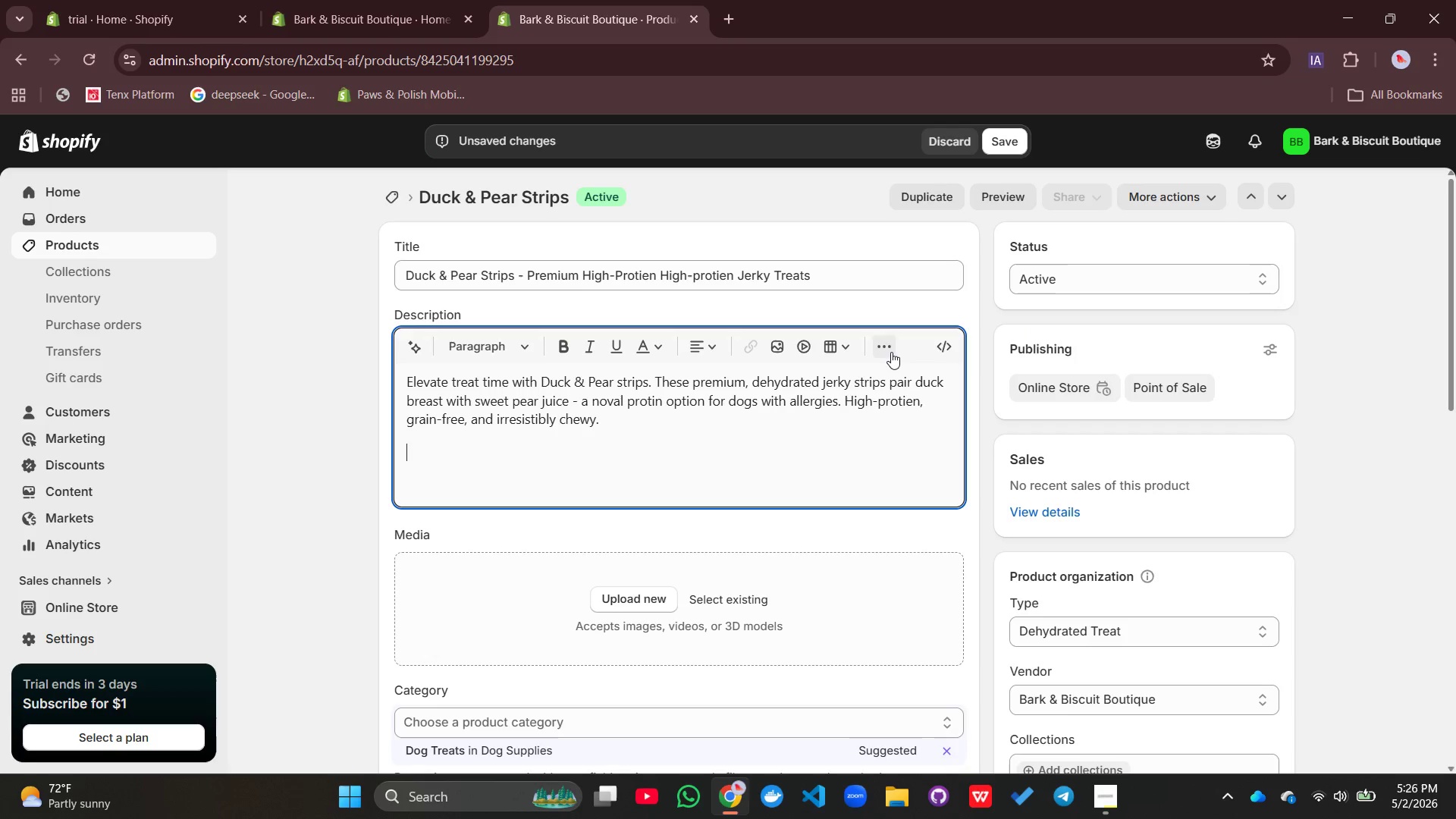 
left_click([890, 347])
 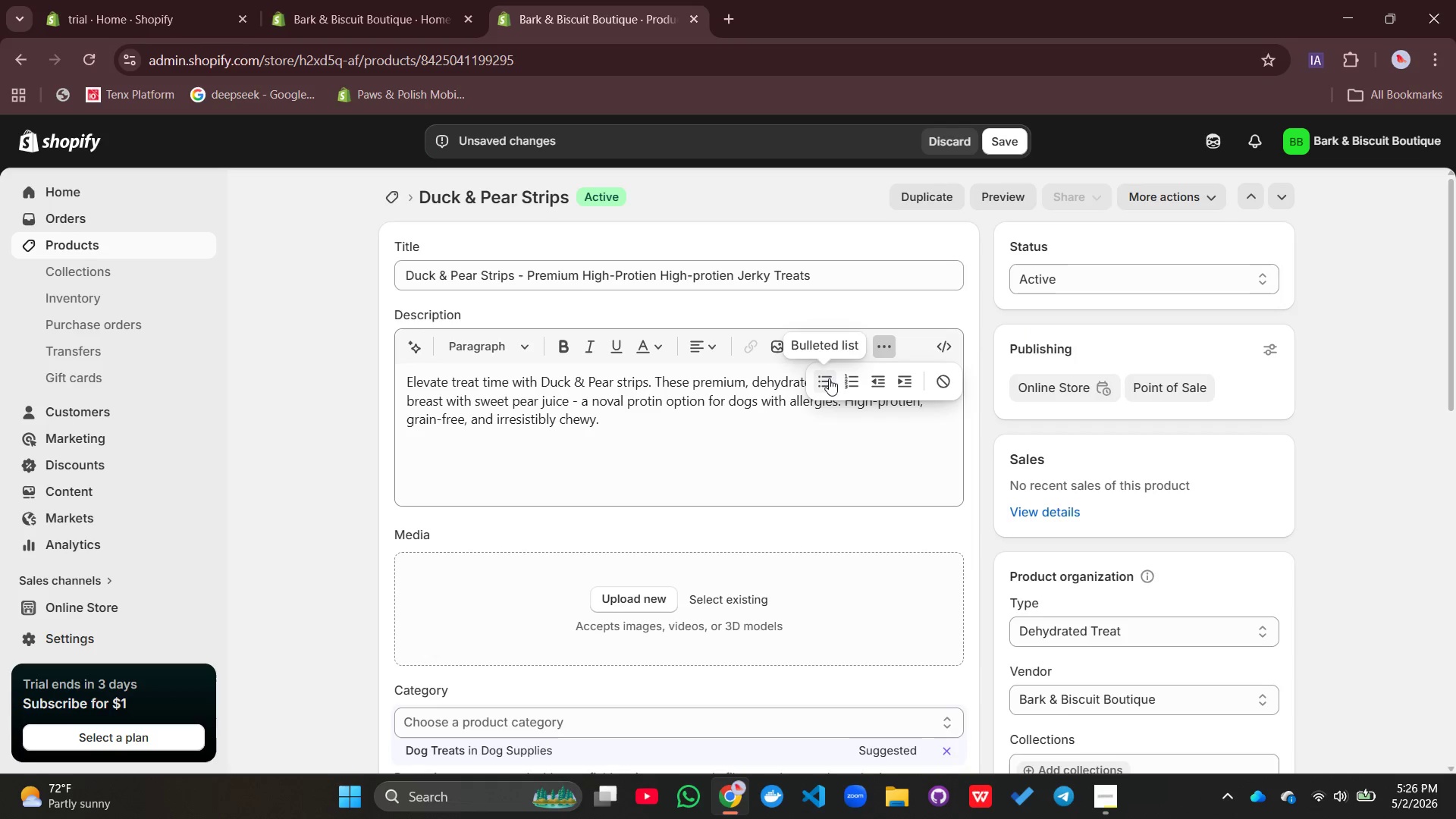 
left_click([827, 378])
 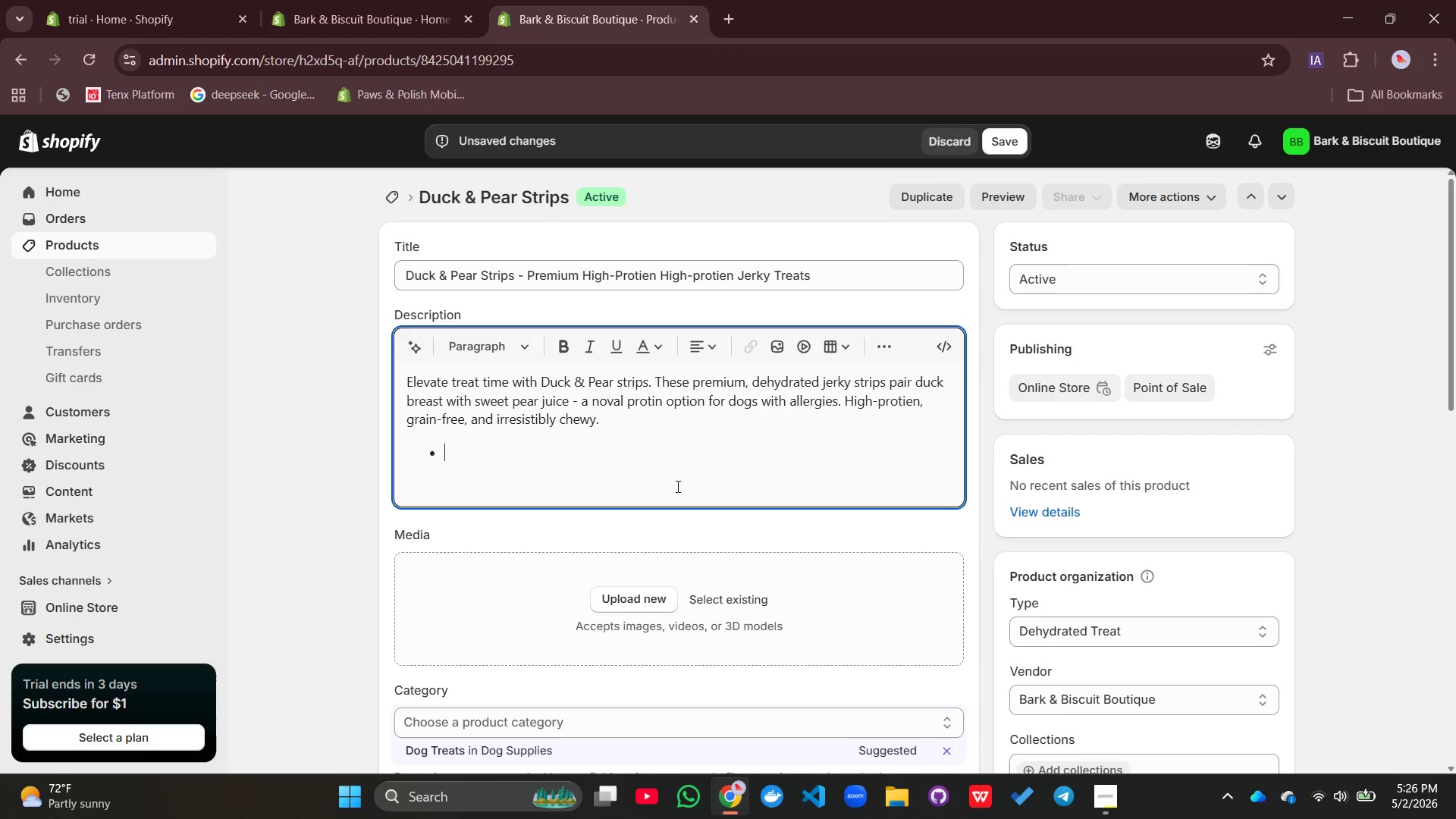 
type(Duck breast - novel protien)
 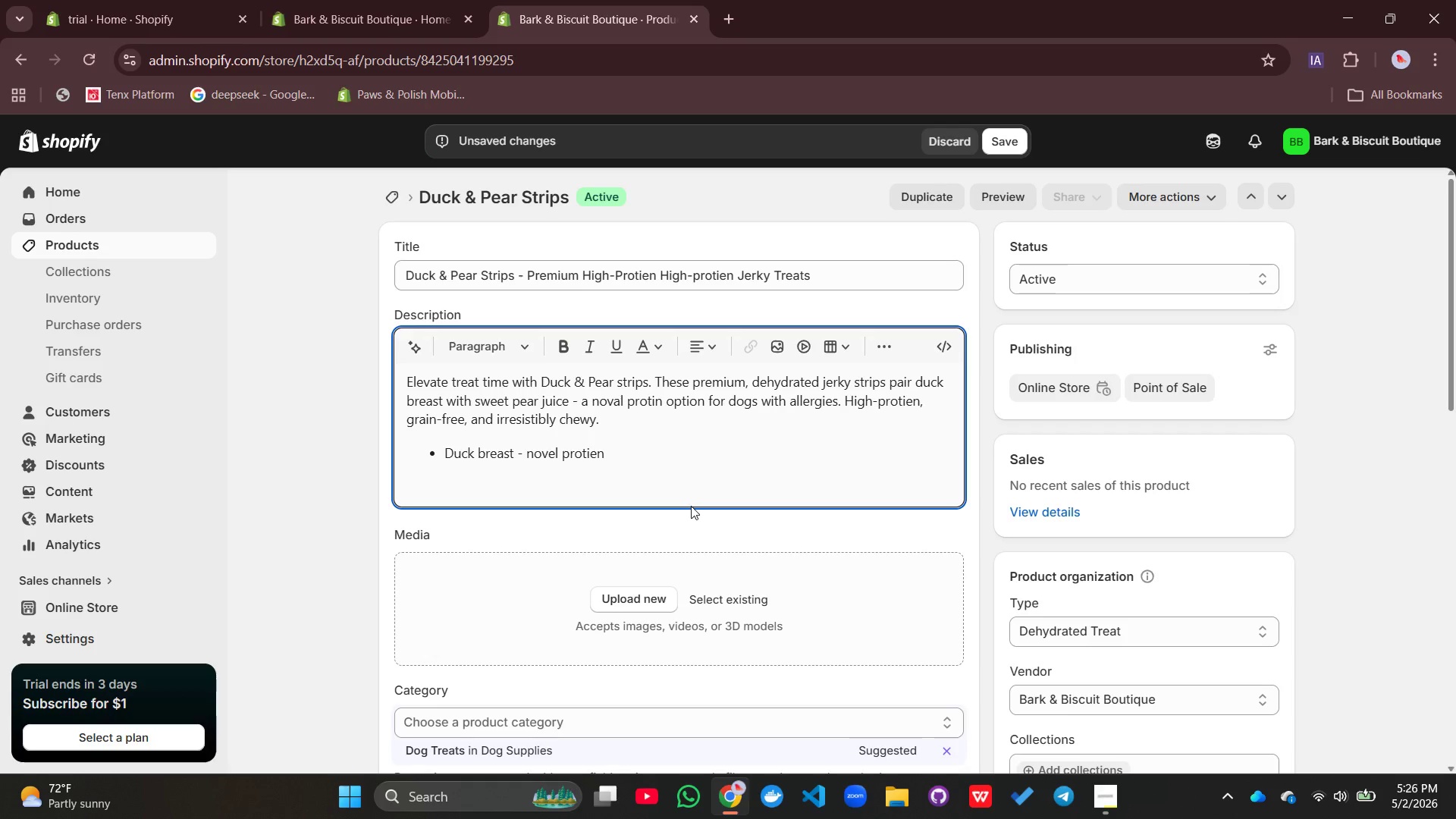 
type( for allergies)
 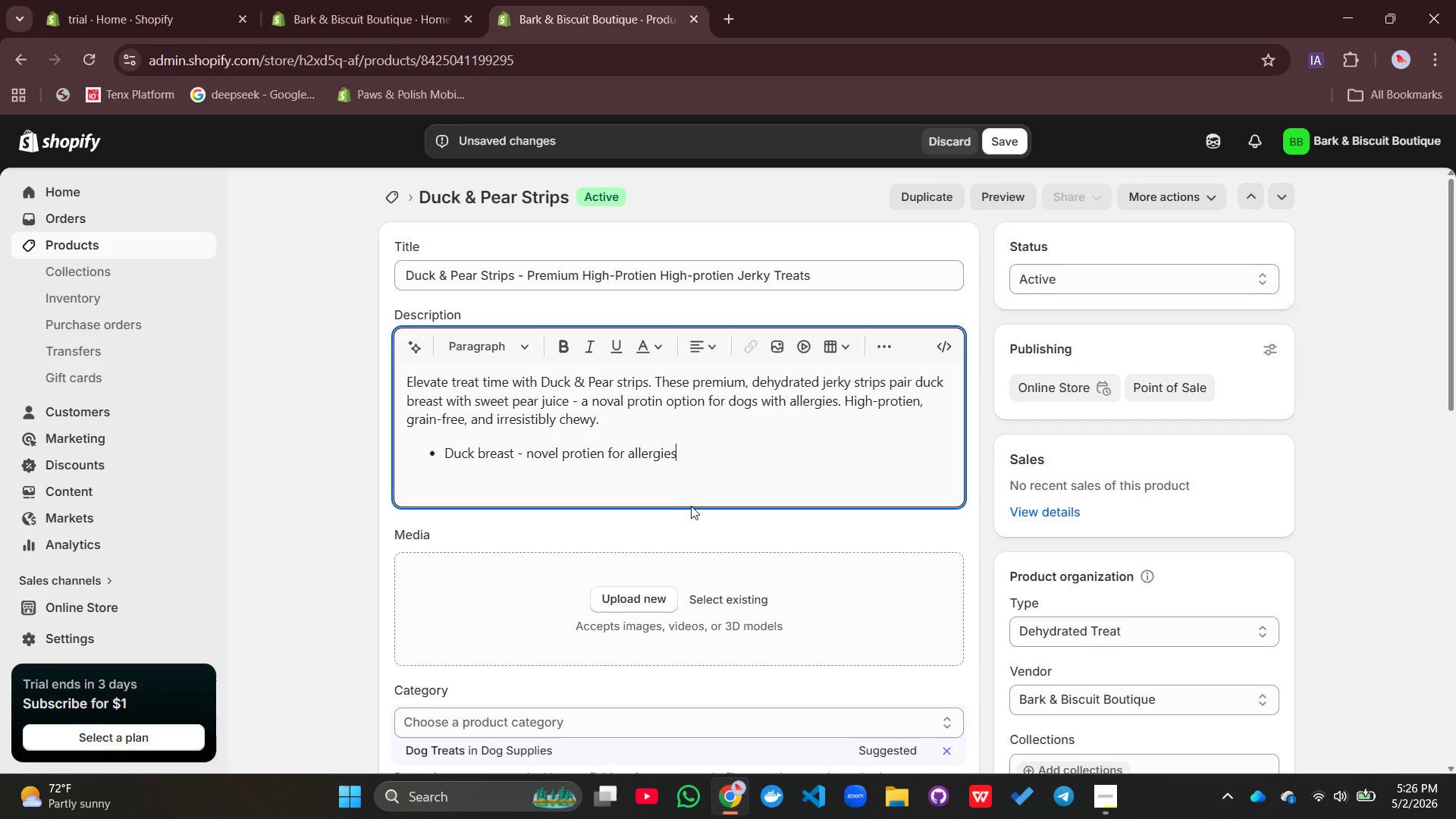 
key(Enter)
 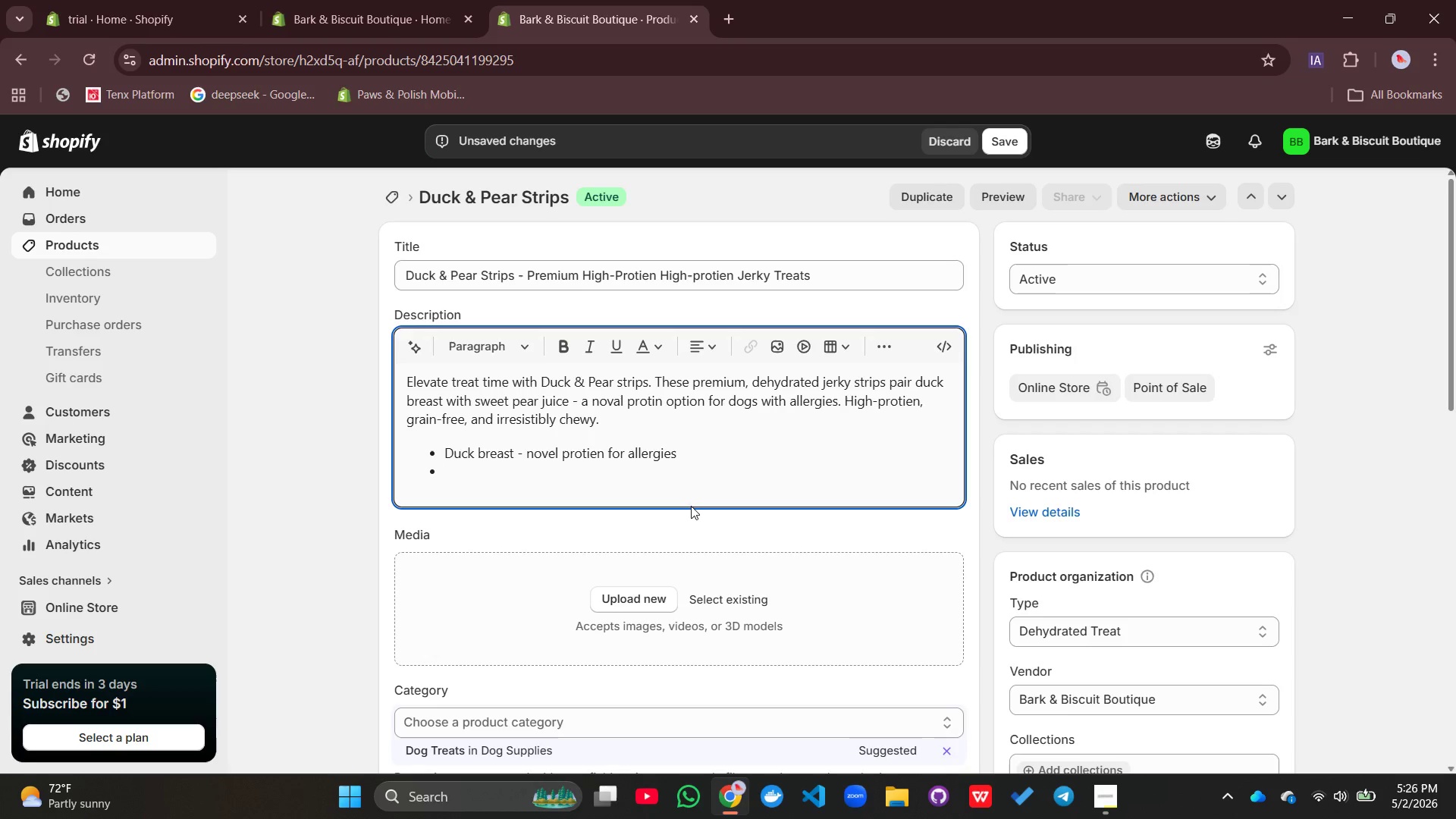 
type(Pear juice - natural )
 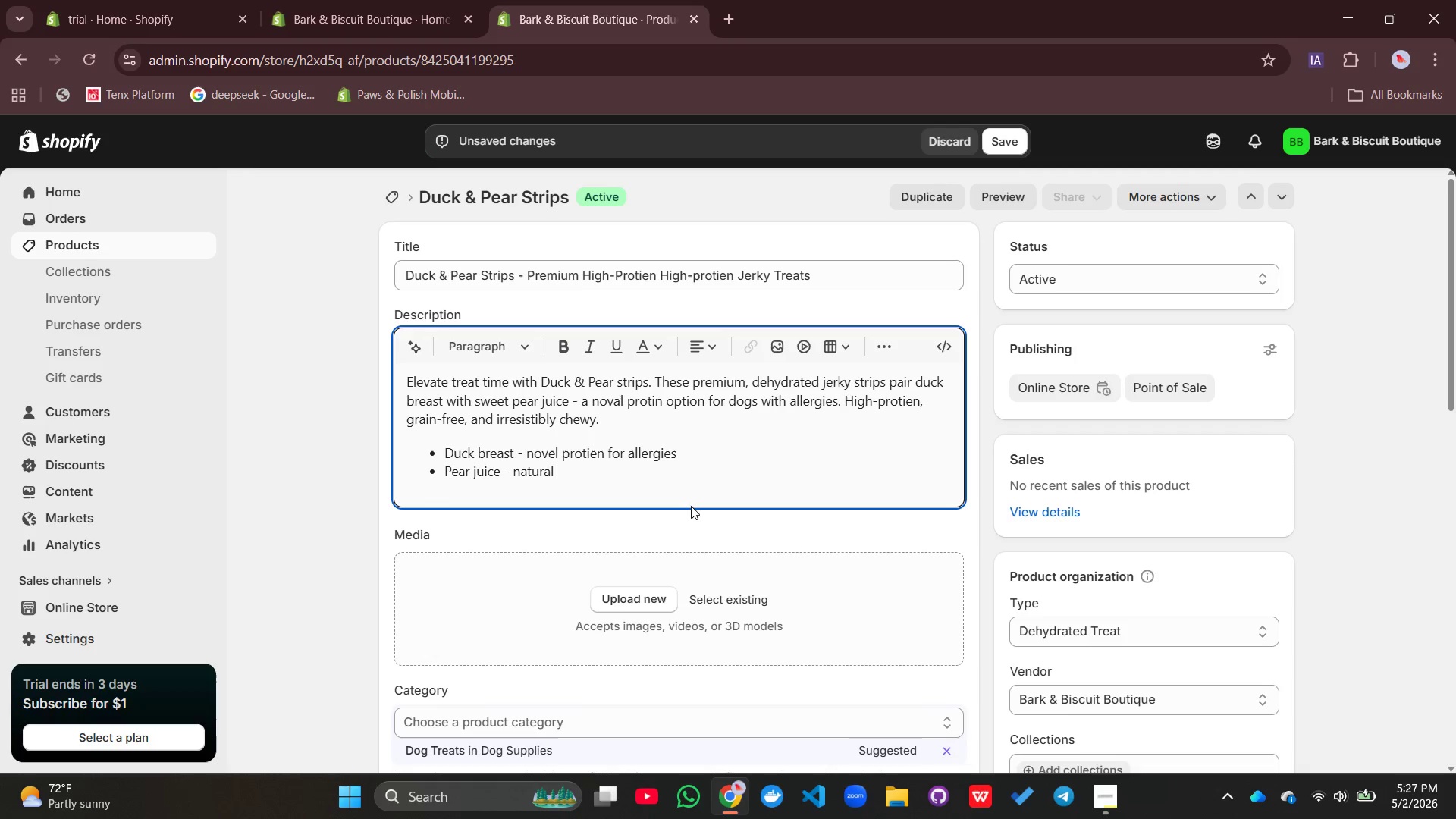 
type(sweetness)
 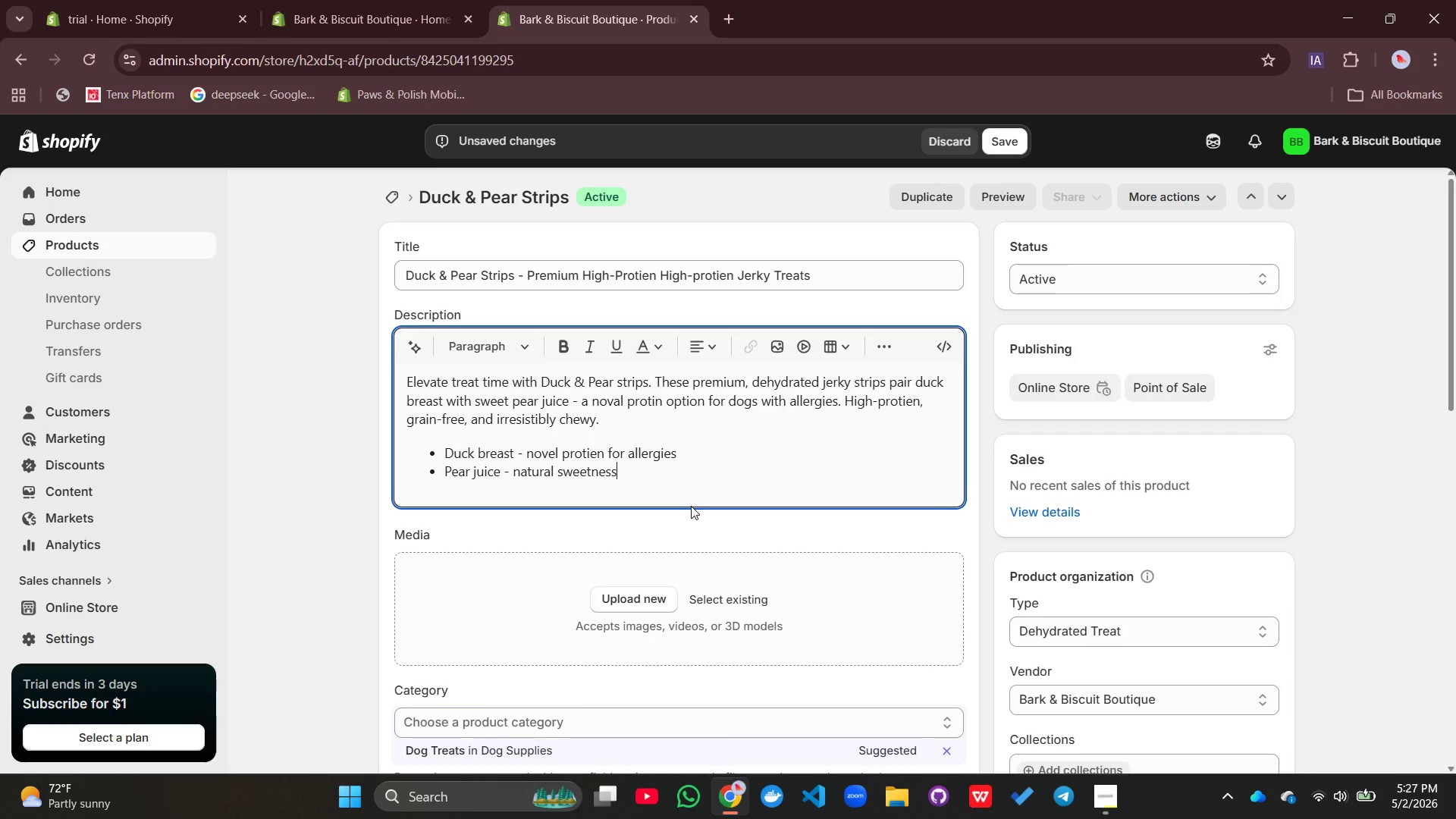 
key(Enter)
 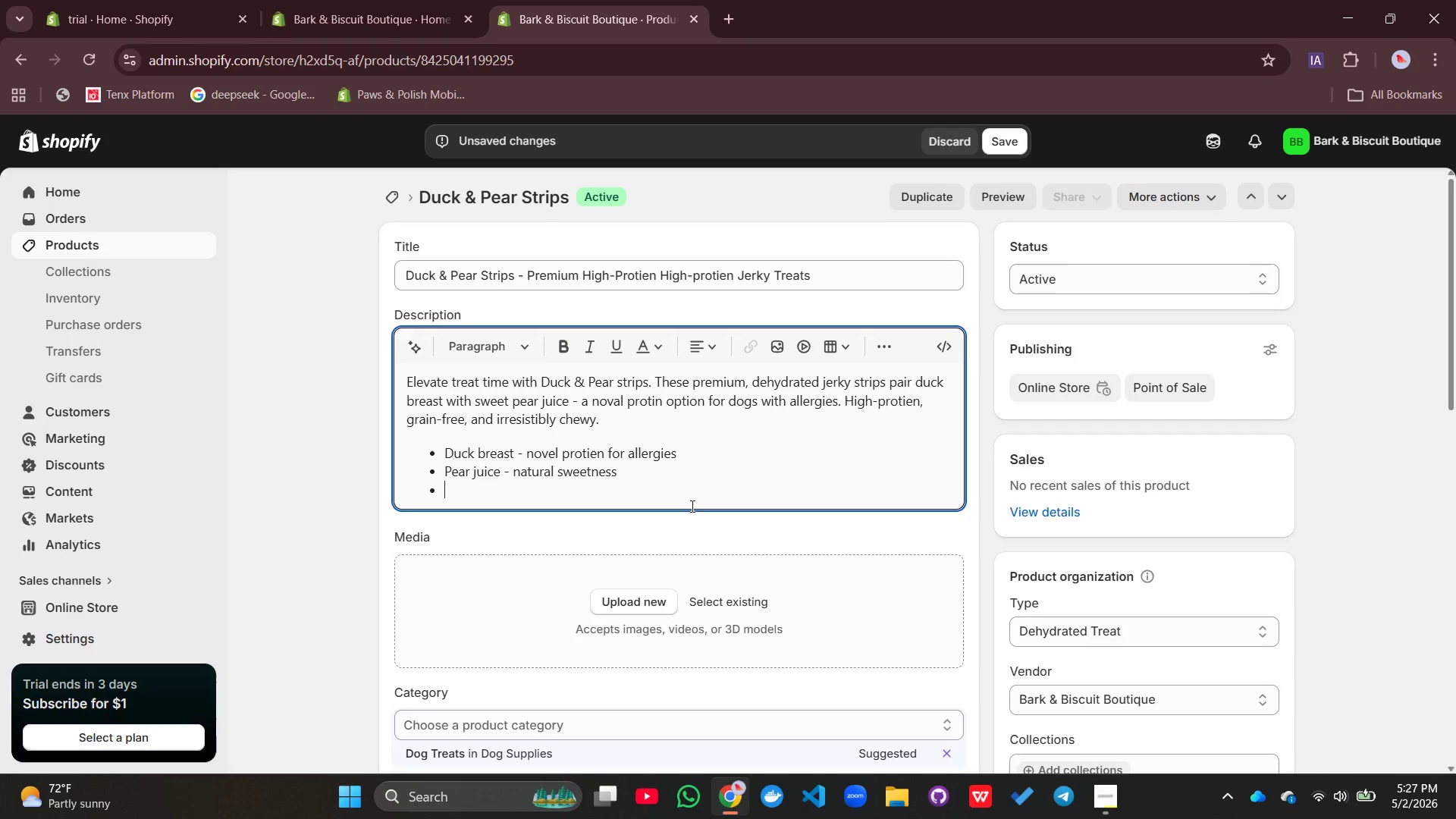 
type(Dehydrated jerky)
 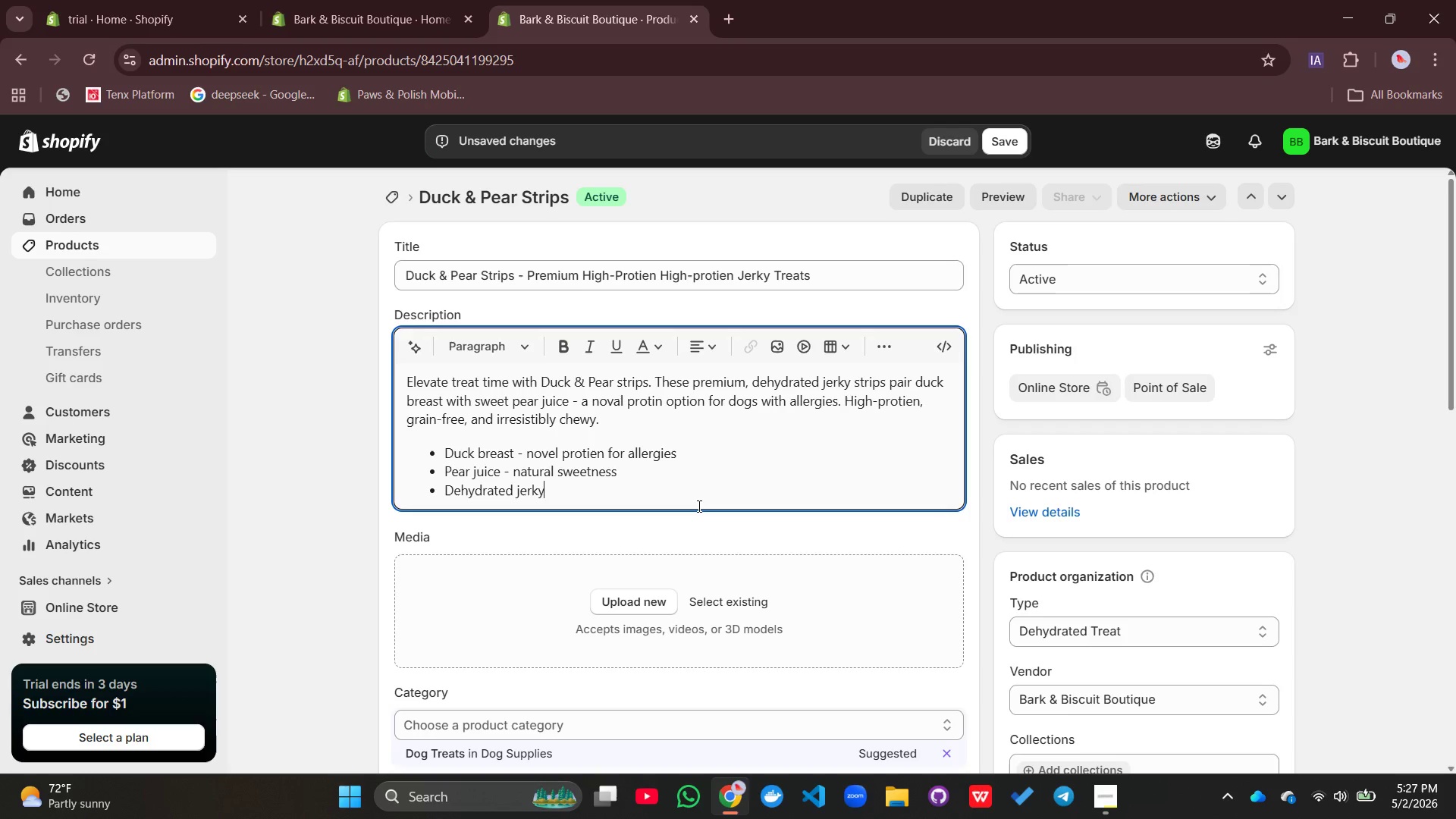 
type( texture)
 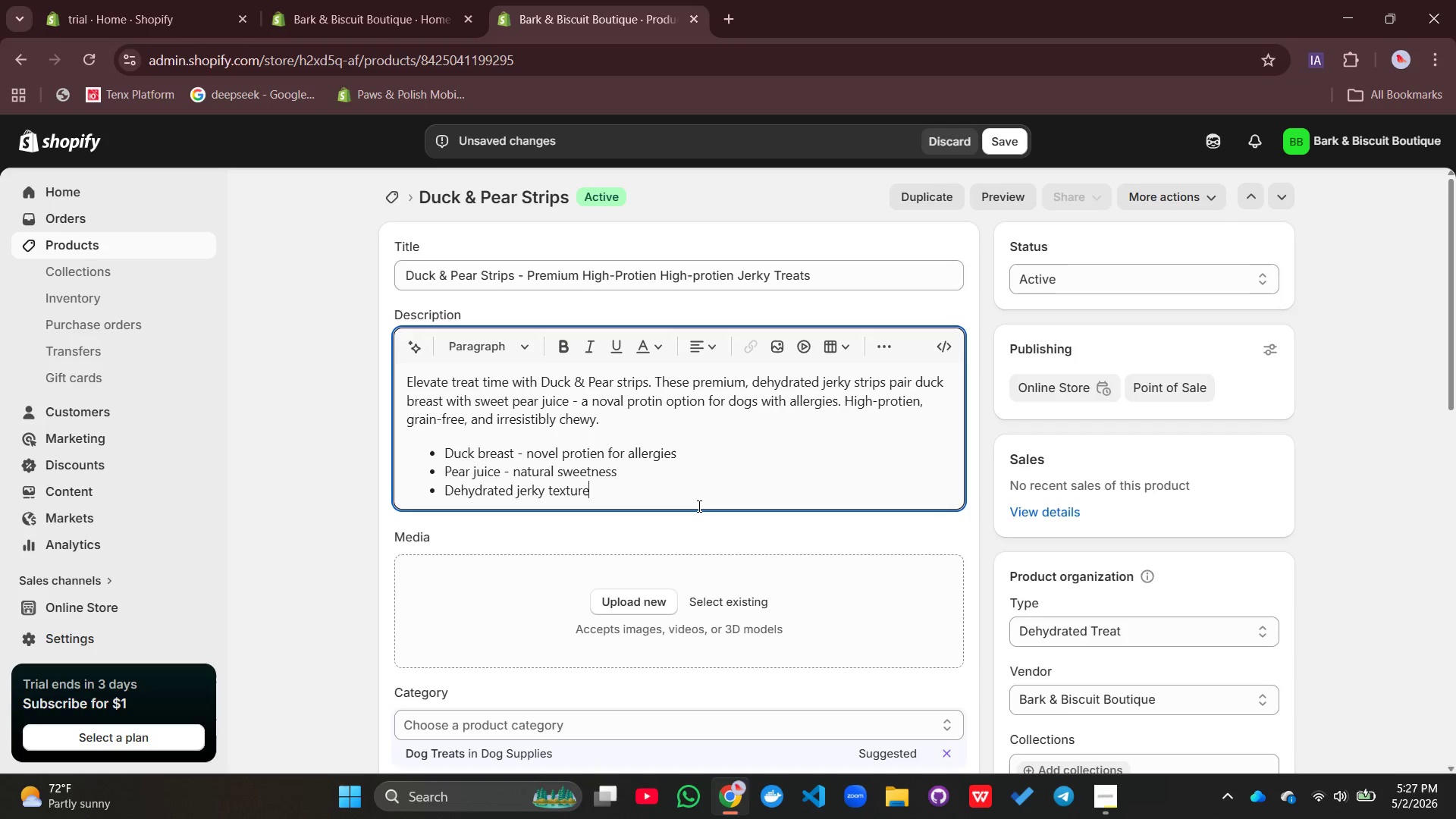 
key(Enter)
 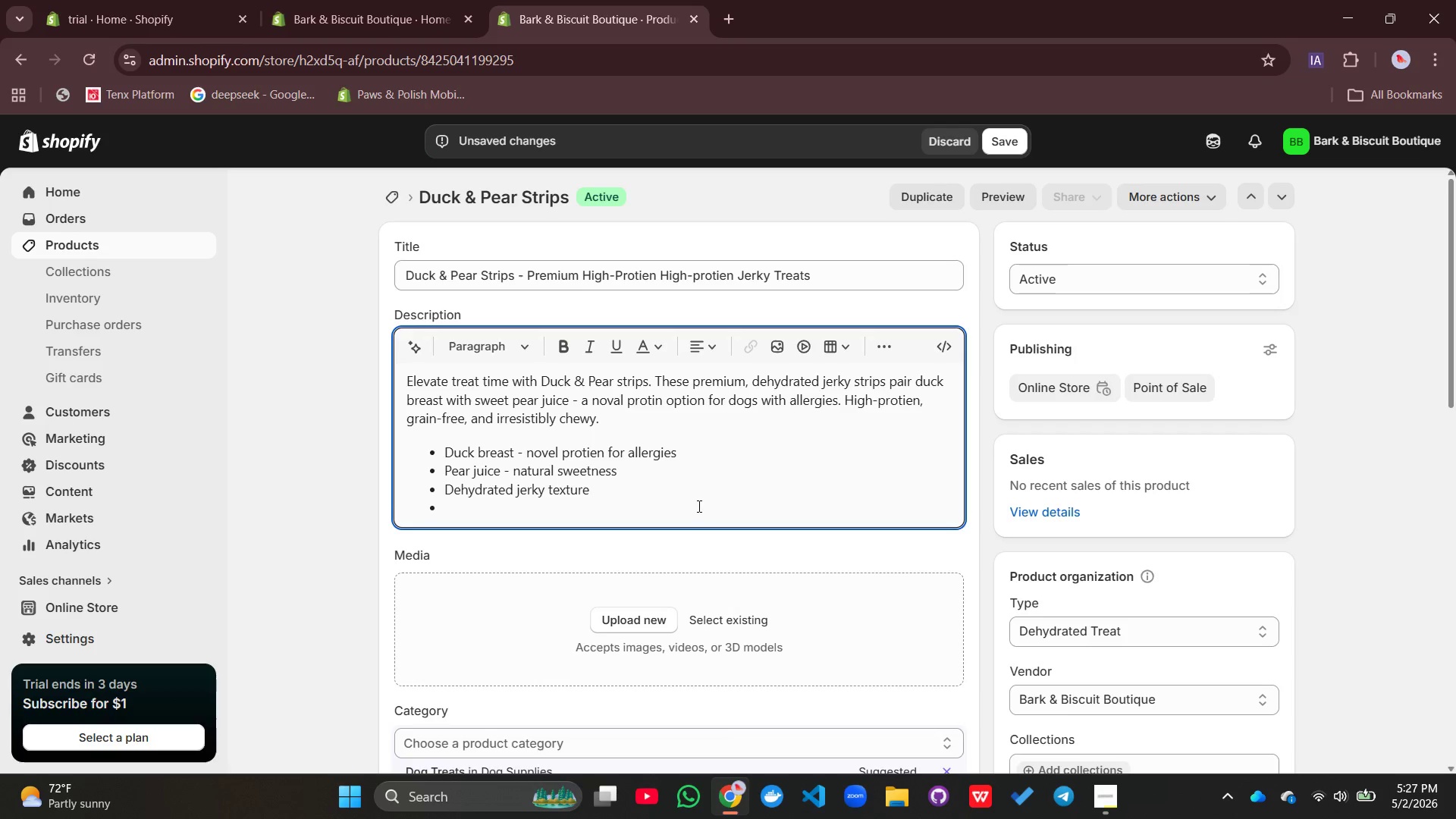 
type(High-protirn)
key(Backspace)
key(Backspace)
type(en & grain )
key(Backspace)
type(-free)
 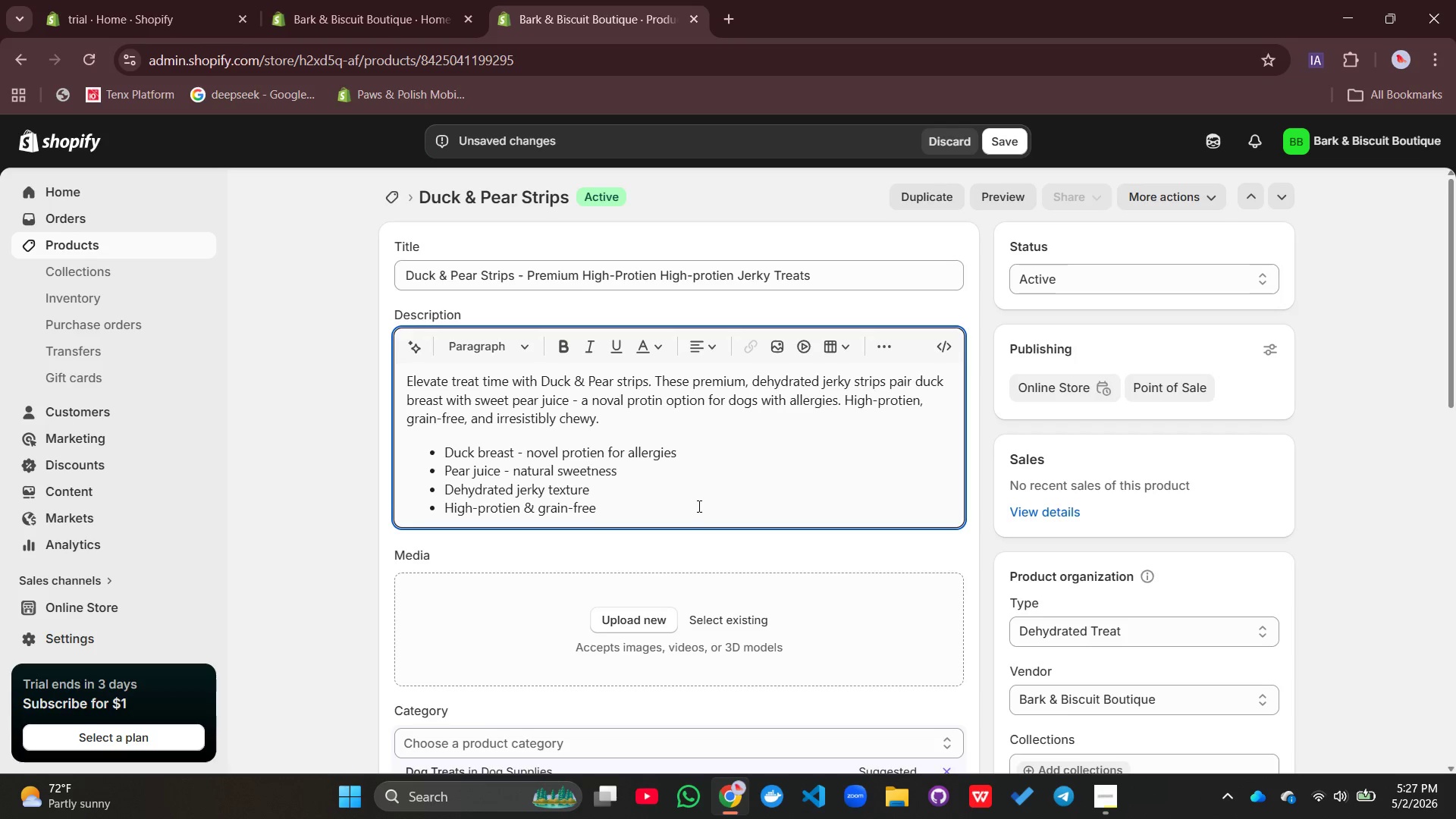 
left_click_drag(start_coordinate=[454, 551], to_coordinate=[408, 552])
 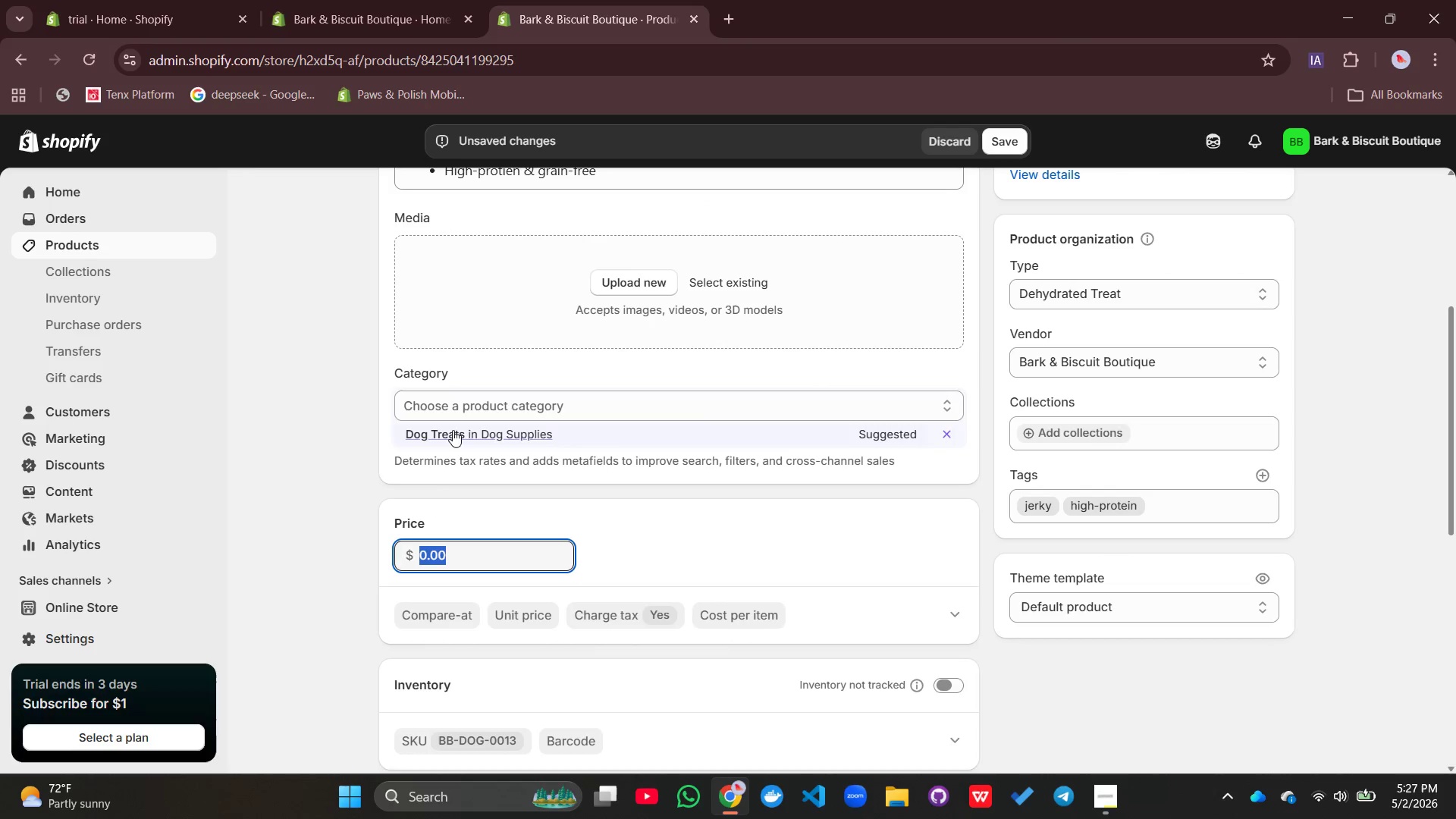 
left_click([453, 431])
 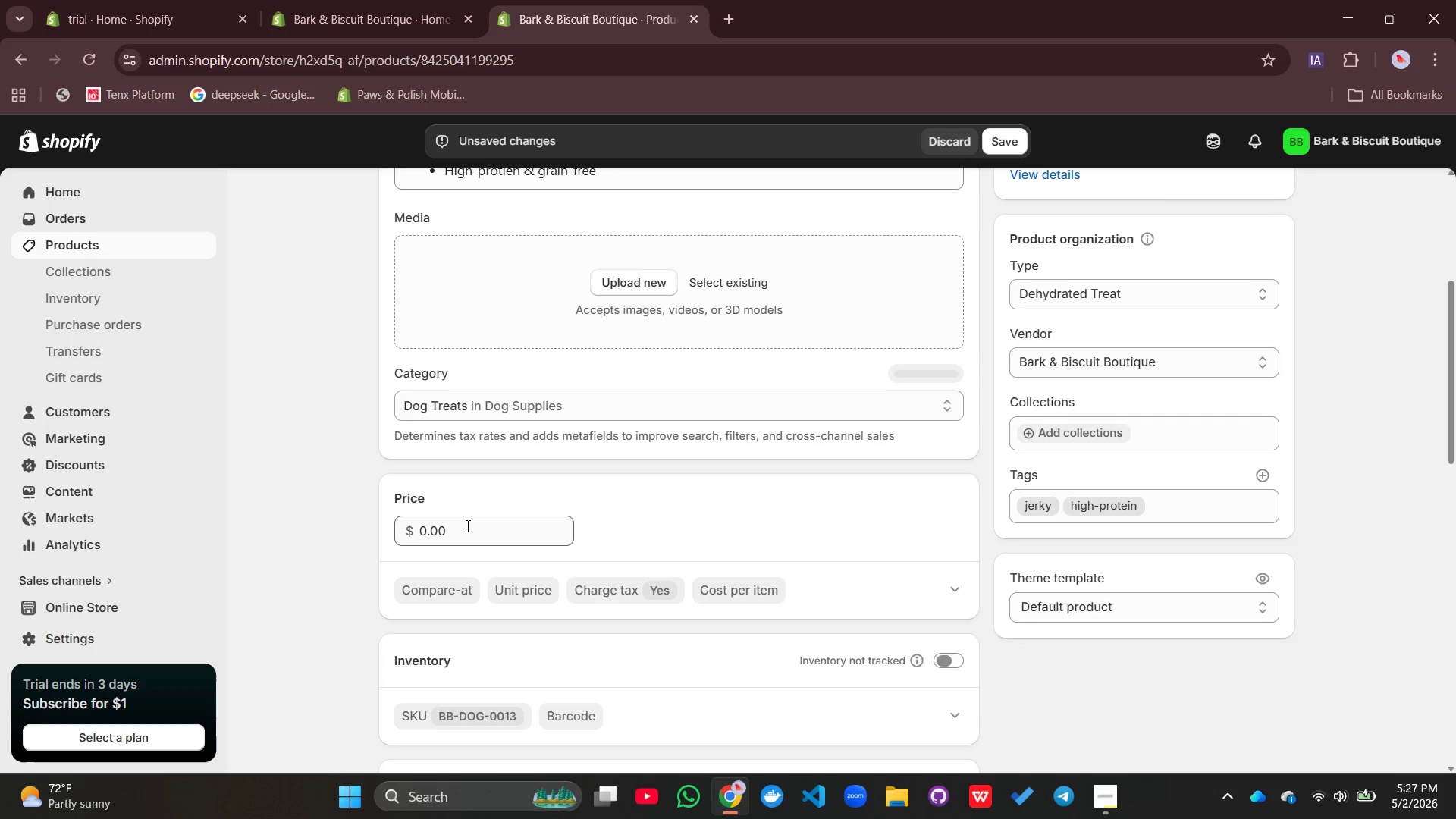 
left_click_drag(start_coordinate=[457, 526], to_coordinate=[418, 535])
 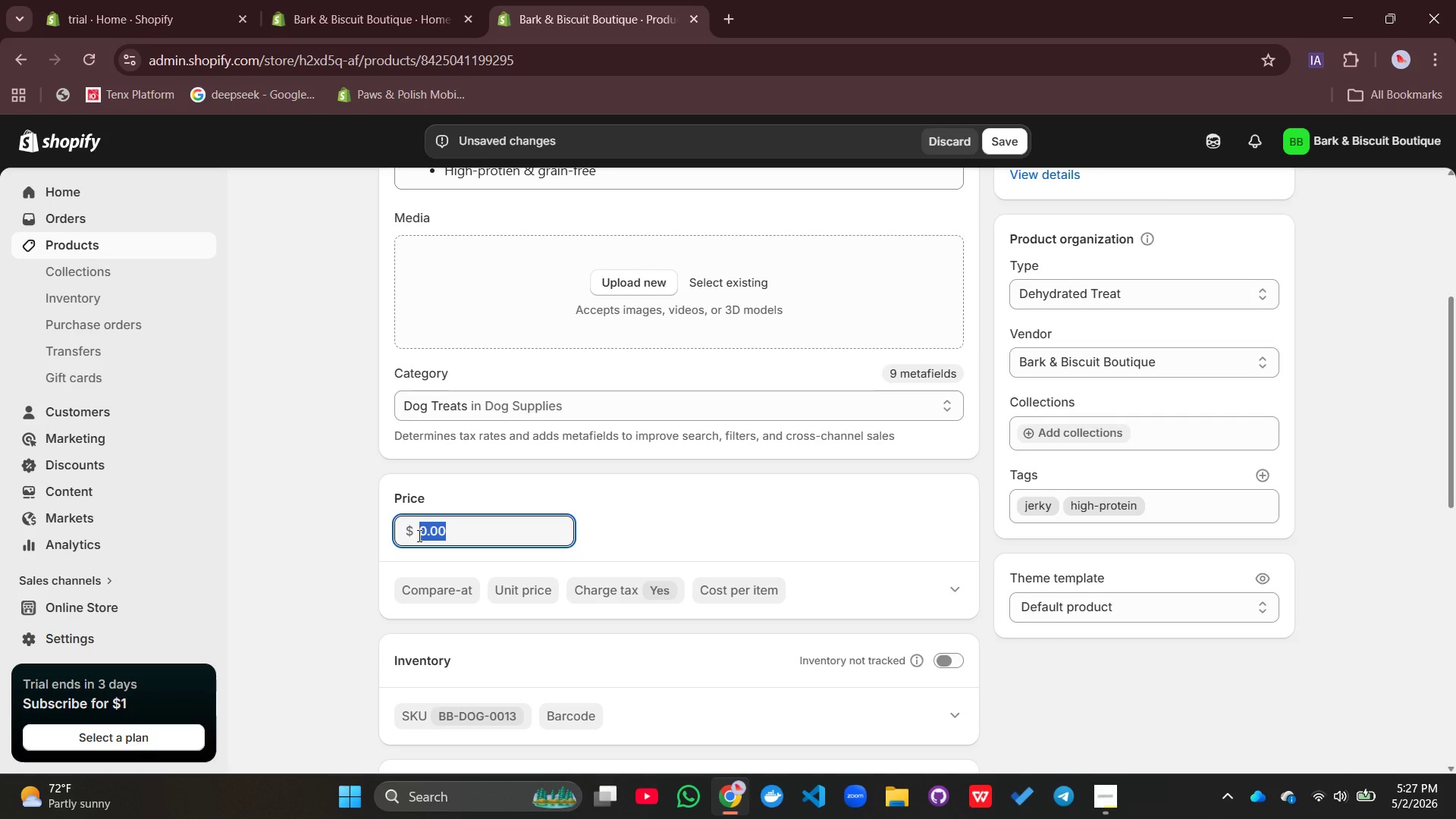 
type(16.99)
 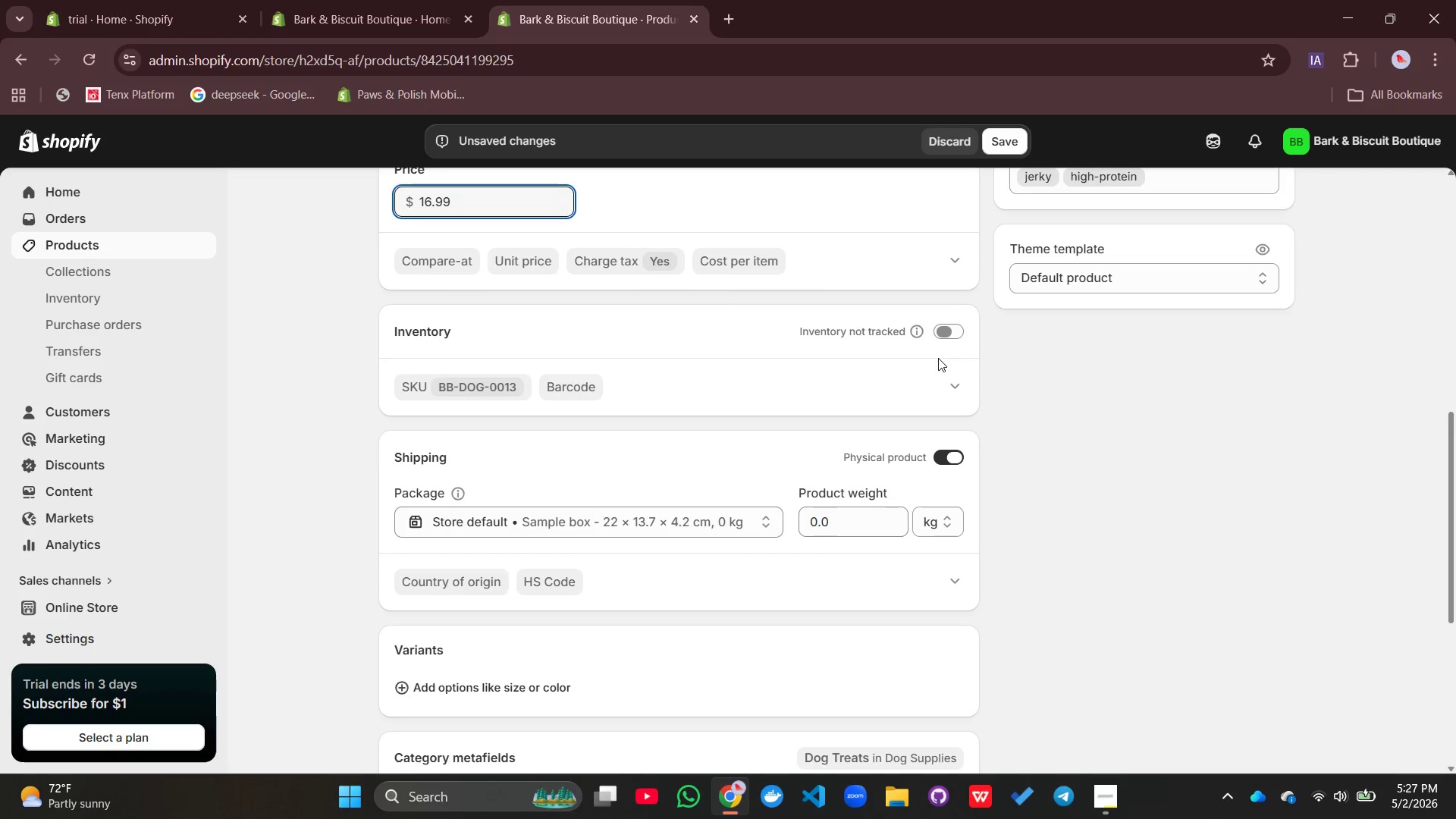 
left_click([943, 333])
 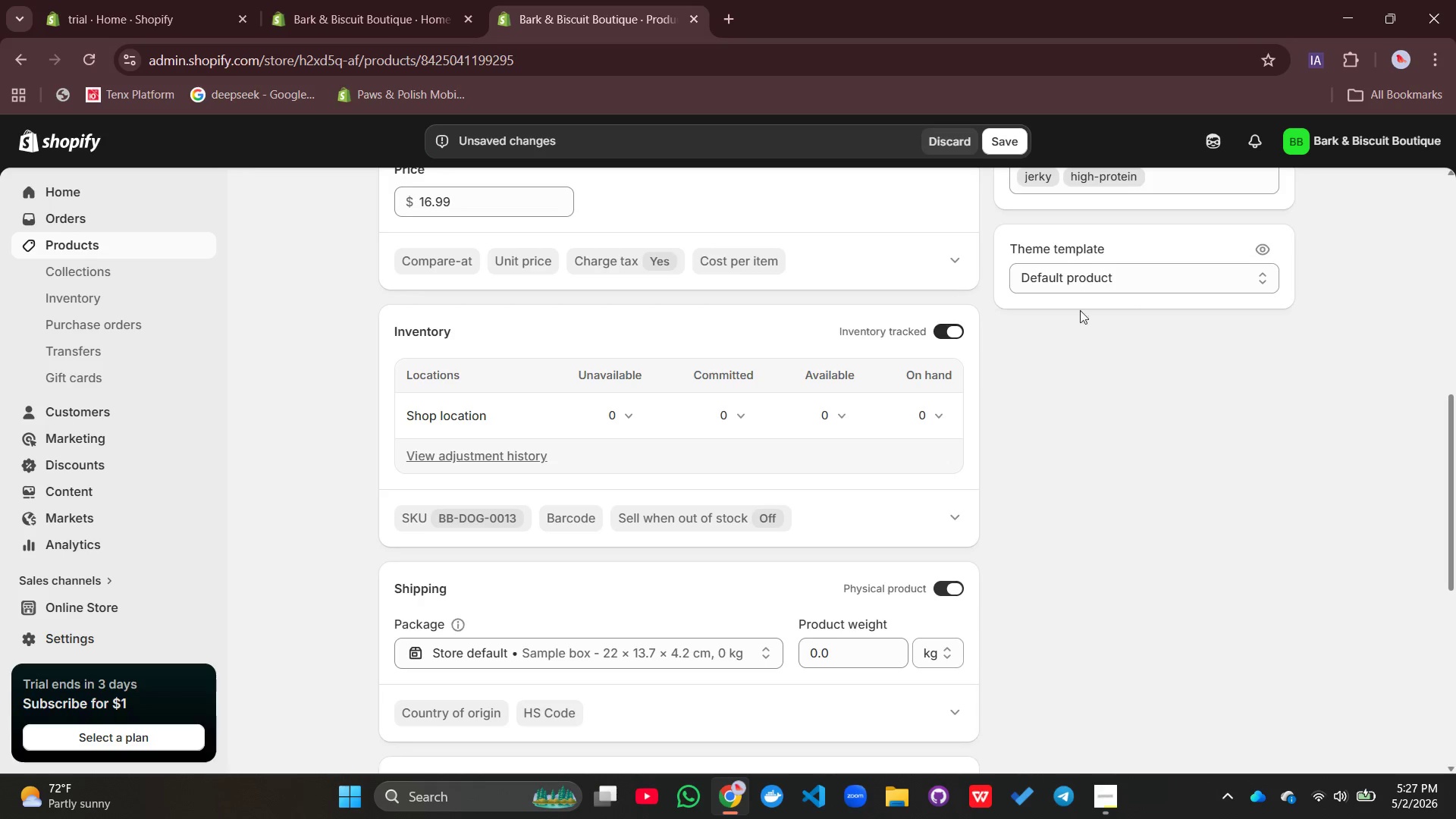 
left_click([823, 418])
 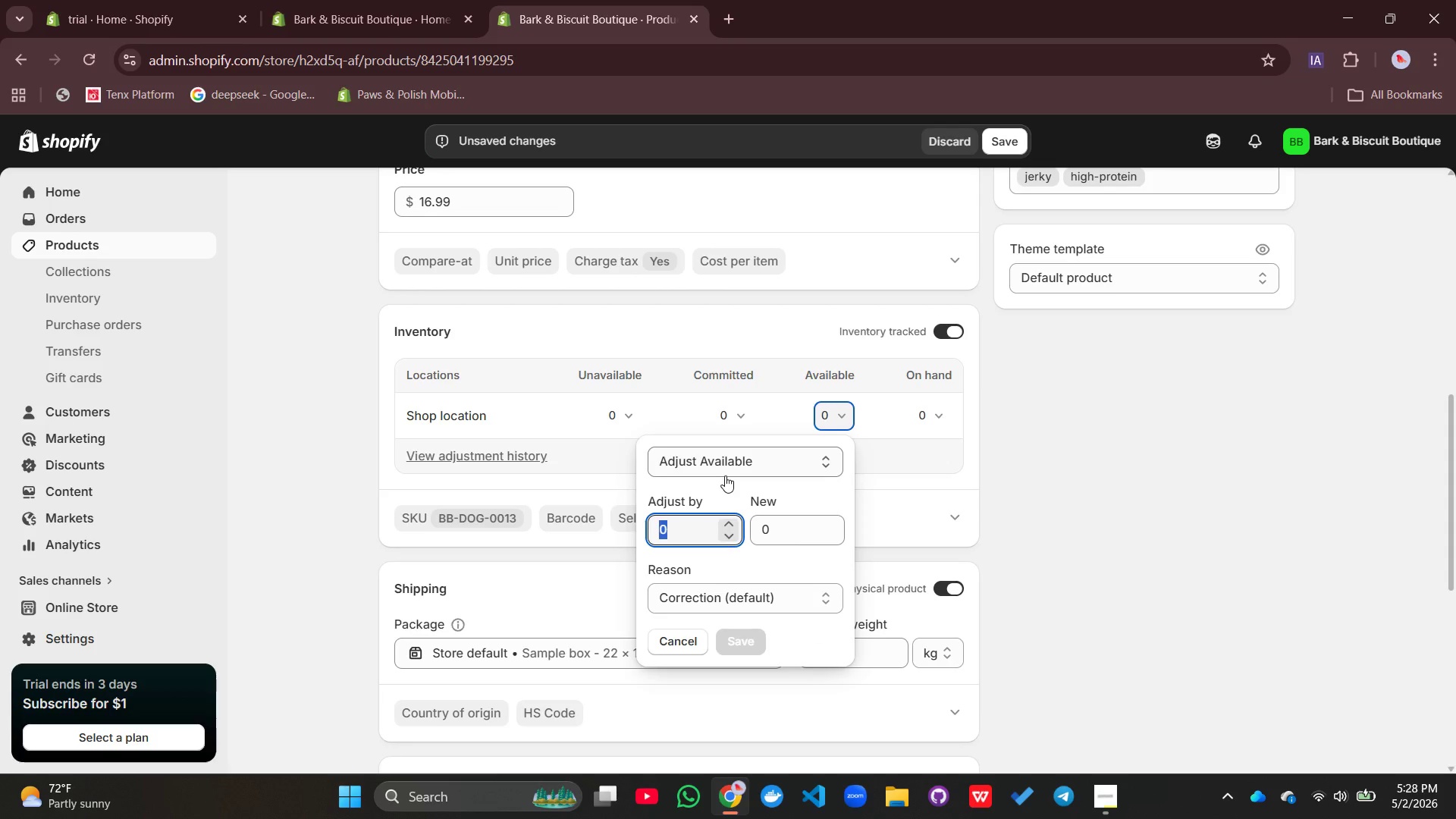 
type(80)
 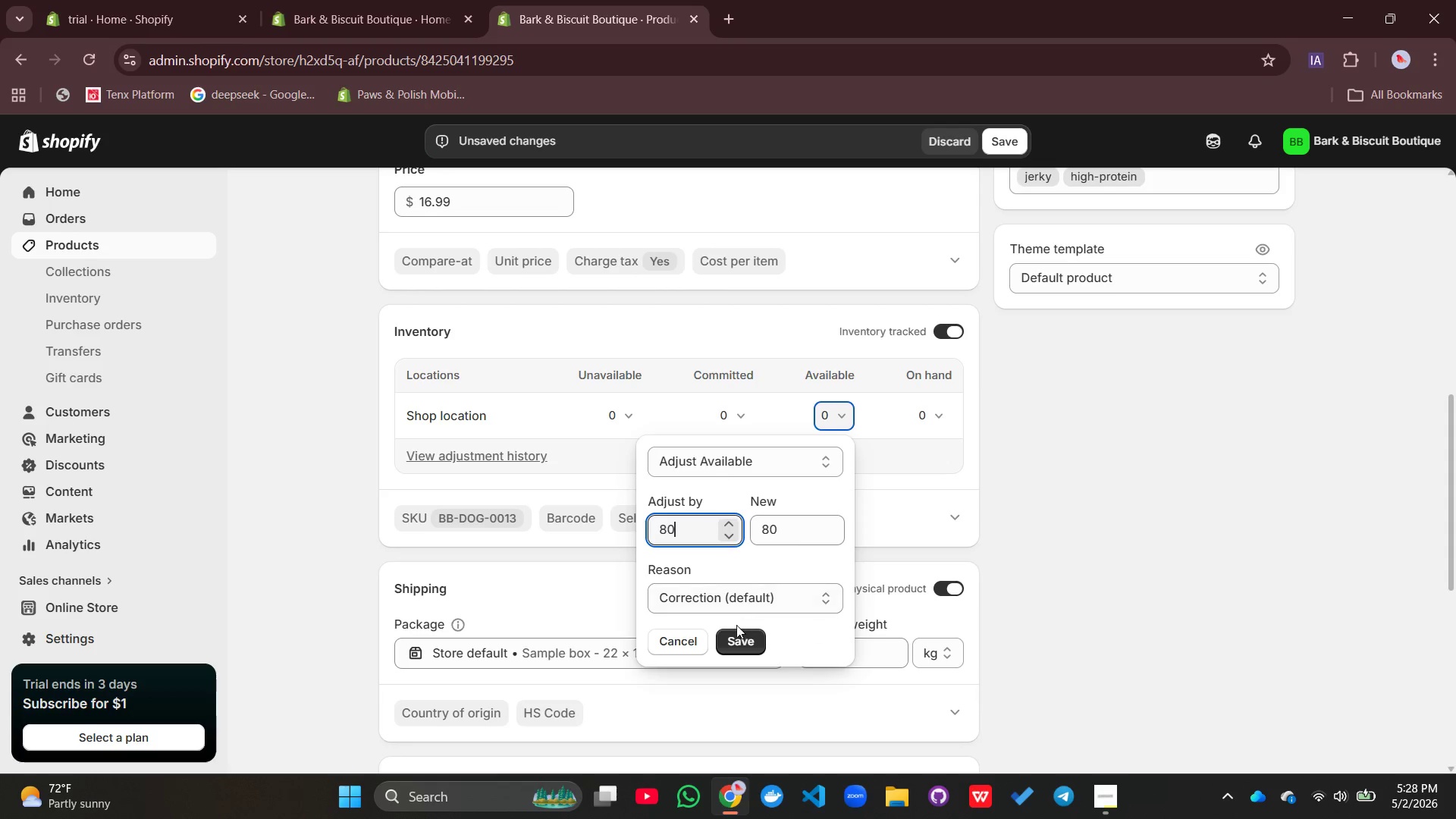 
left_click([736, 632])
 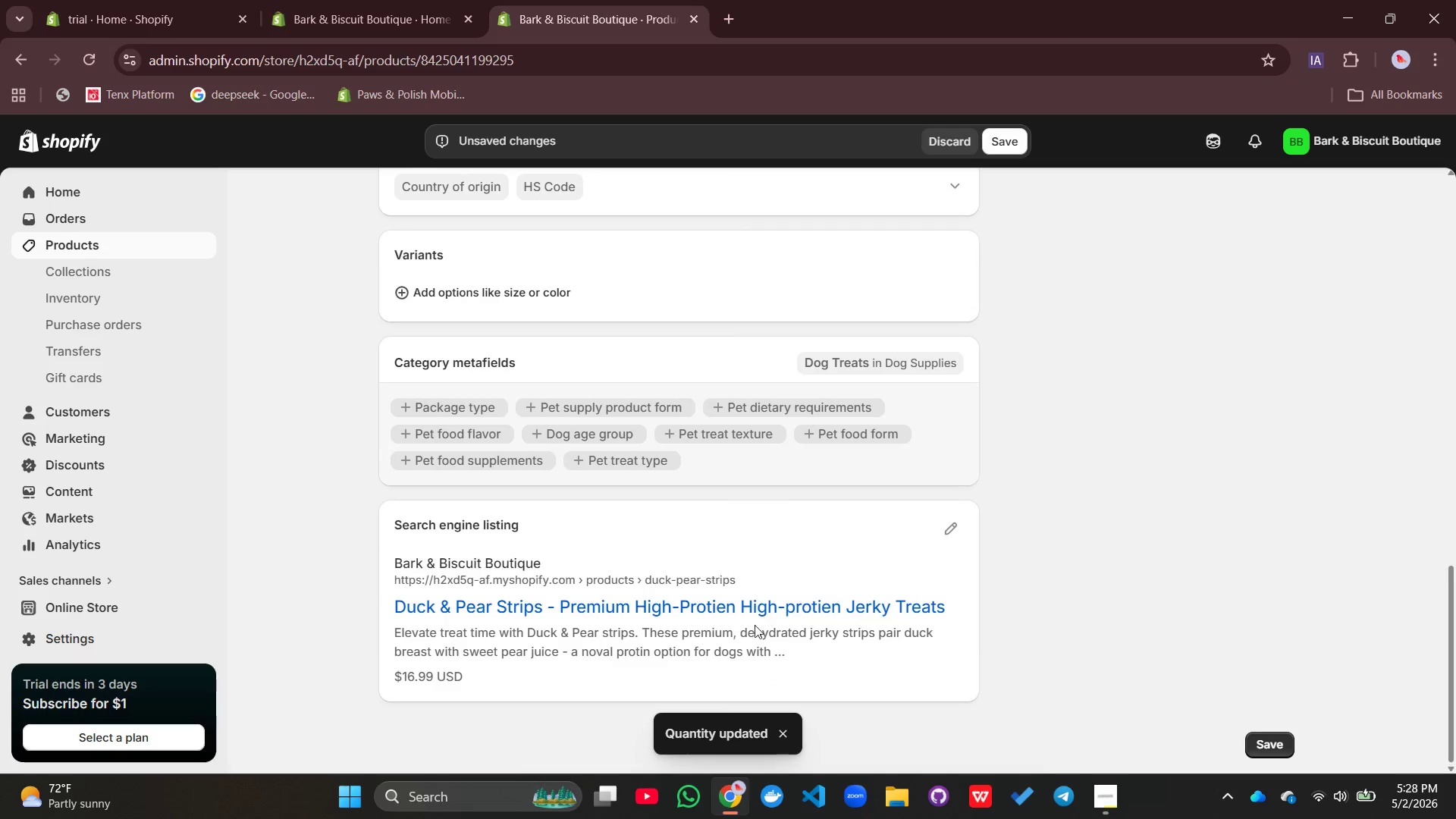 
left_click([957, 521])
 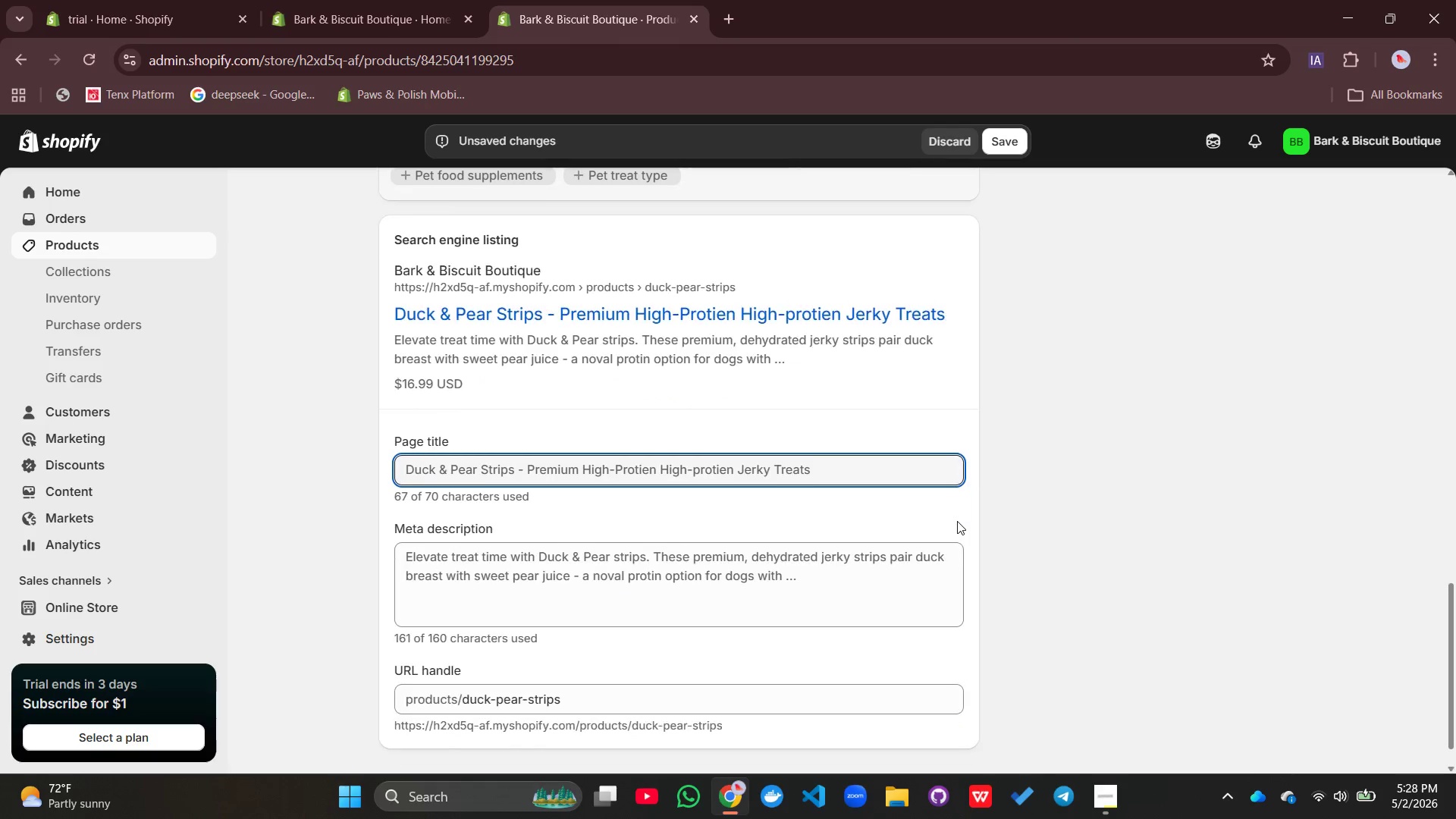 
left_click([832, 460])
 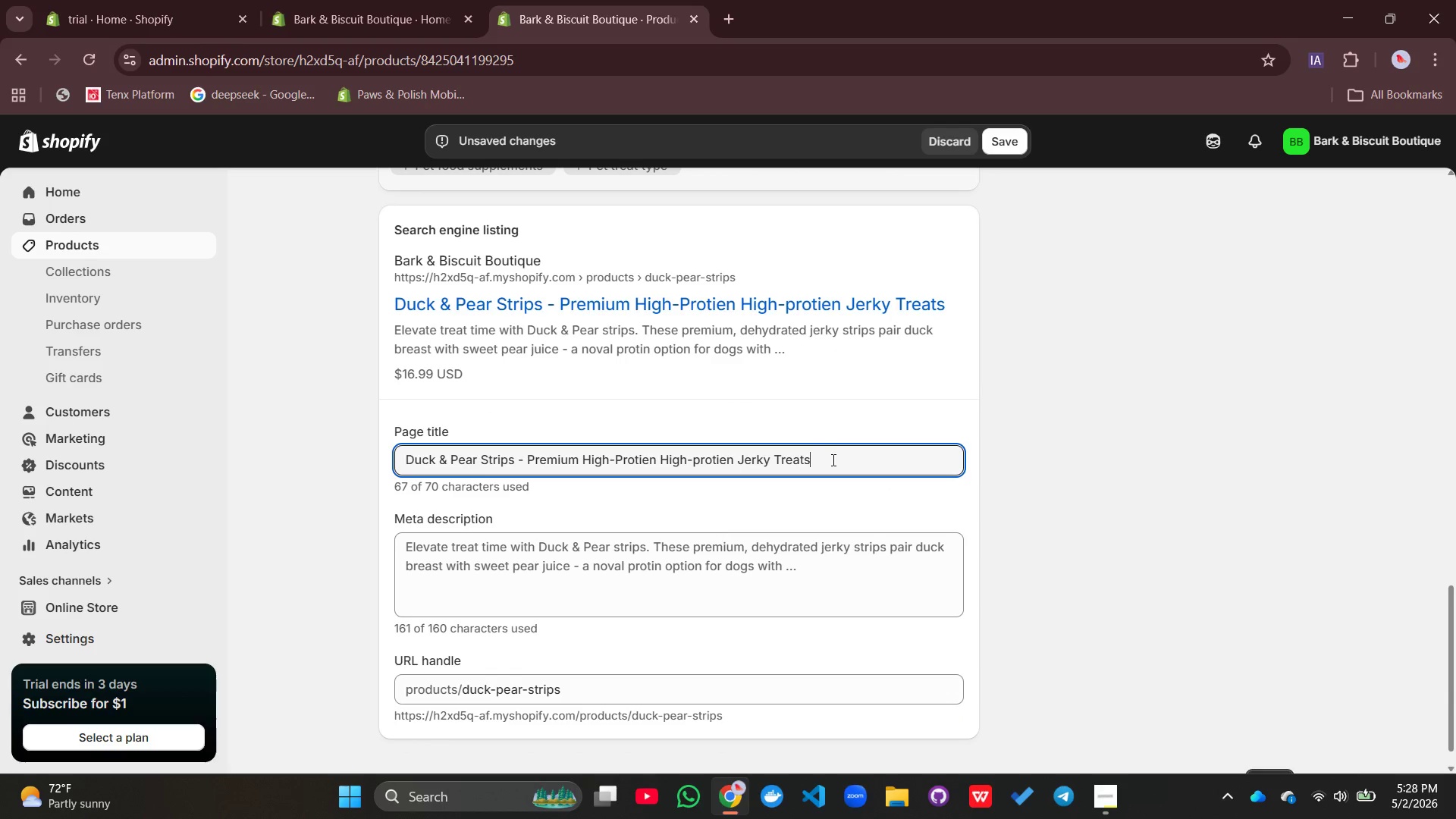 
type( | Bark $ Biscuit)
 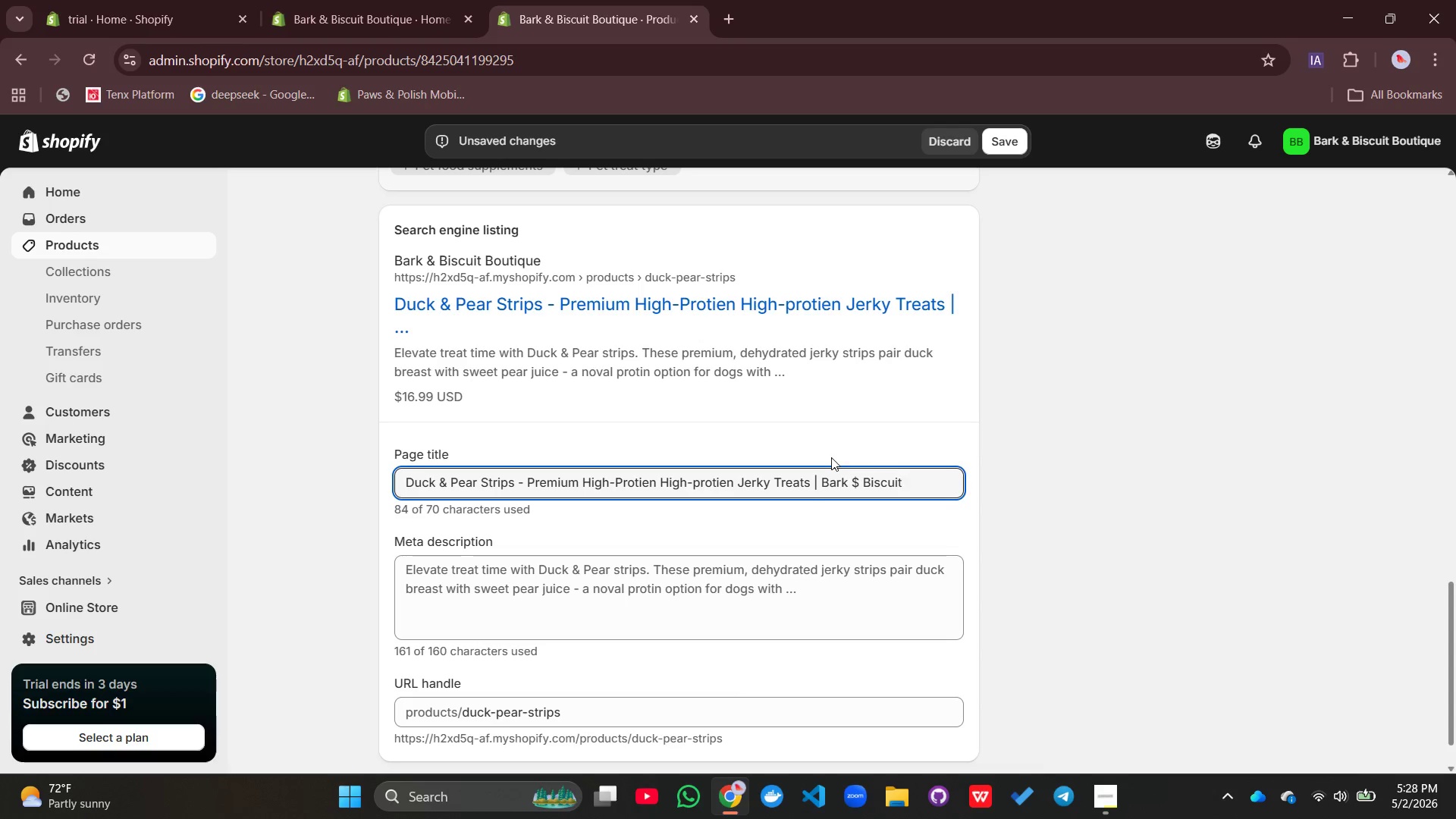 
left_click([730, 583])
 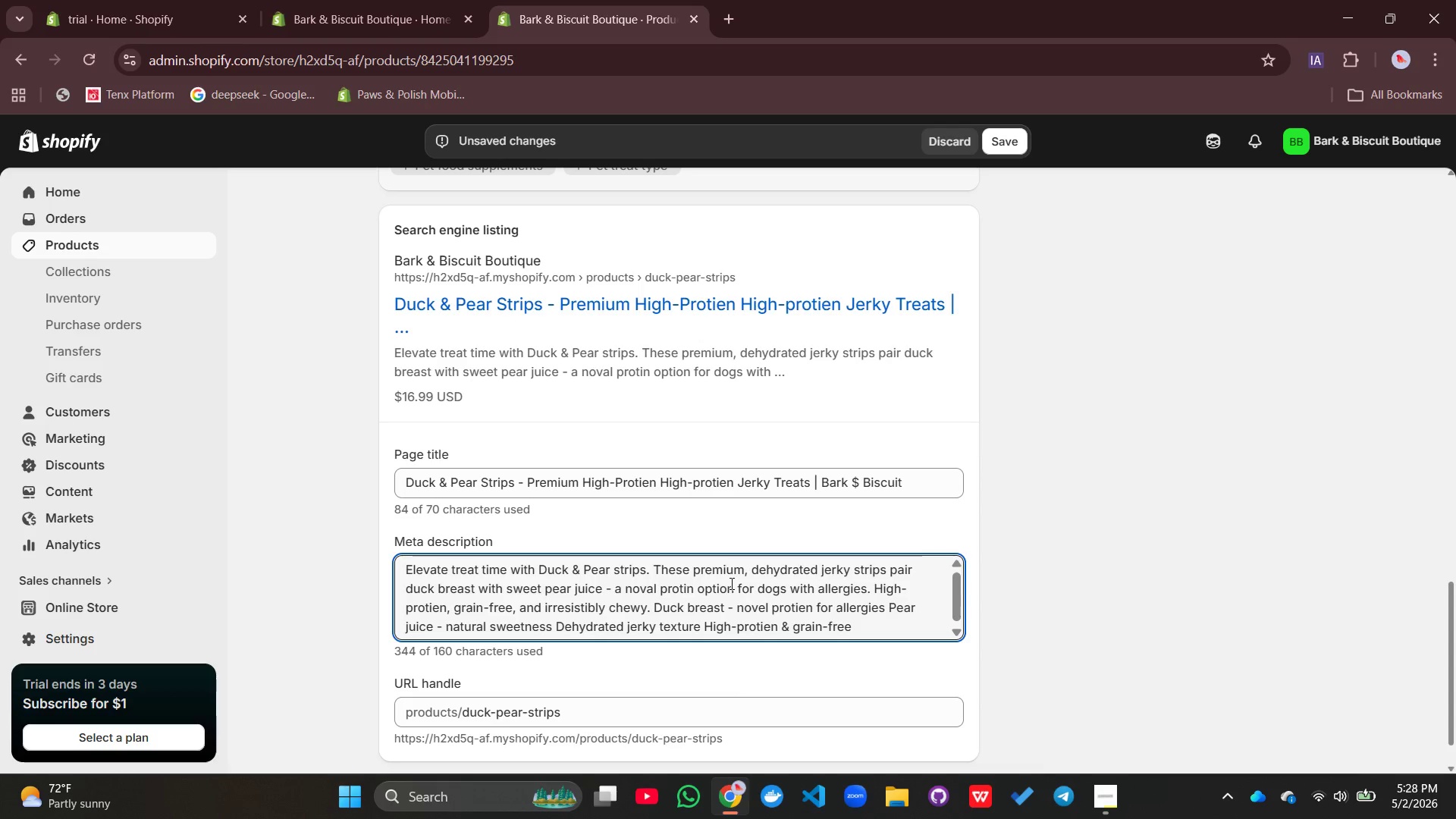 
key(Control+A)
 